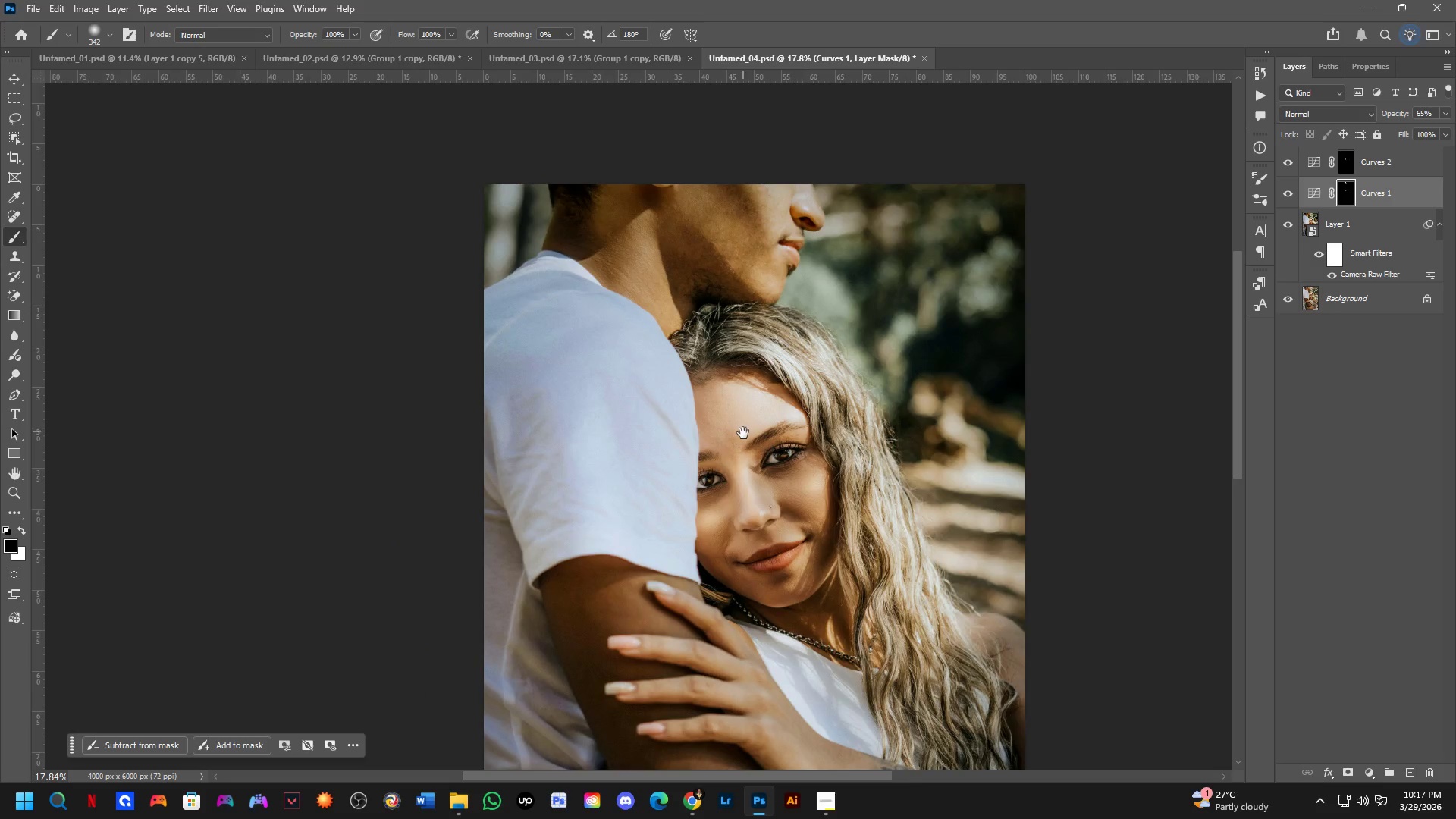 
scroll: coordinate [767, 406], scroll_direction: down, amount: 3.0
 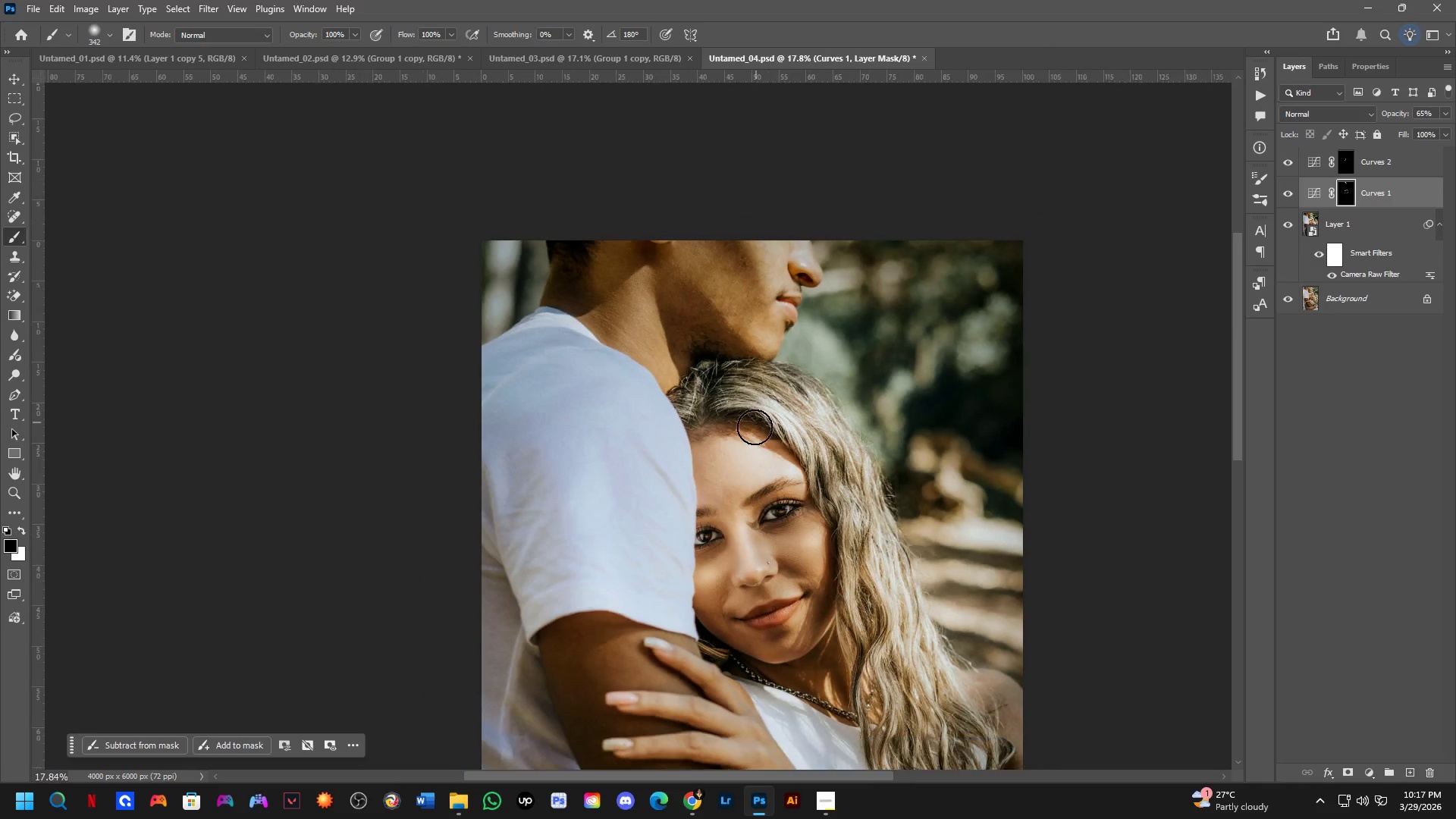 
scroll: coordinate [729, 479], scroll_direction: up, amount: 6.0
 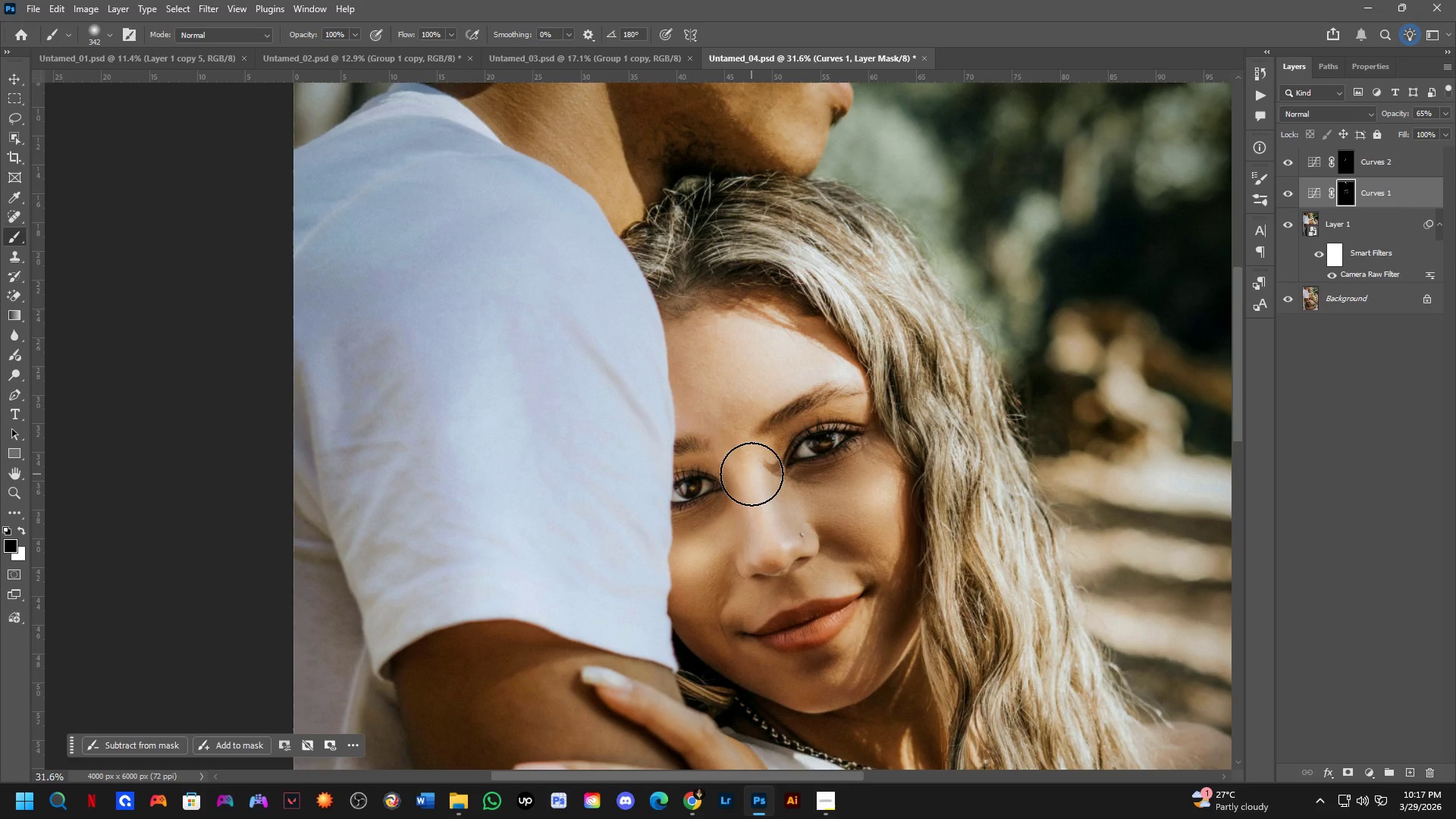 
wait(17.52)
 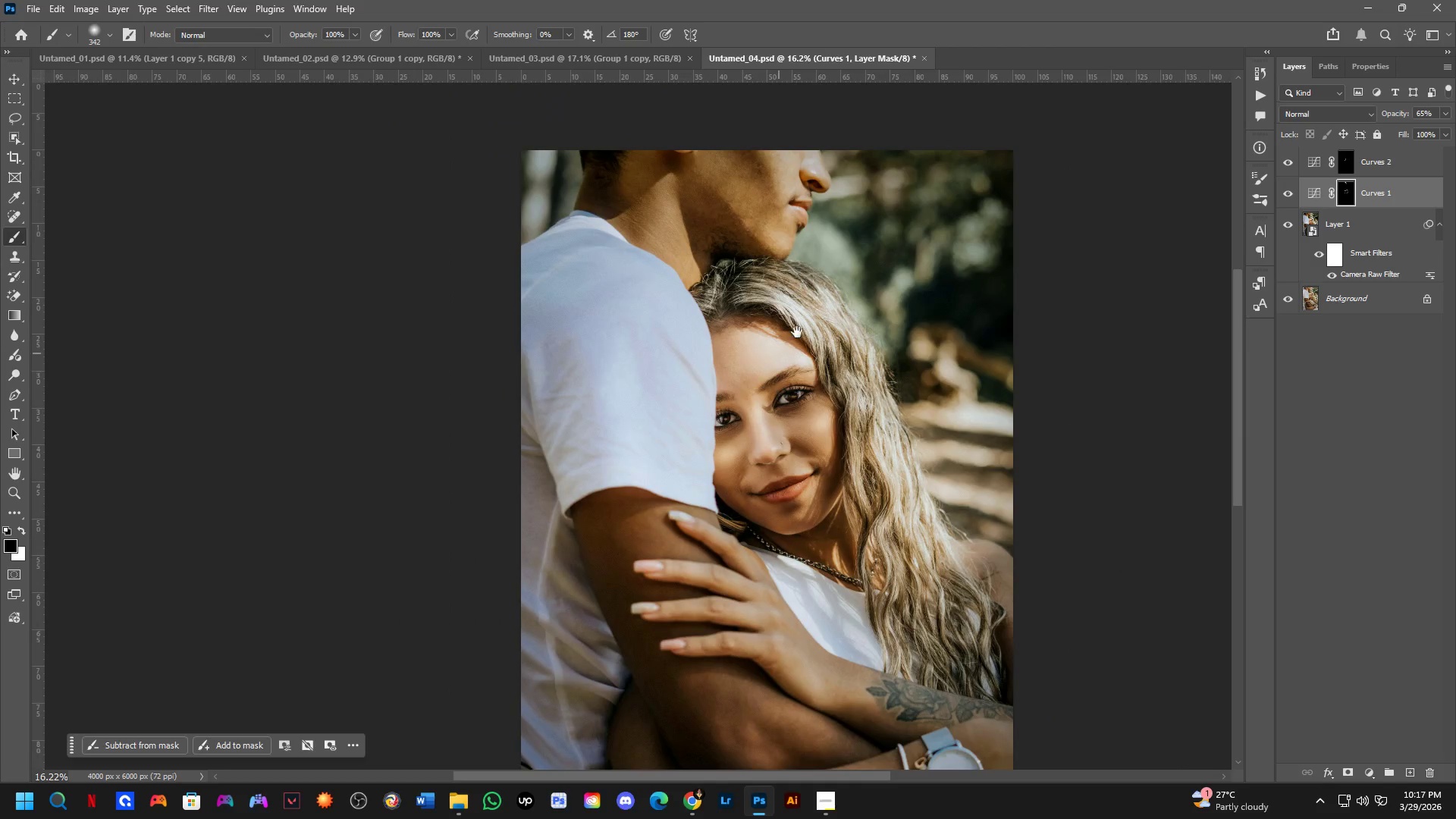 
hold_key(key=Space, duration=0.41)
 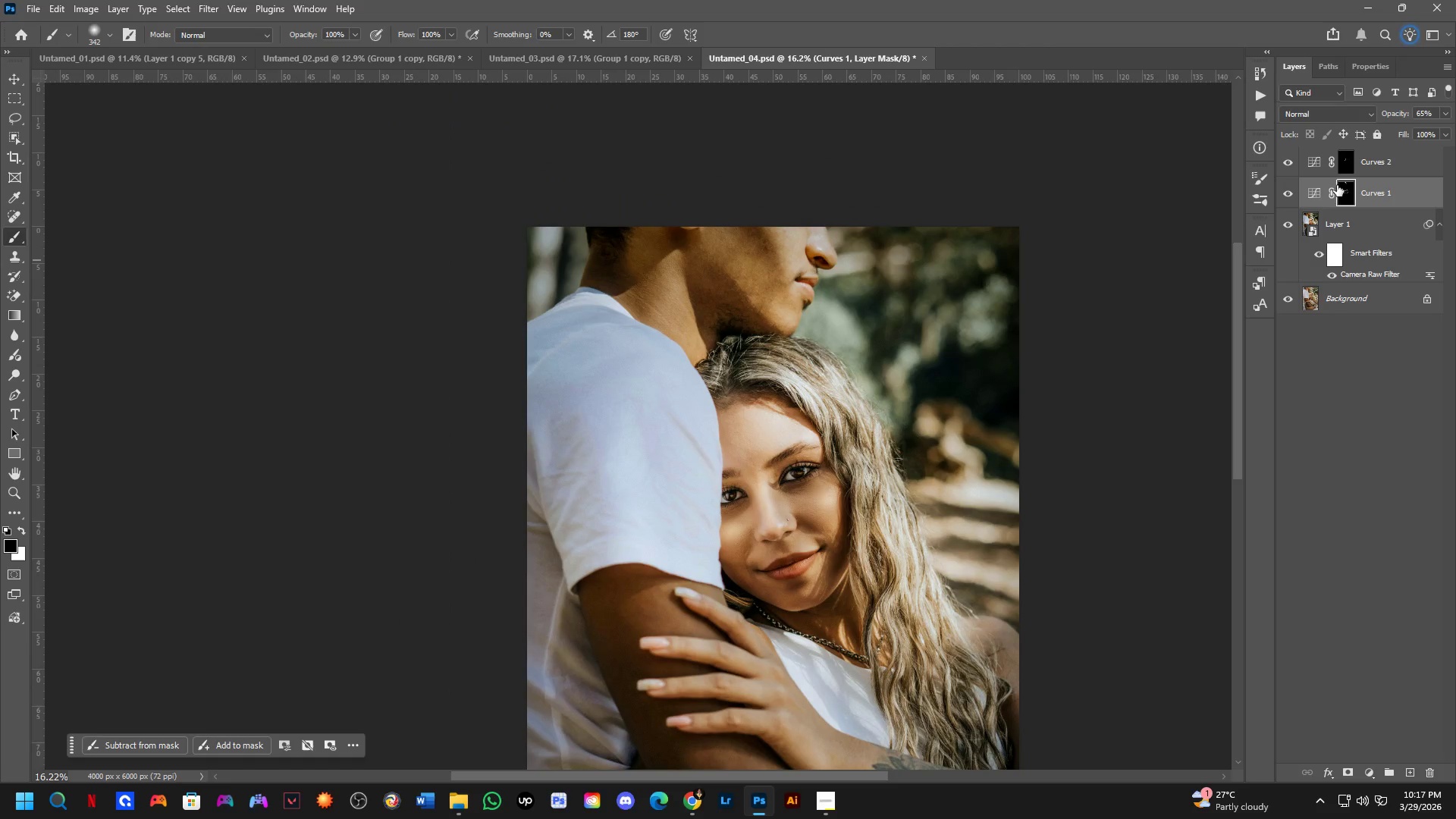 
left_click_drag(start_coordinate=[817, 290], to_coordinate=[823, 367])
 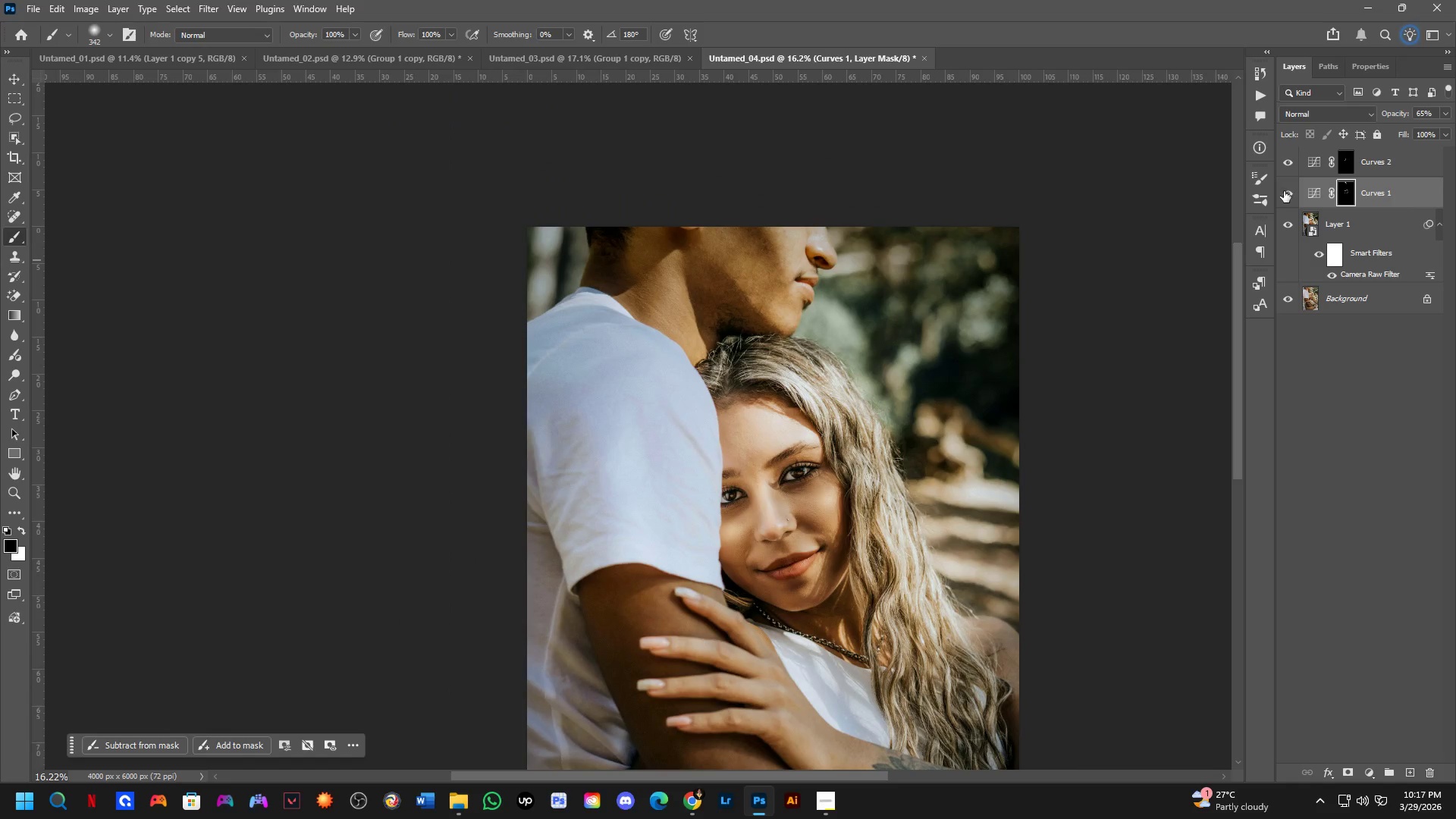 
scroll: coordinate [748, 369], scroll_direction: down, amount: 7.0
 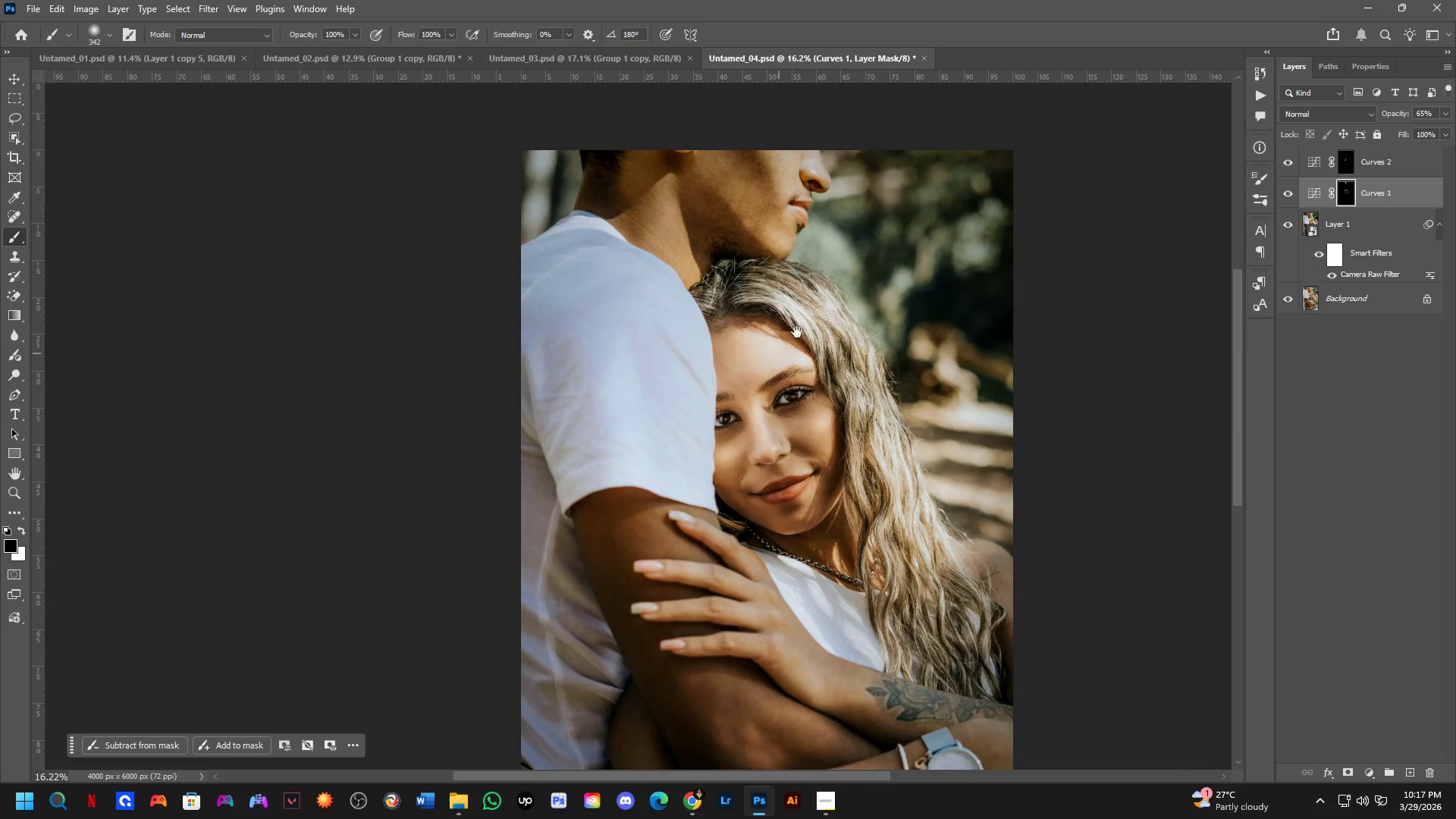 
double_click([1284, 191])
 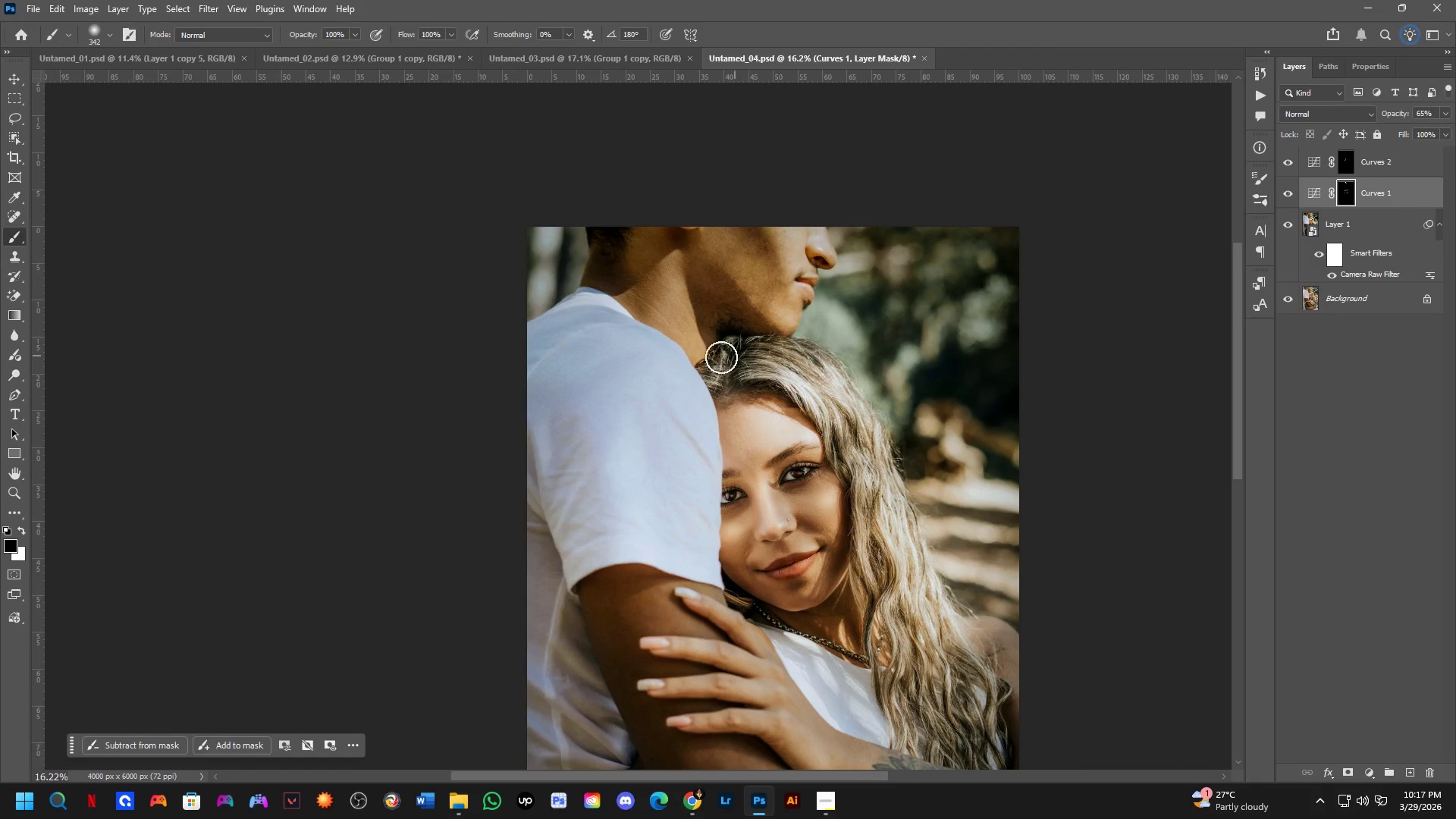 
hold_key(key=Space, duration=0.39)
 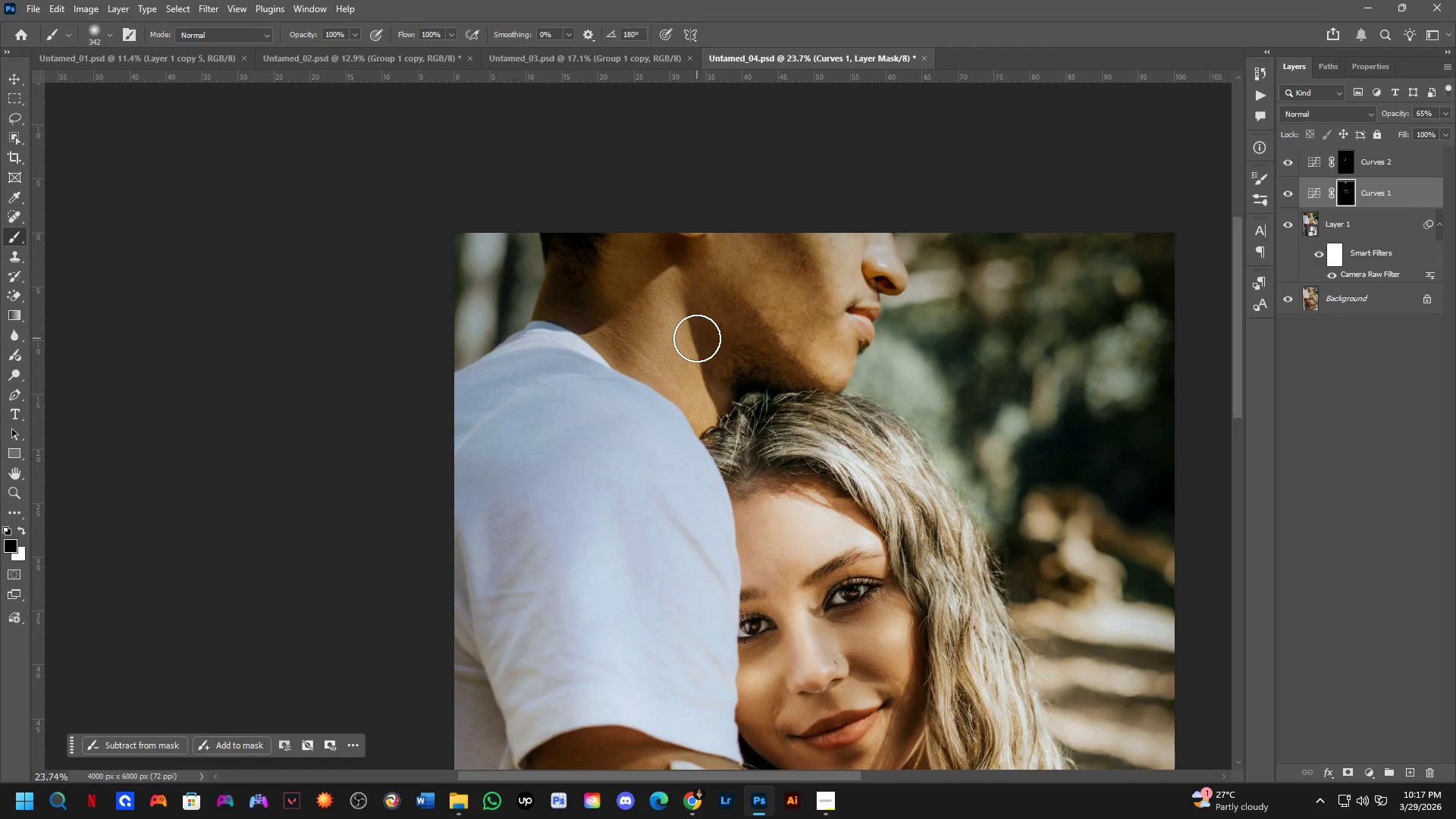 
left_click_drag(start_coordinate=[767, 280], to_coordinate=[772, 308])
 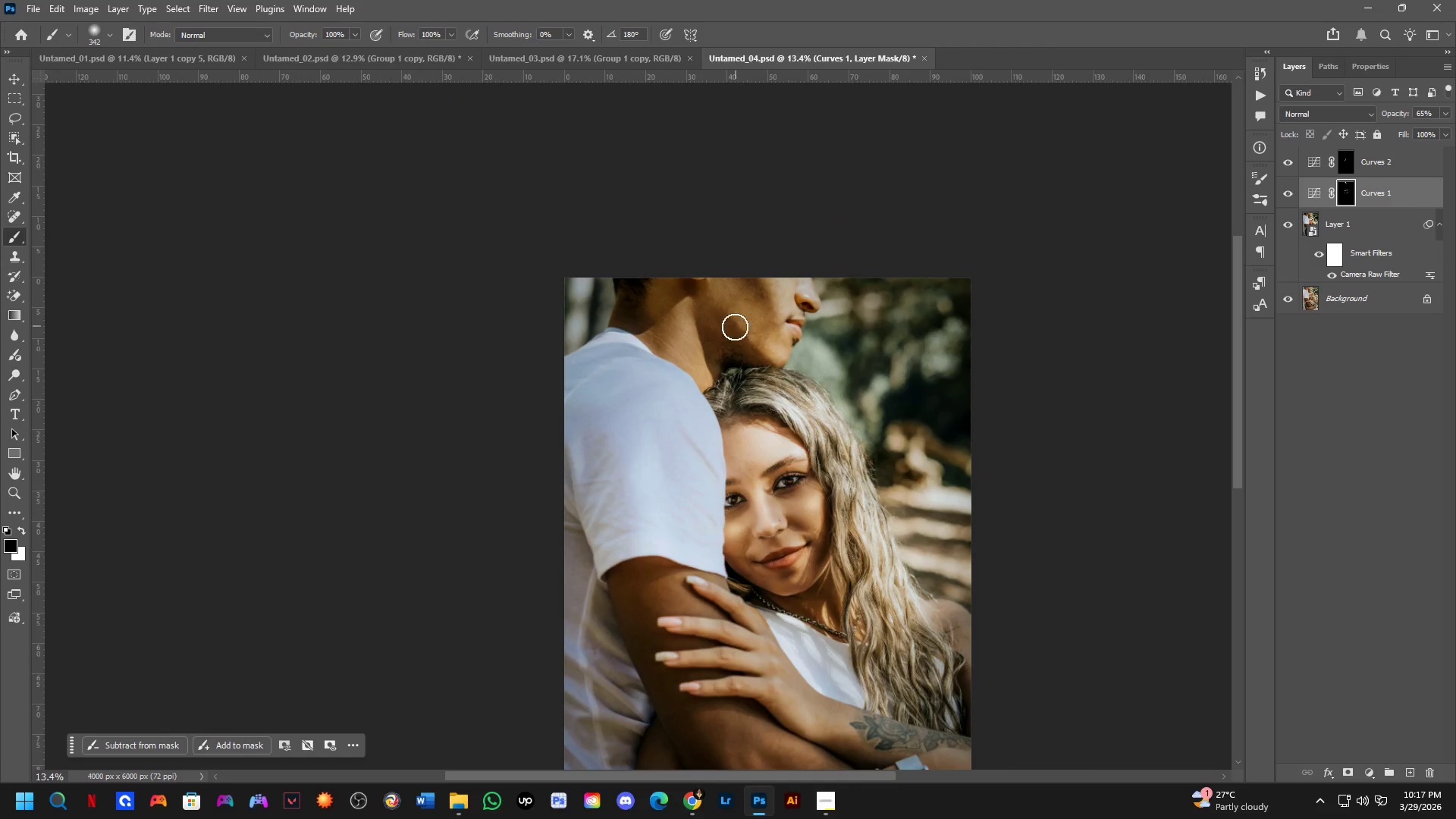 
scroll: coordinate [711, 359], scroll_direction: down, amount: 2.0
 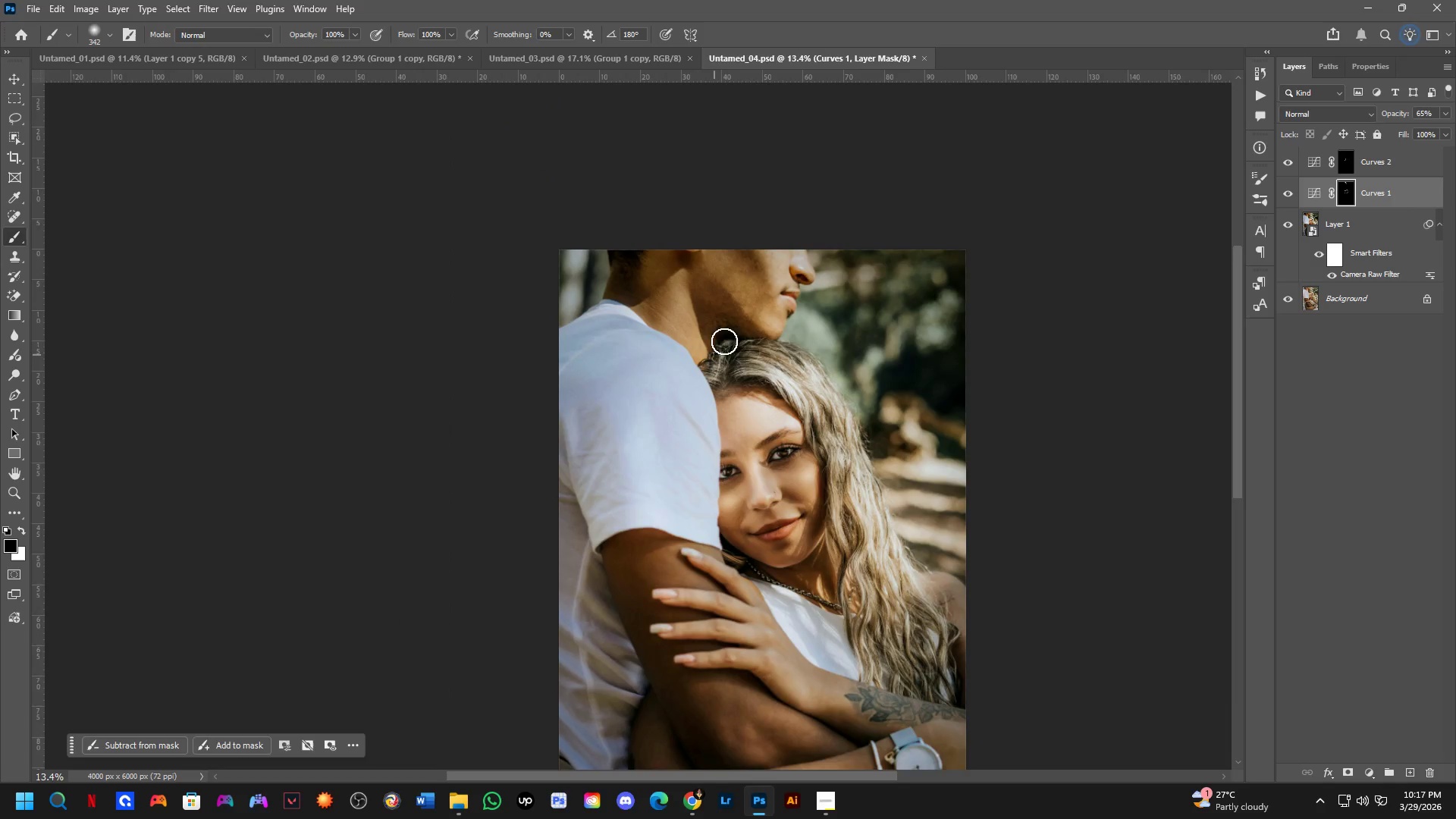 
hold_key(key=Space, duration=0.42)
 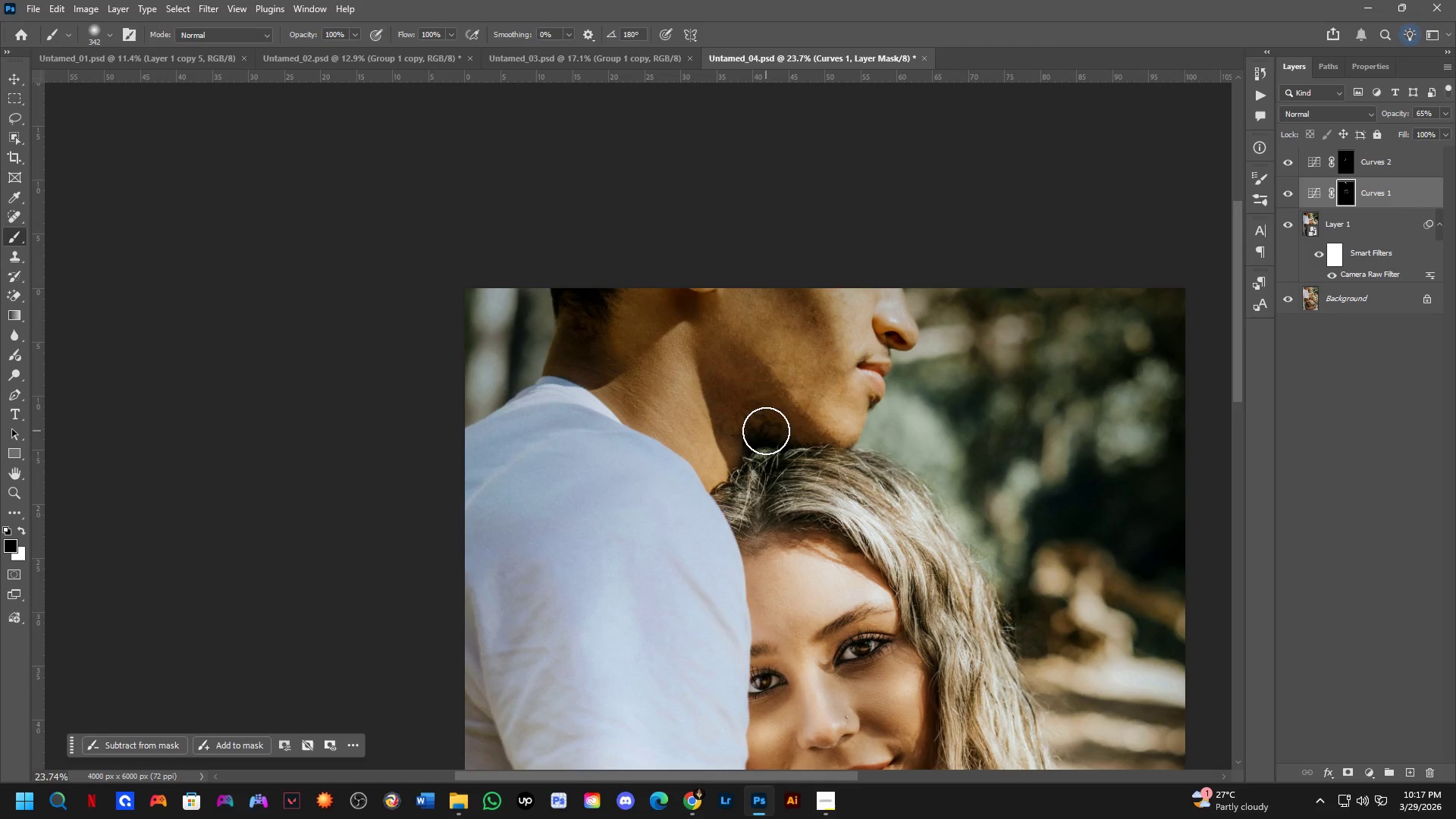 
left_click_drag(start_coordinate=[714, 326], to_coordinate=[724, 381])
 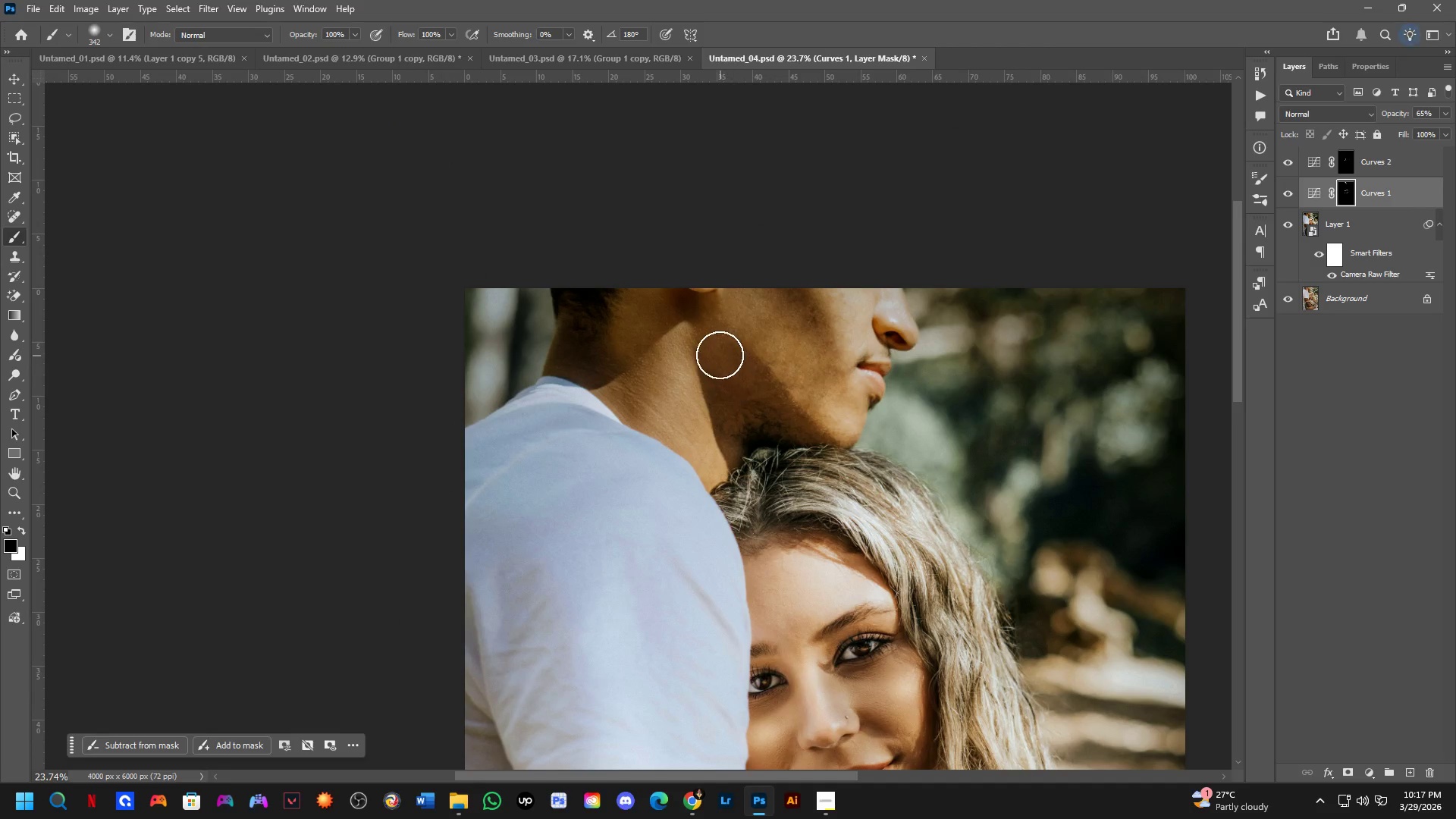 
scroll: coordinate [697, 338], scroll_direction: up, amount: 6.0
 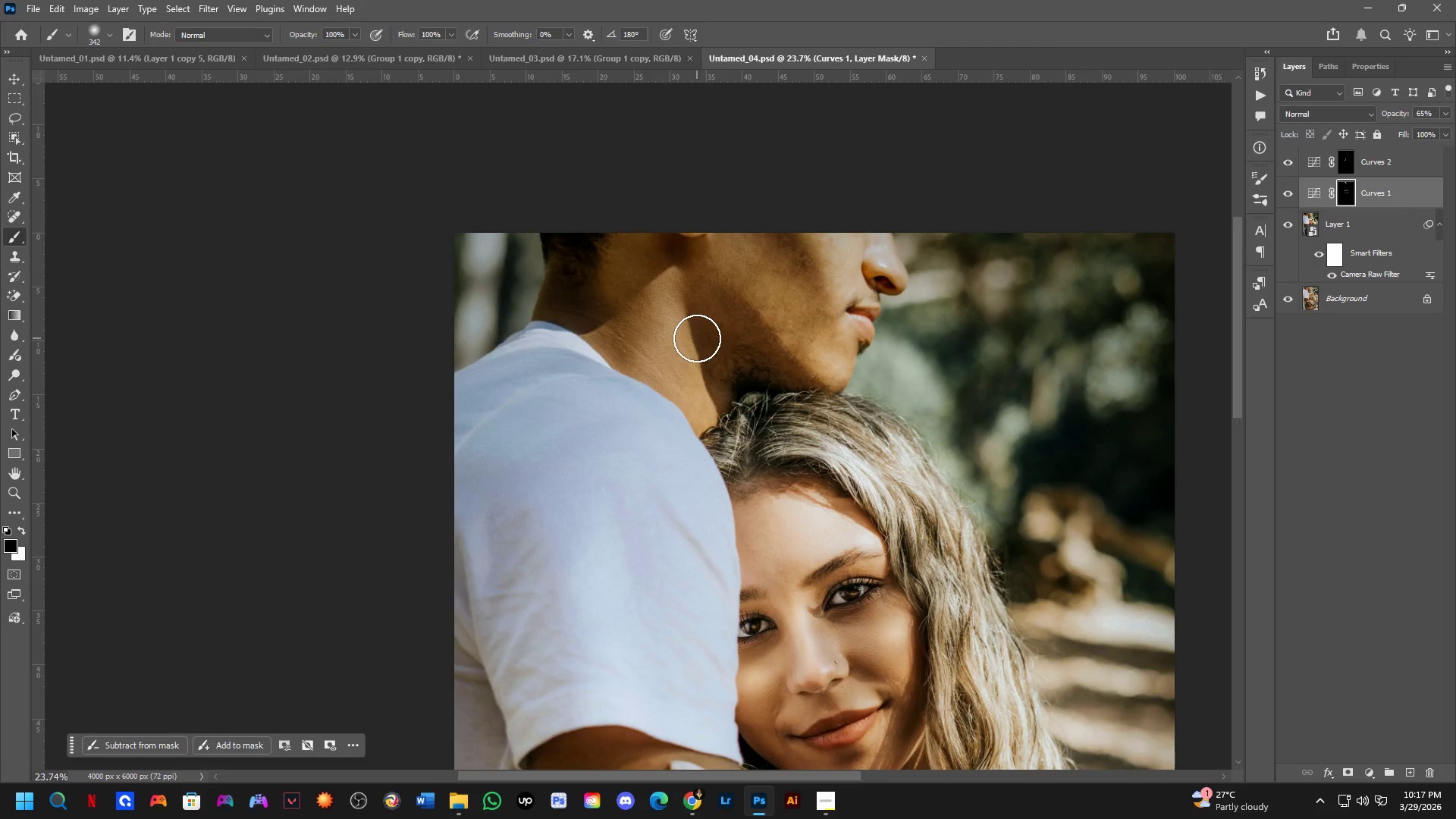 
left_click_drag(start_coordinate=[718, 356], to_coordinate=[764, 428])
 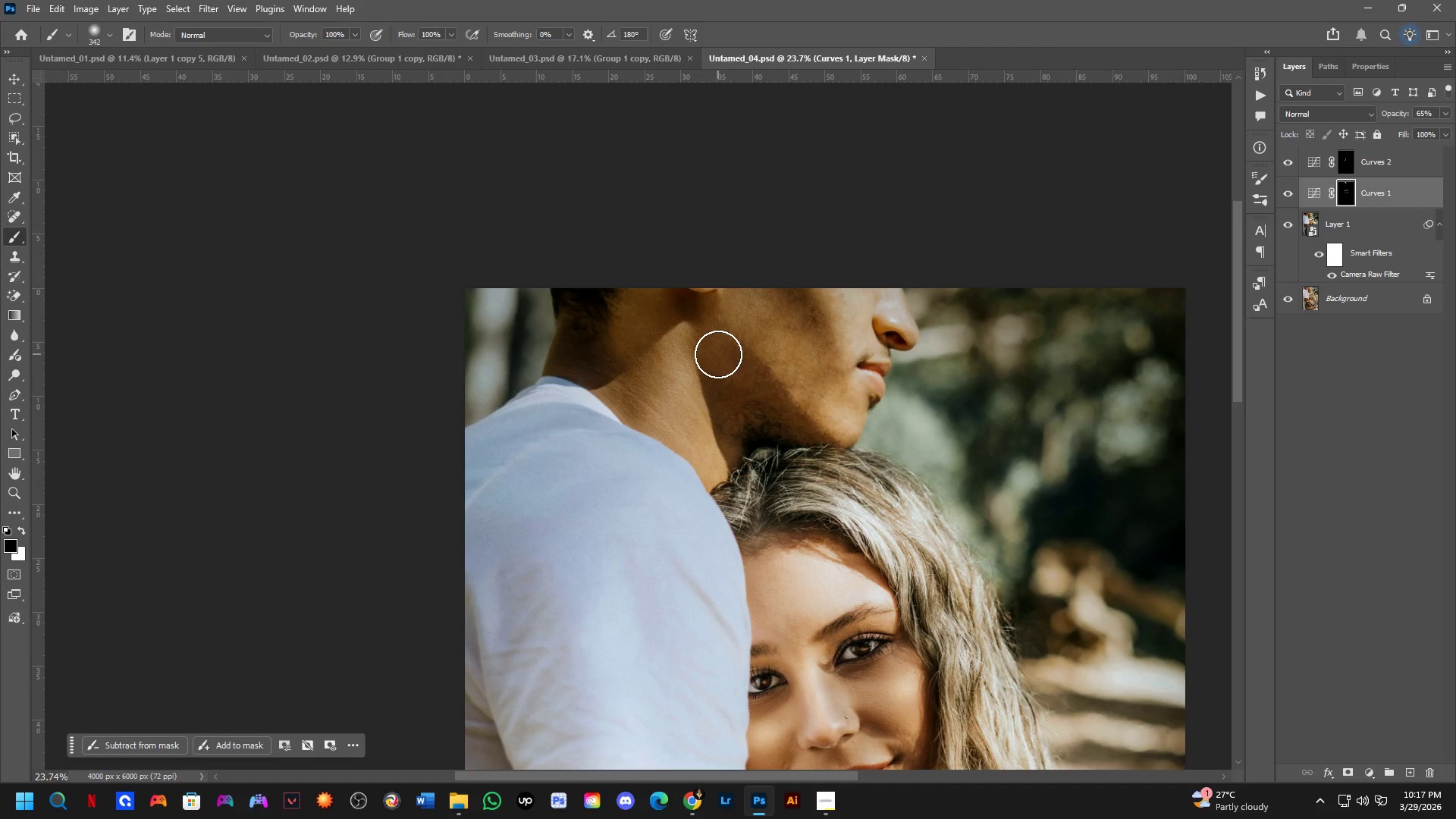 
key(X)
 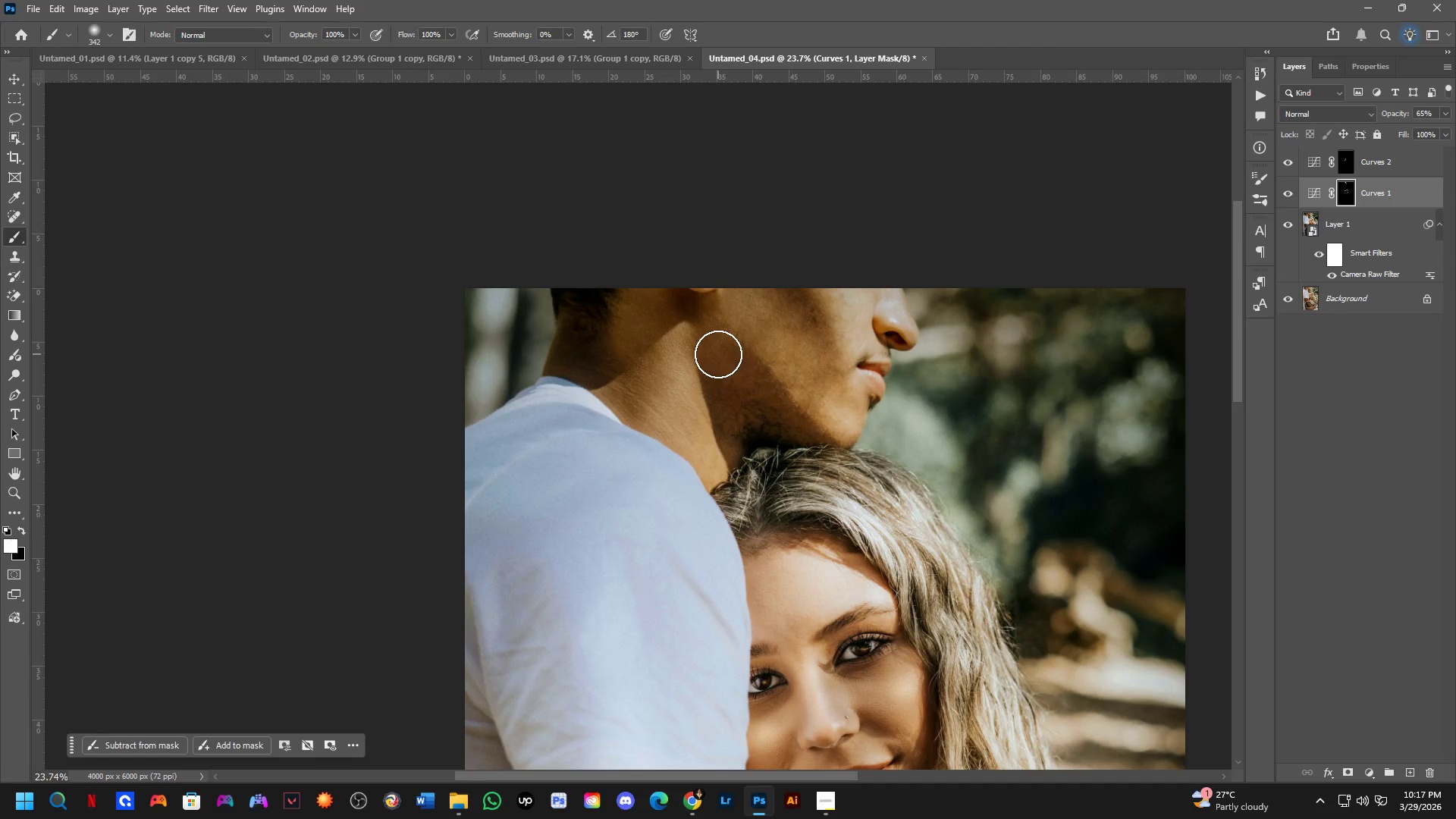 
left_click_drag(start_coordinate=[718, 354], to_coordinate=[747, 400])
 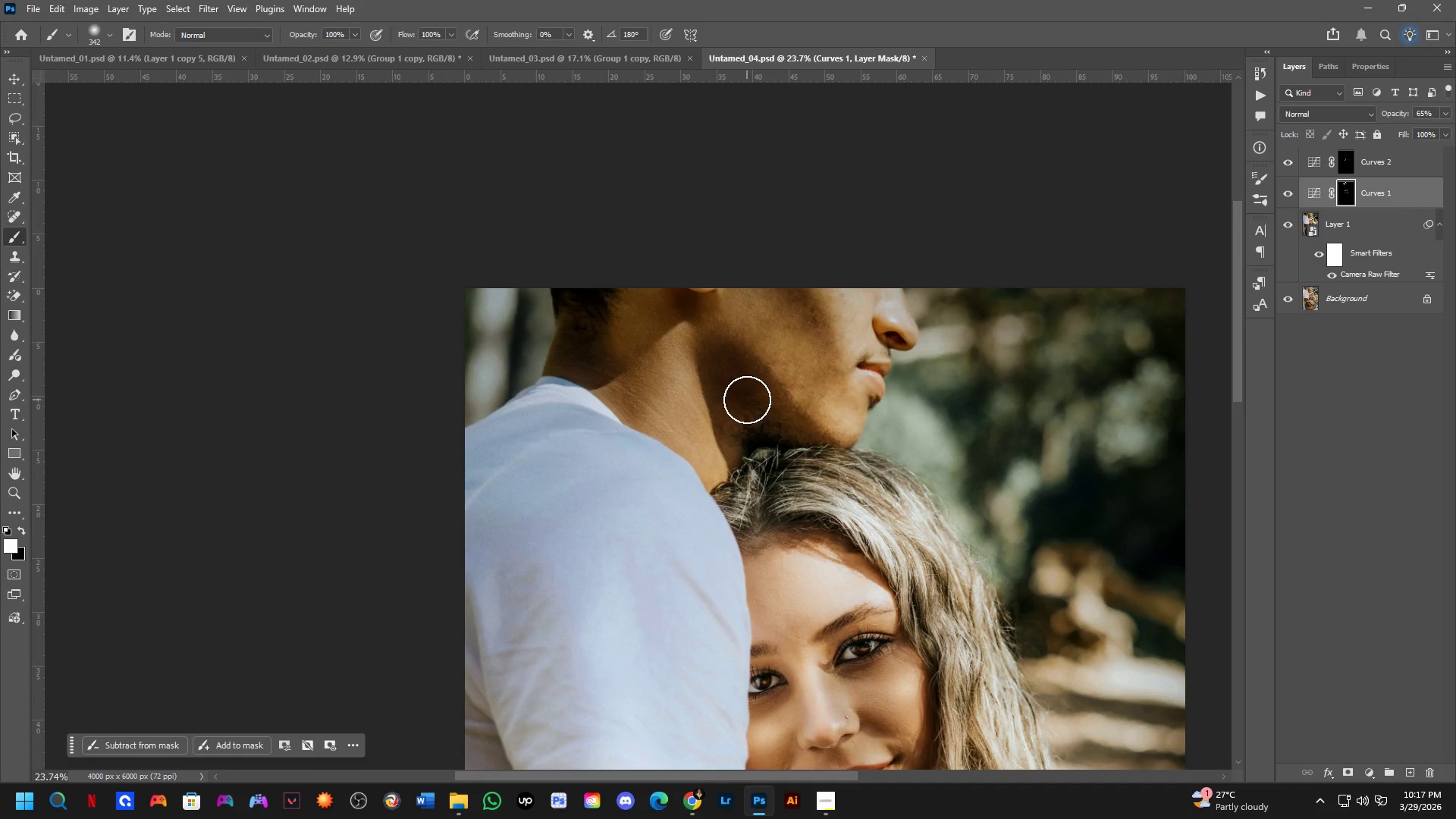 
key(Control+ControlLeft)
 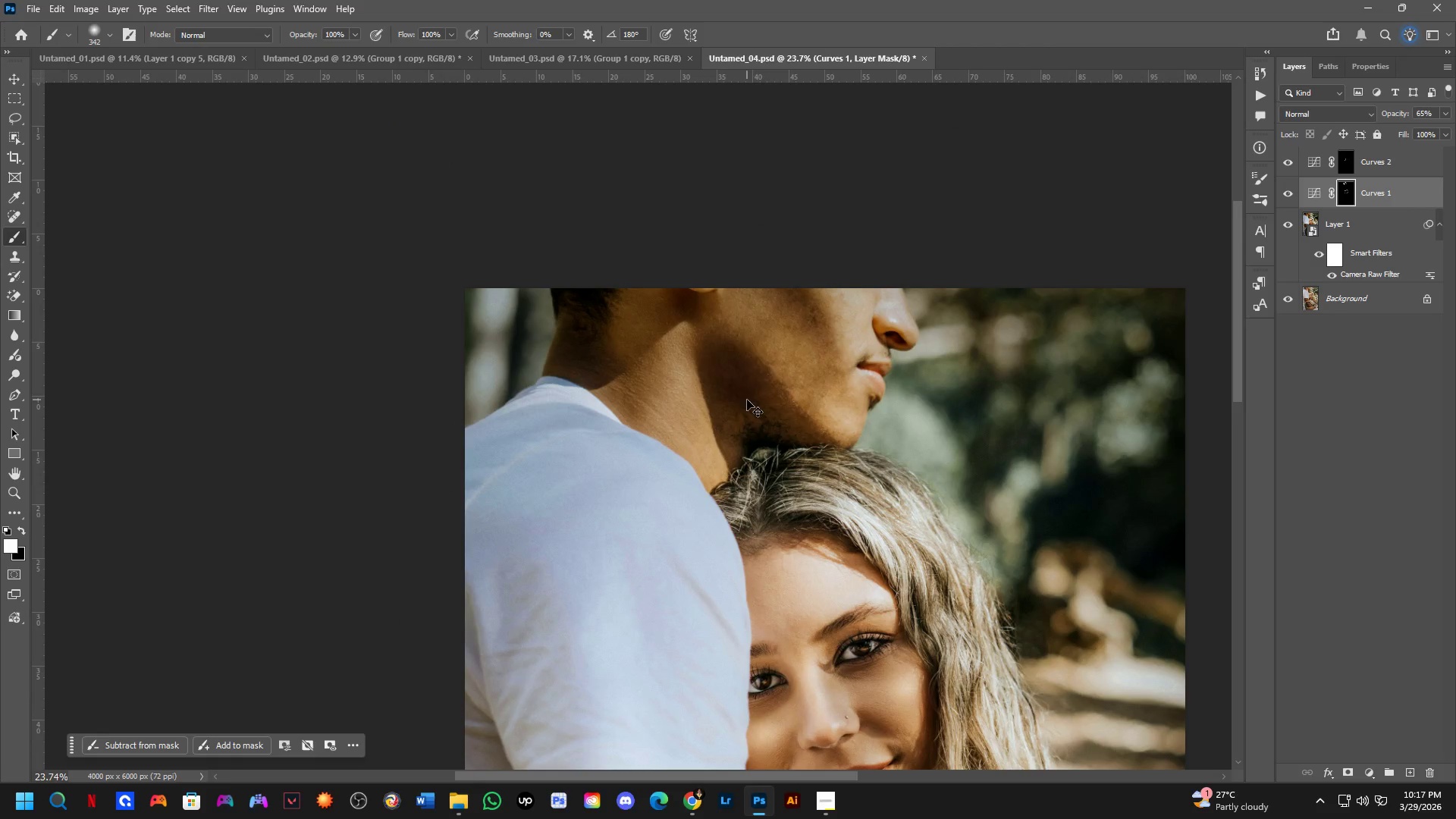 
key(Control+Z)
 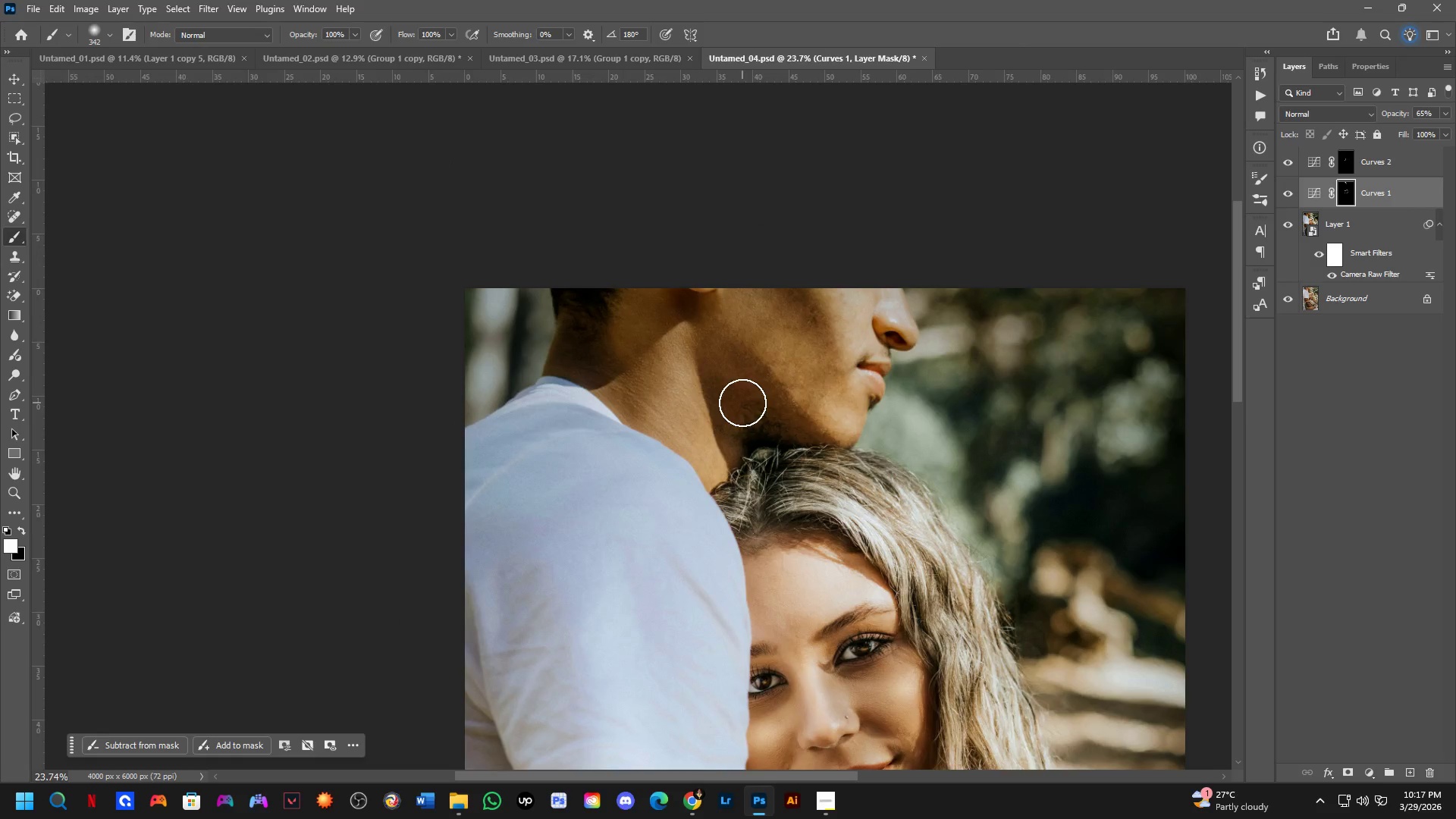 
hold_key(key=Space, duration=0.75)
 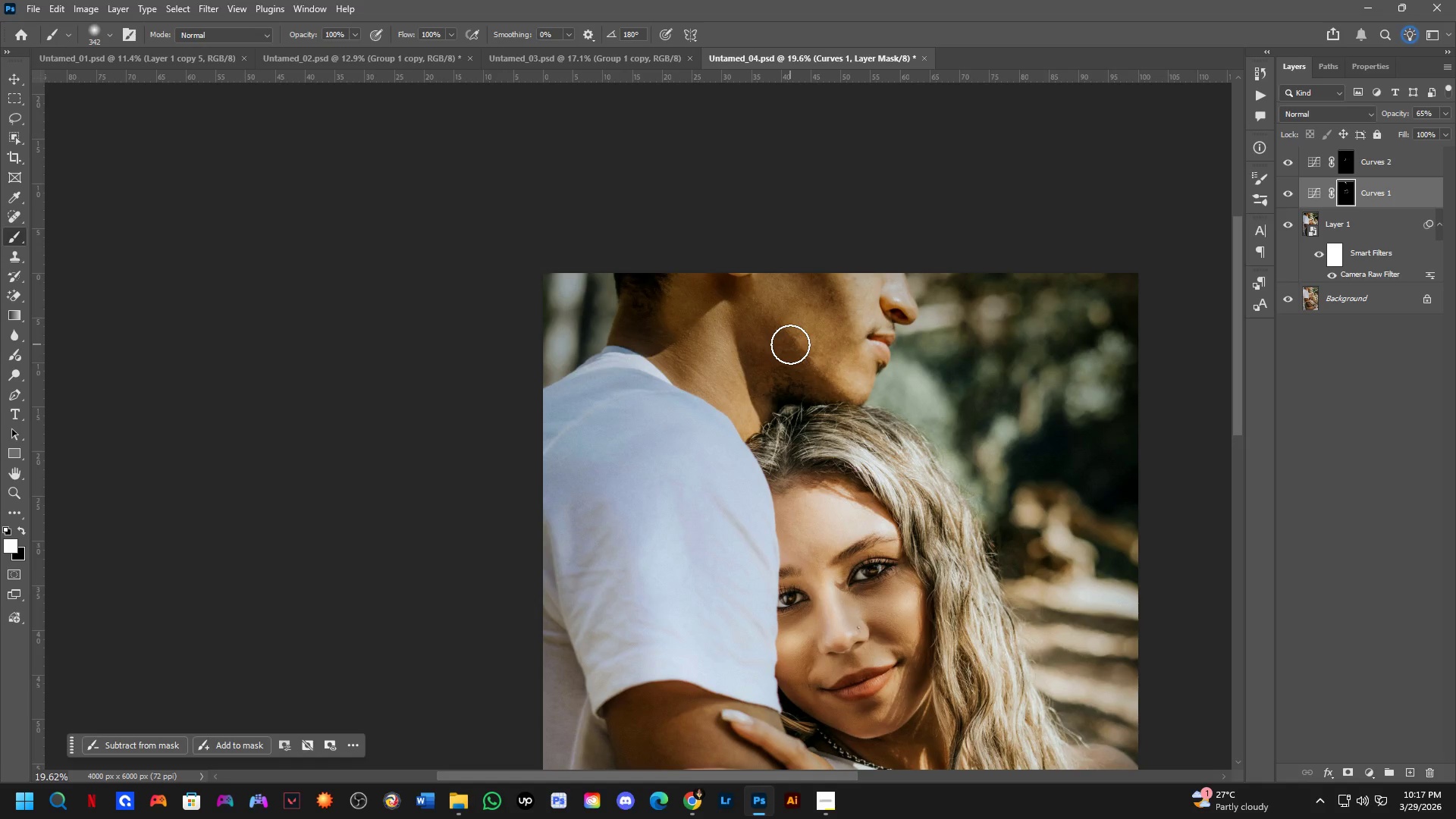 
left_click_drag(start_coordinate=[758, 388], to_coordinate=[789, 353])
 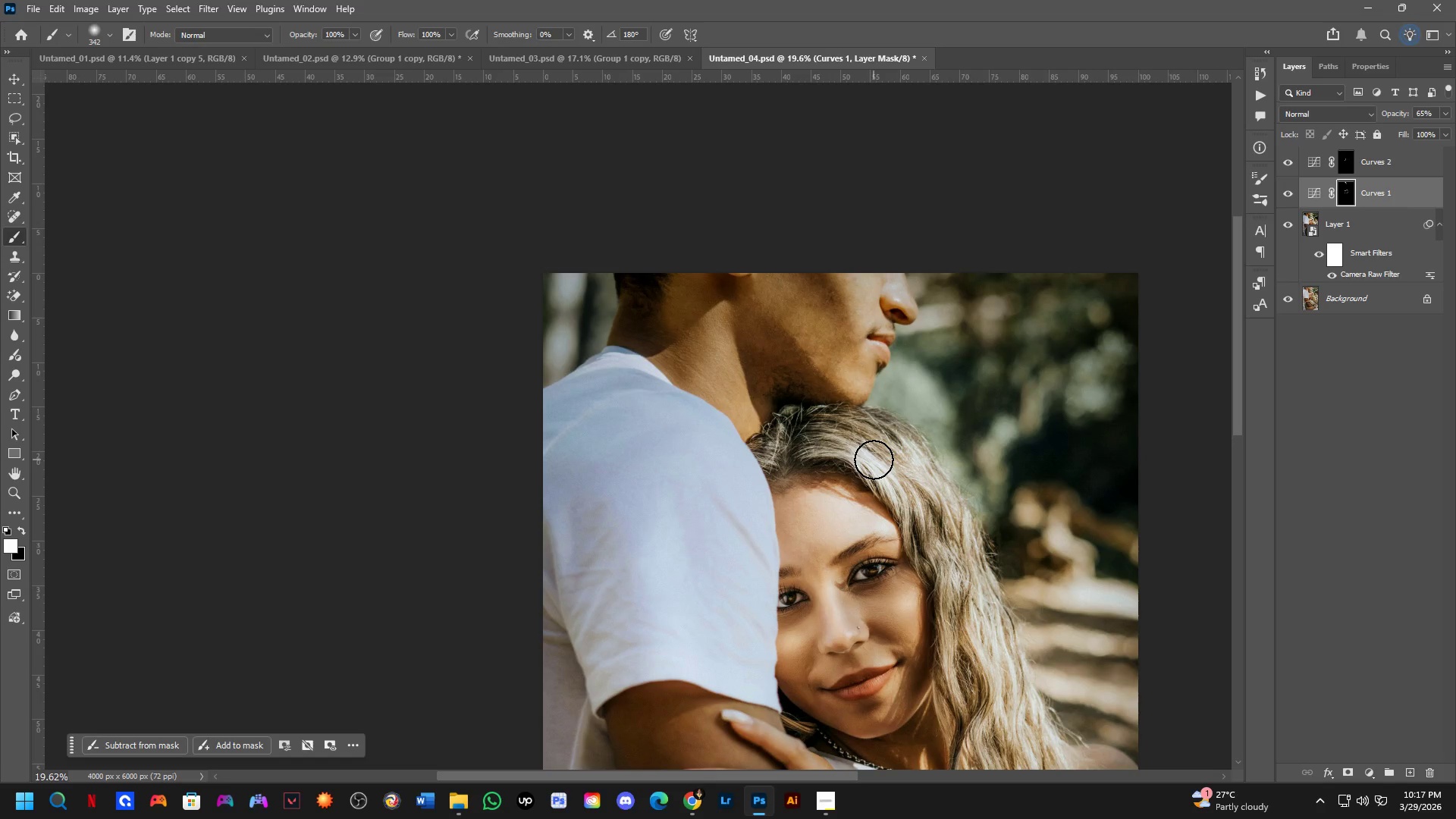 
scroll: coordinate [742, 403], scroll_direction: down, amount: 2.0
 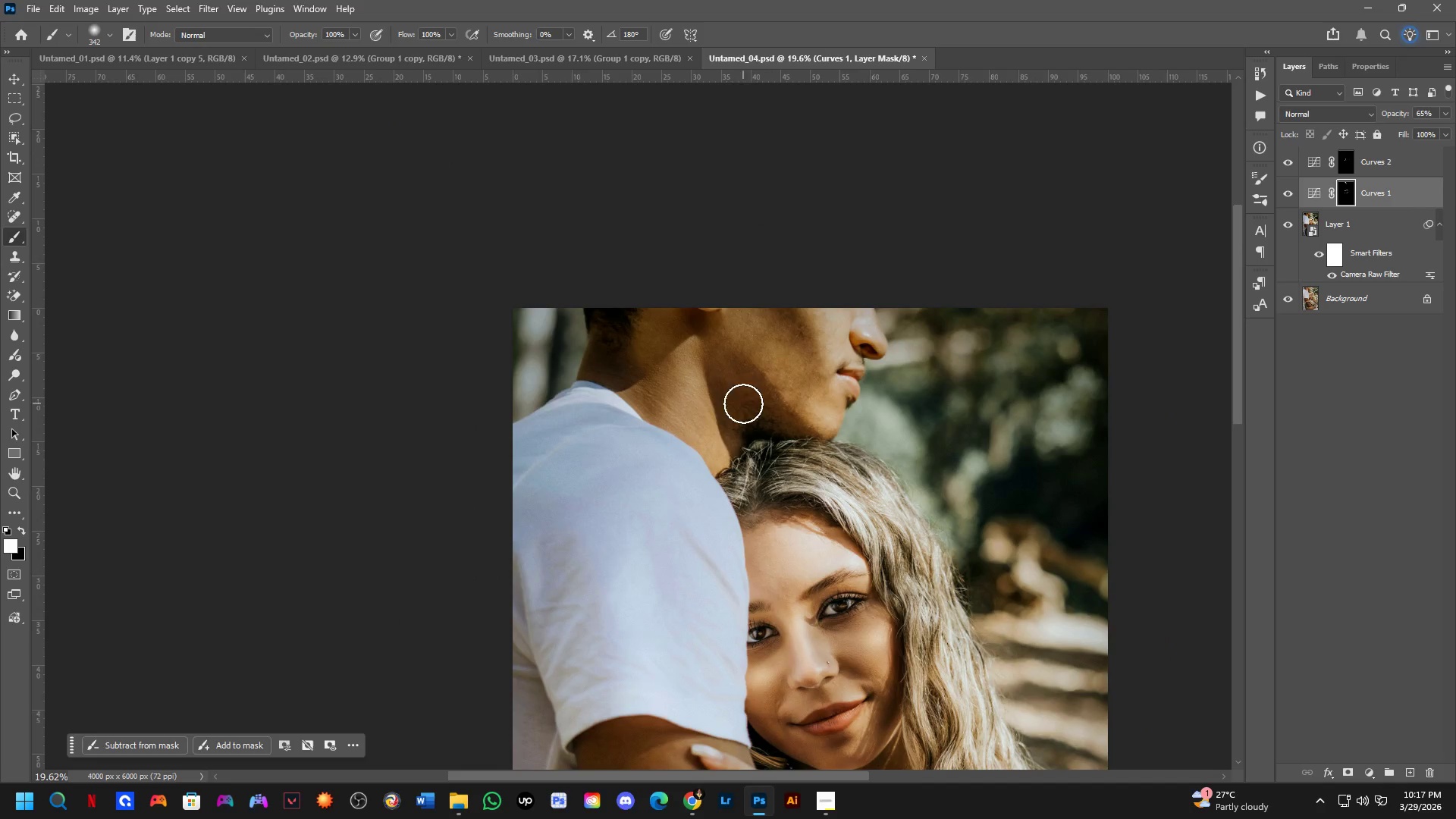 
wait(5.58)
 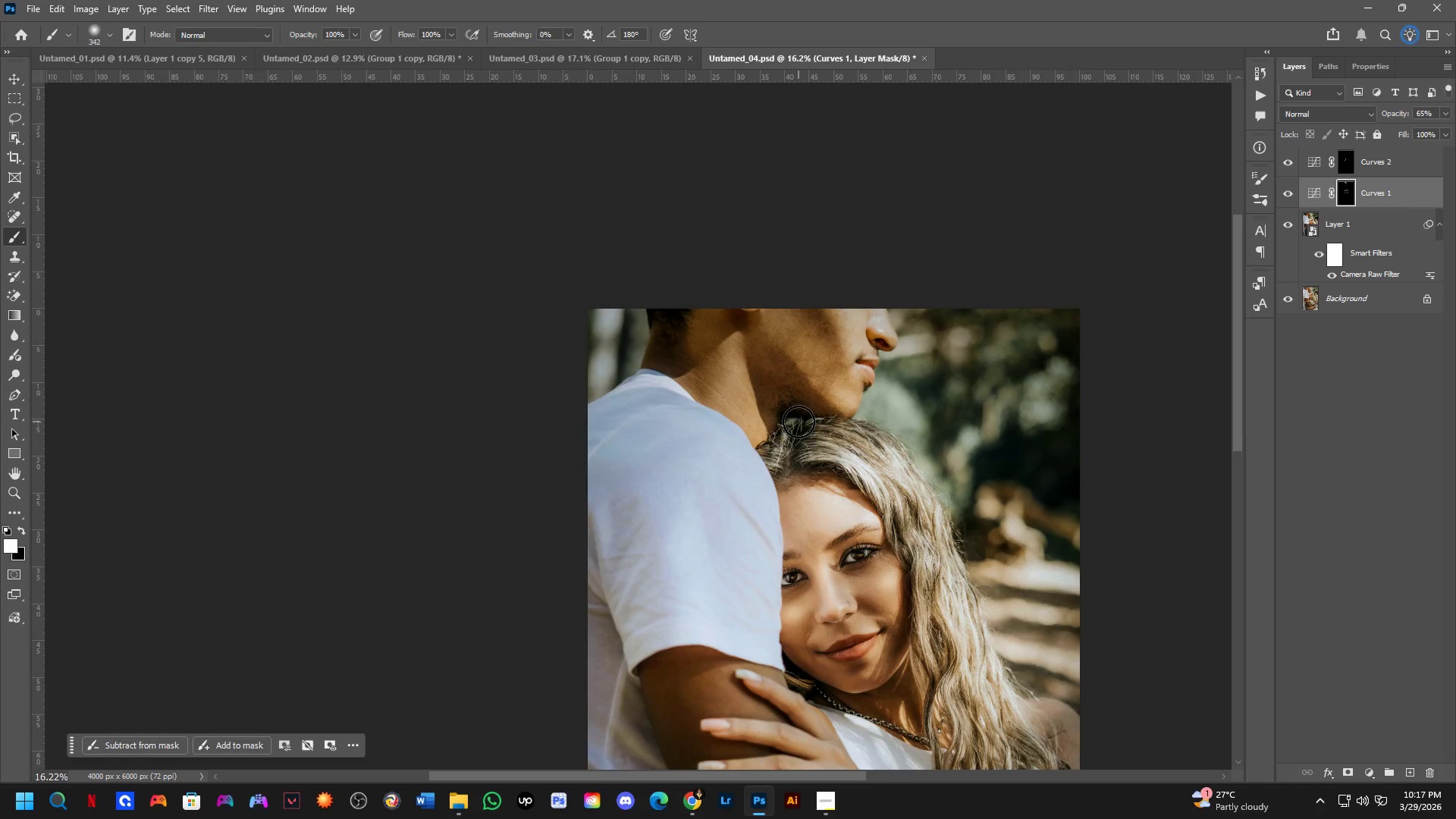 
hold_key(key=Space, duration=0.47)
 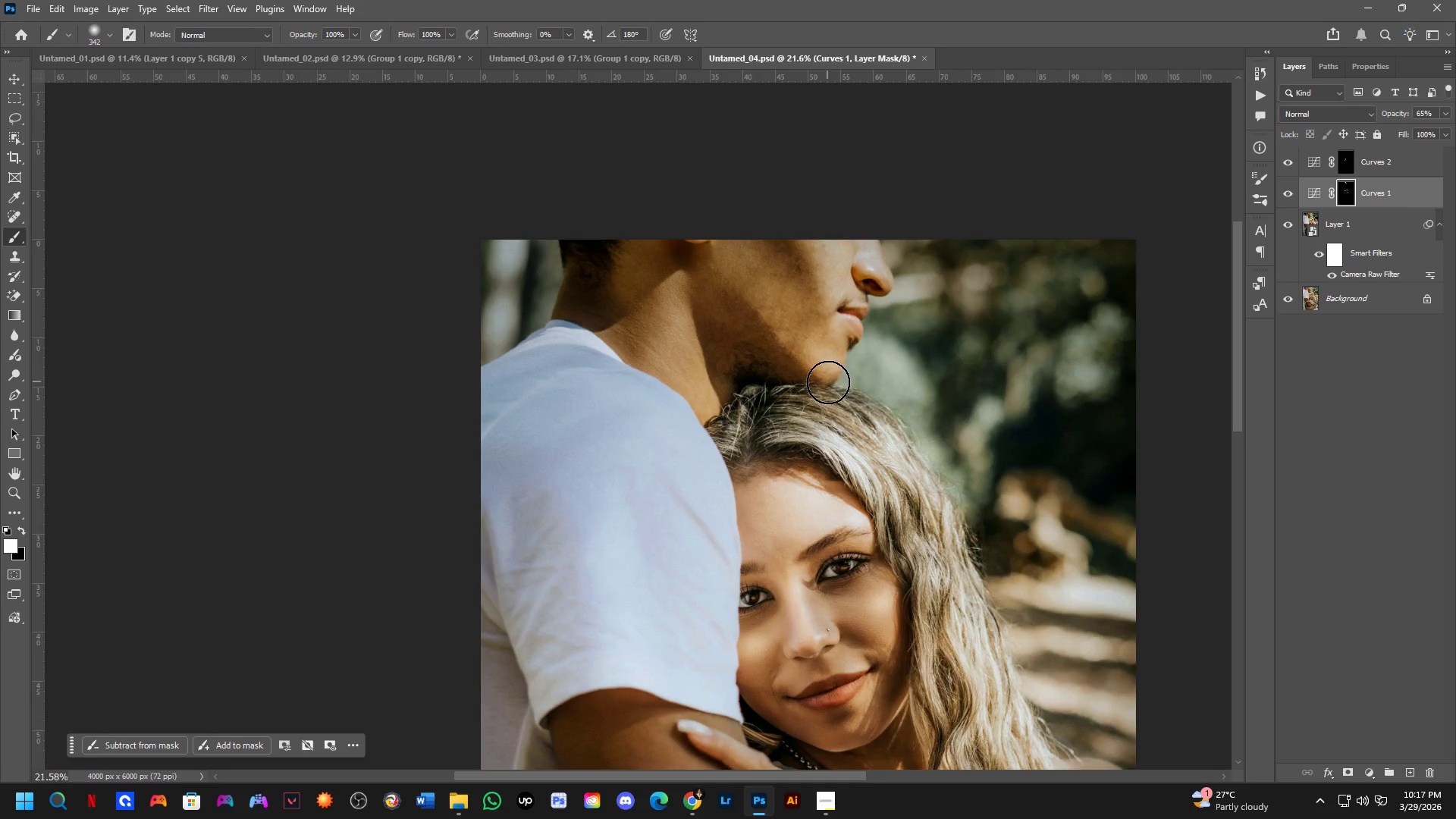 
scroll: coordinate [800, 476], scroll_direction: down, amount: 2.0
 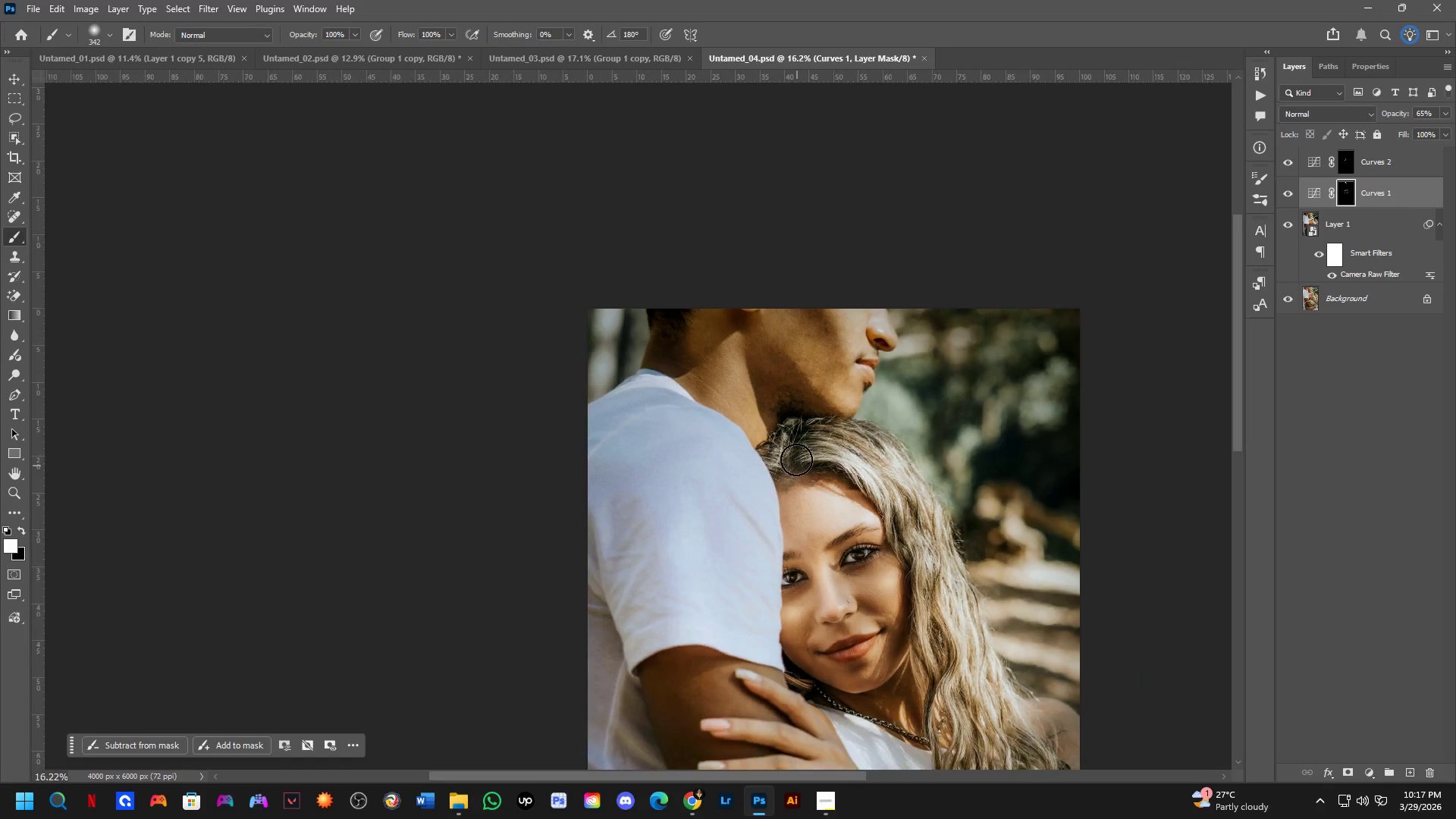 
left_click_drag(start_coordinate=[809, 372], to_coordinate=[788, 336])
 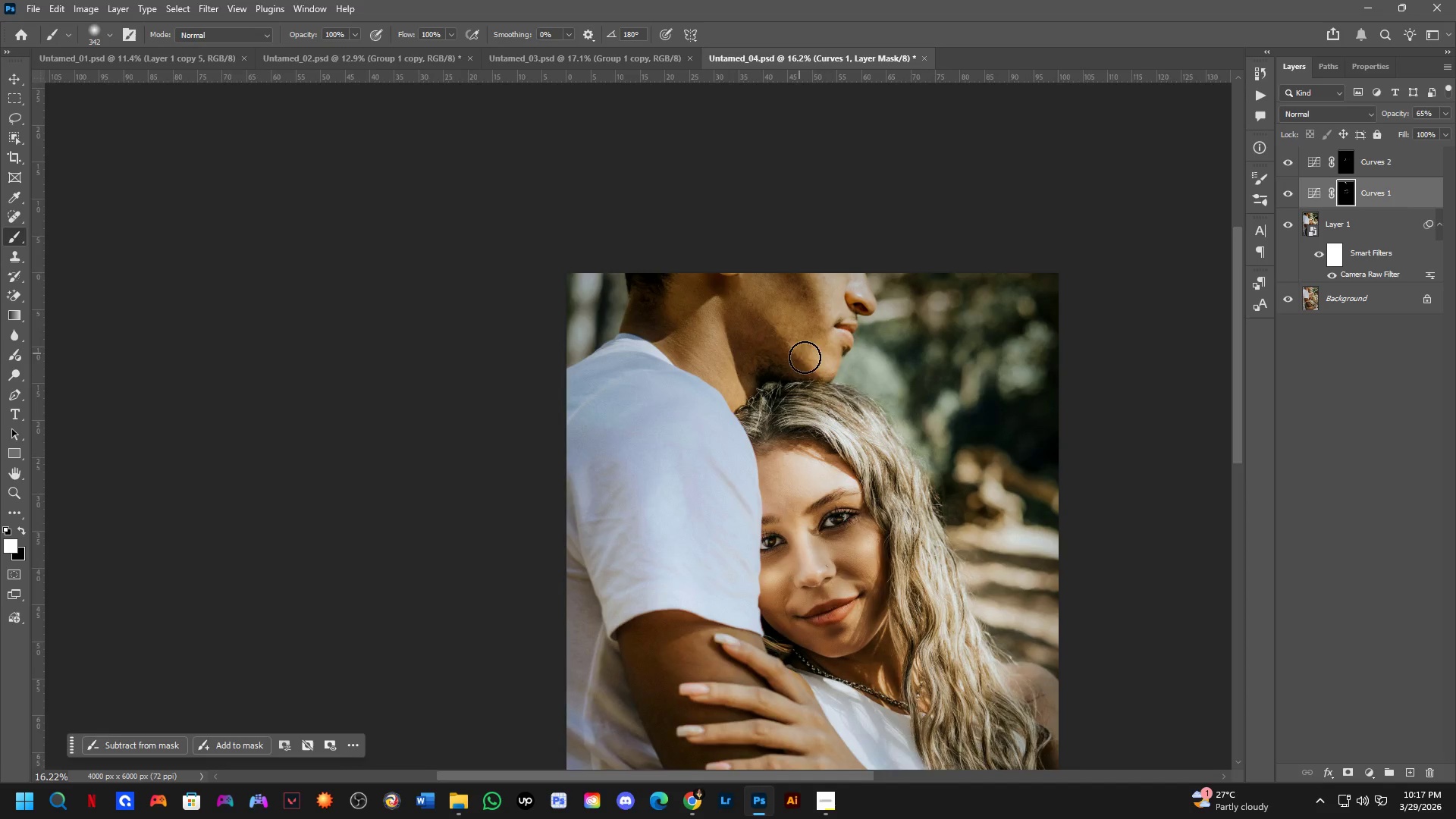 
hold_key(key=Space, duration=0.45)
 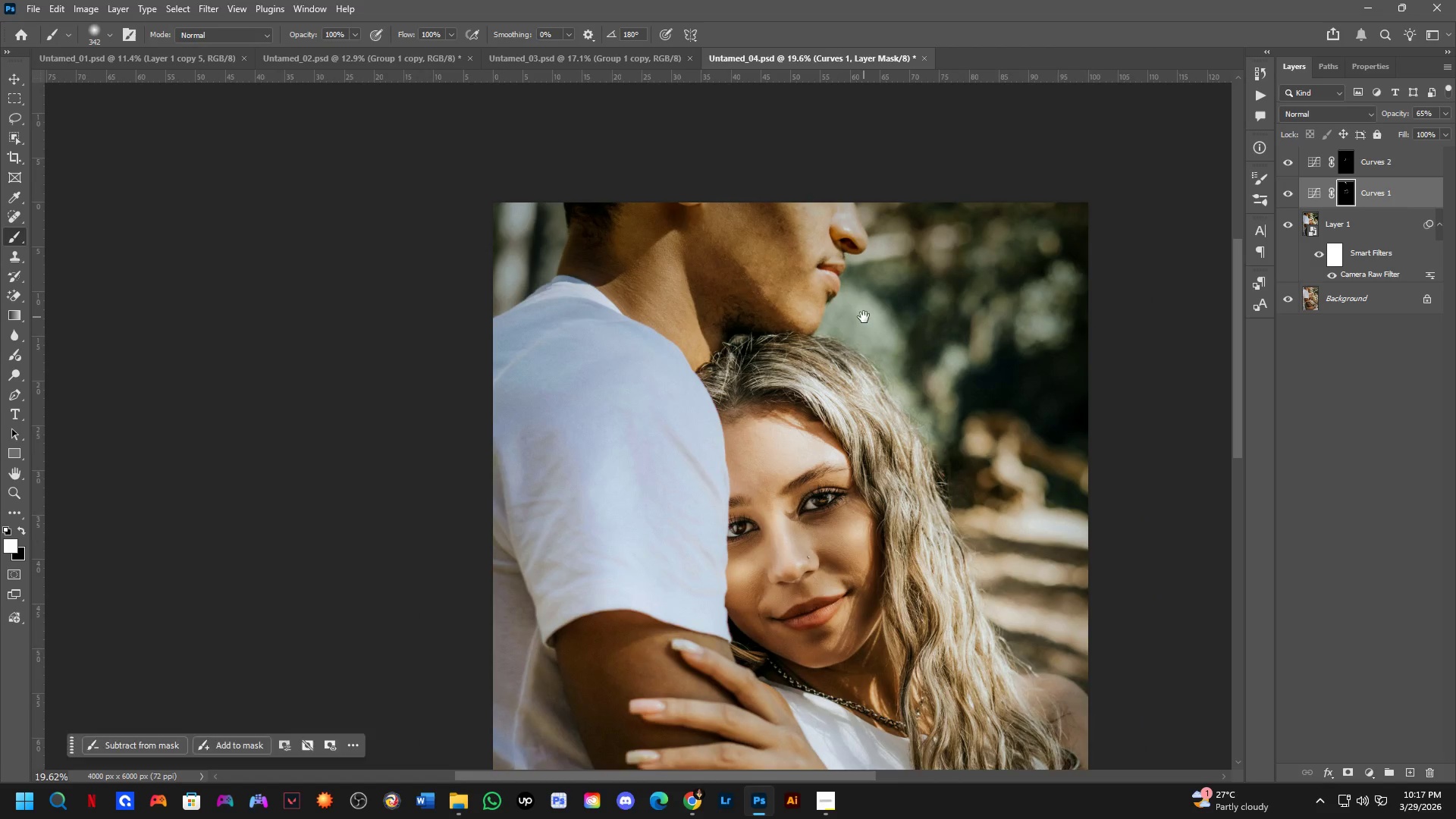 
scroll: coordinate [830, 388], scroll_direction: up, amount: 5.0
 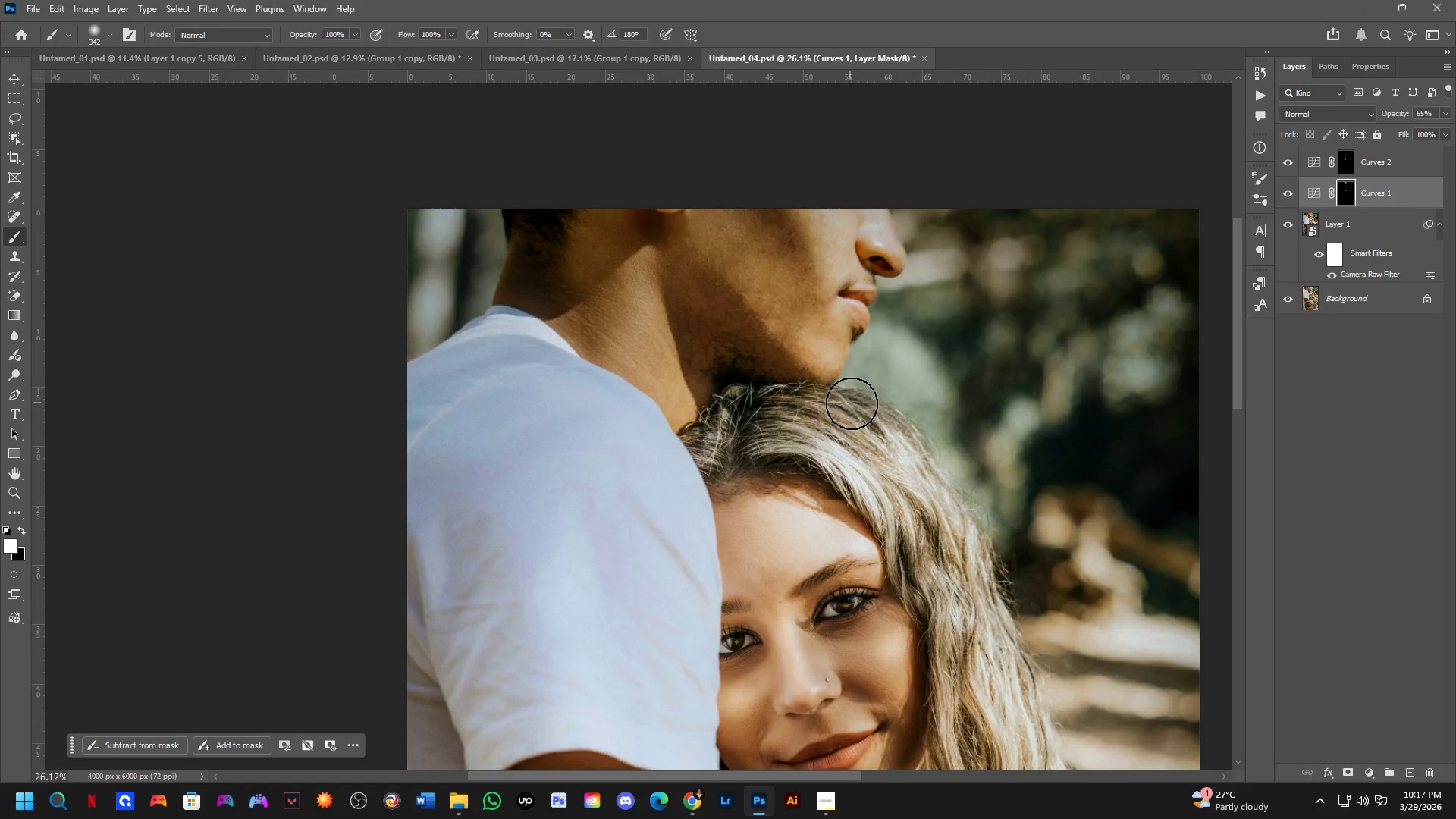 
left_click_drag(start_coordinate=[858, 406], to_coordinate=[826, 364])
 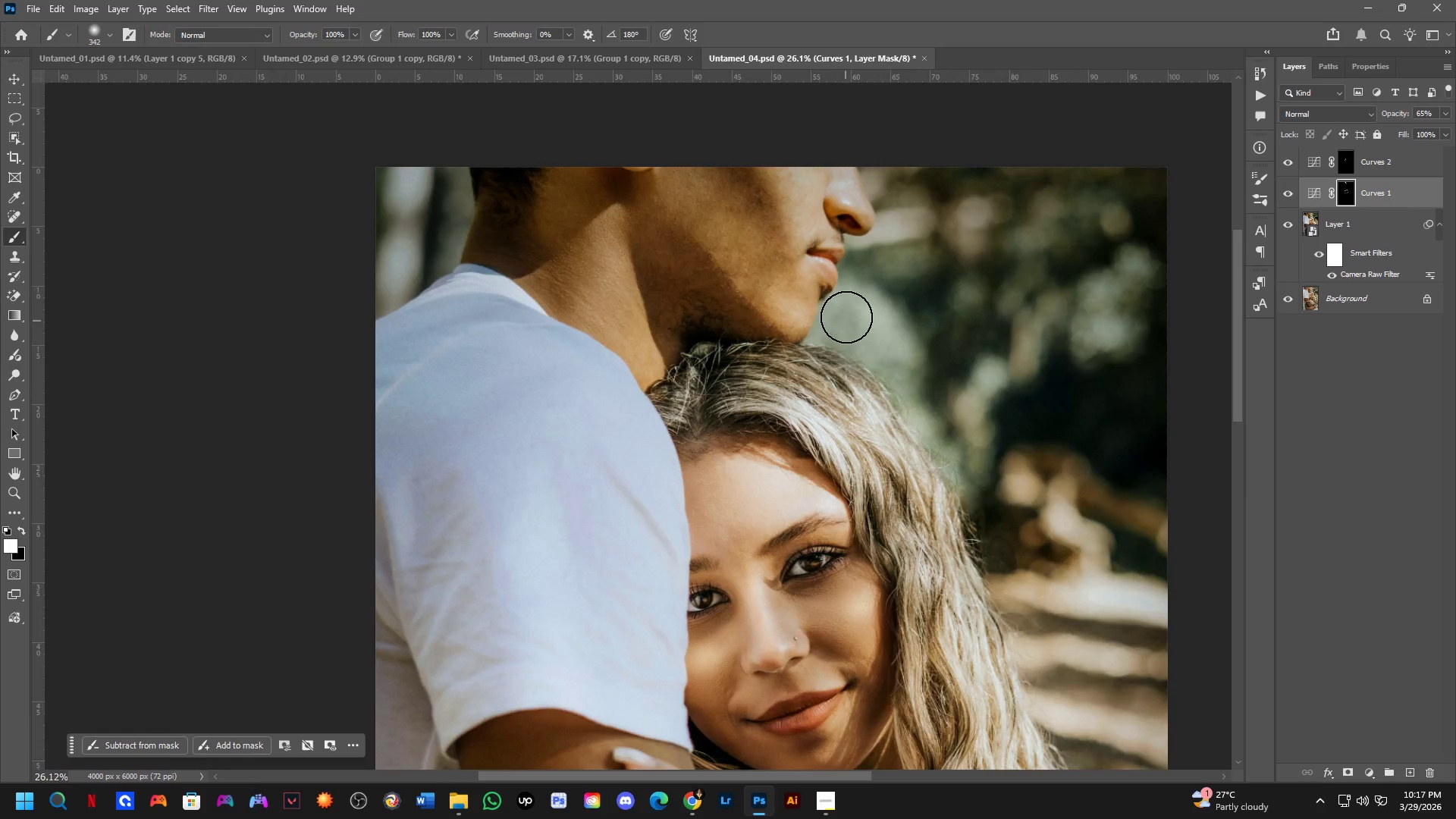 
hold_key(key=Space, duration=0.56)
 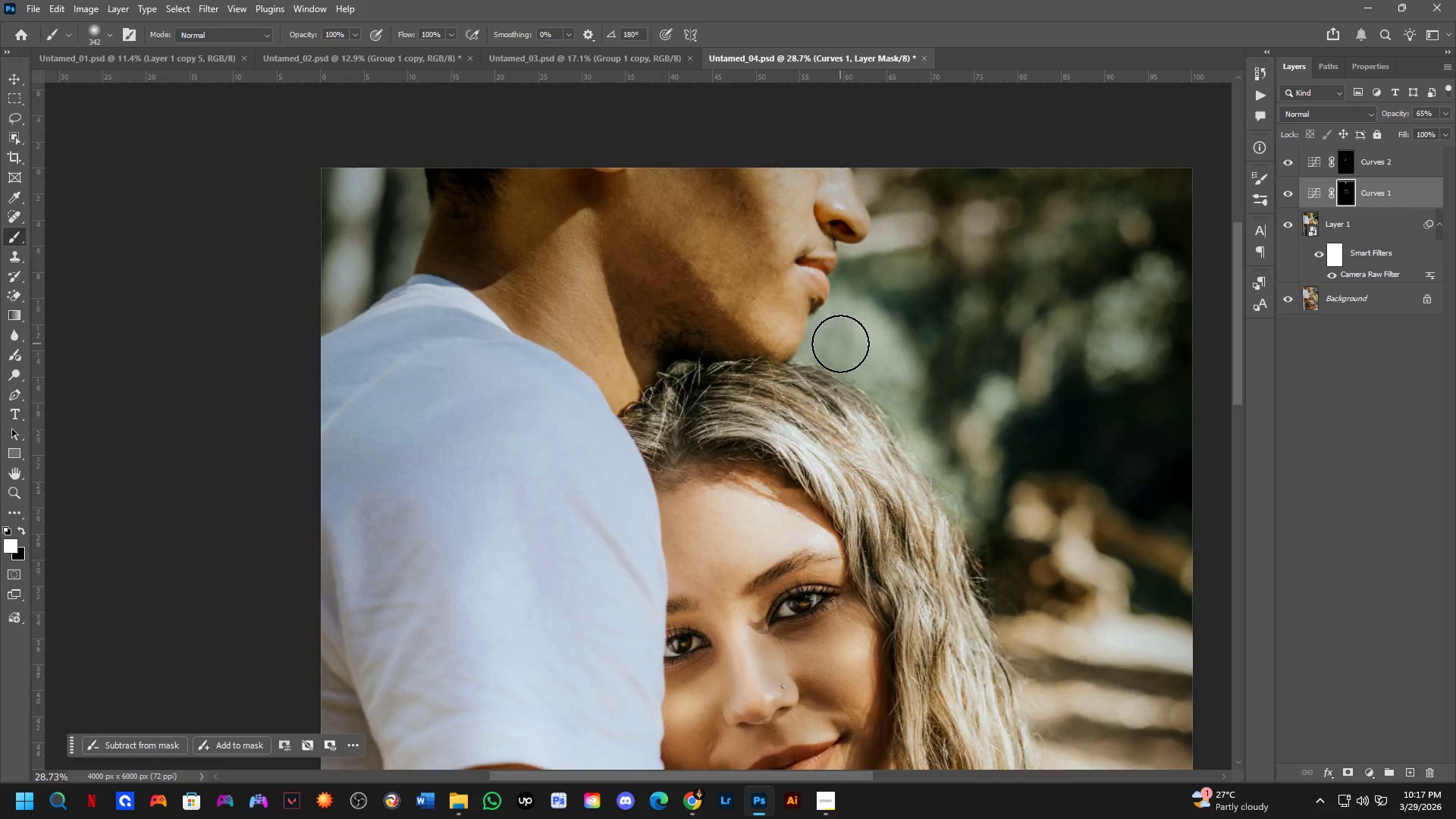 
scroll: coordinate [848, 309], scroll_direction: down, amount: 3.0
 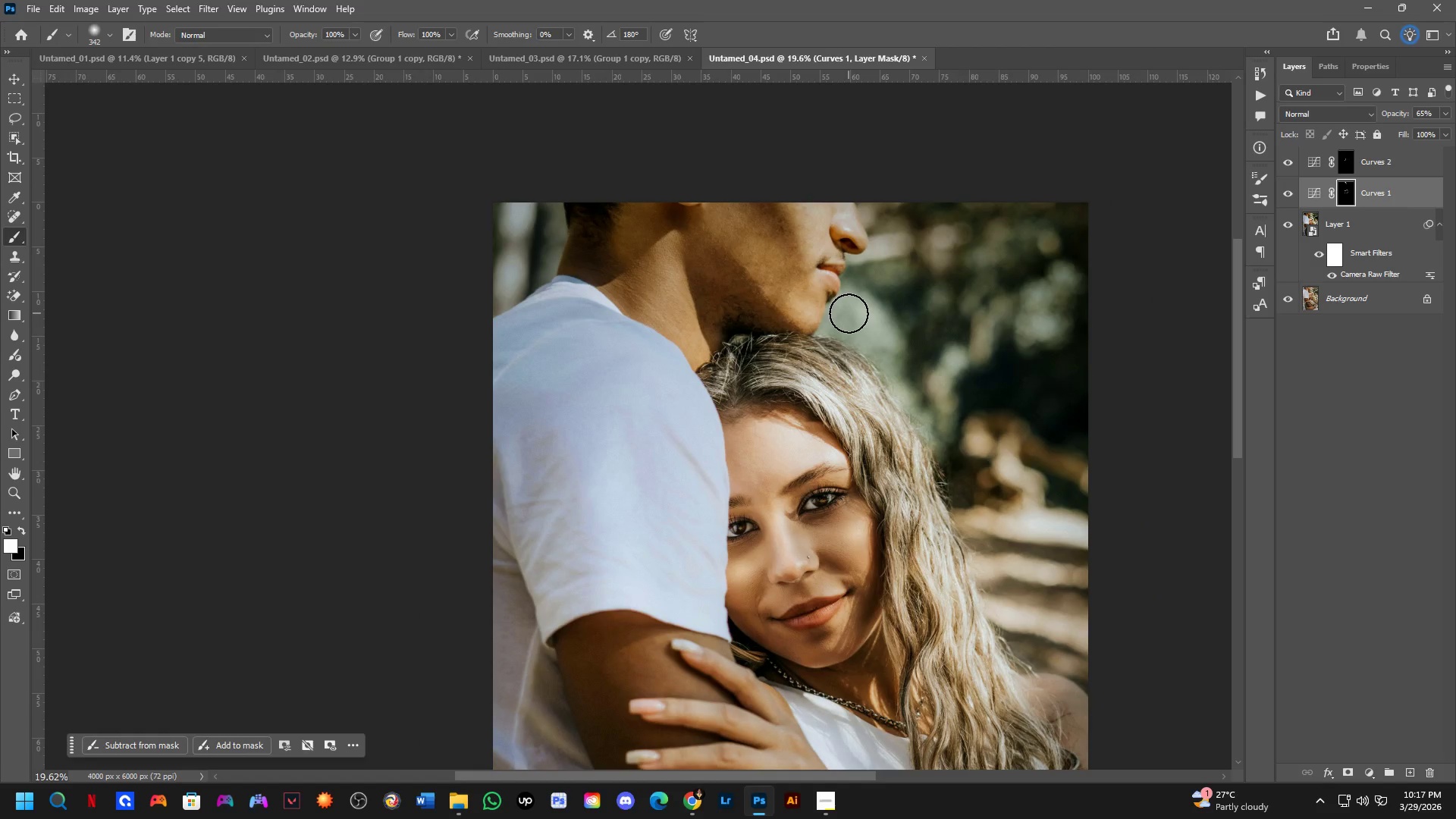 
left_click_drag(start_coordinate=[864, 317], to_coordinate=[858, 337])
 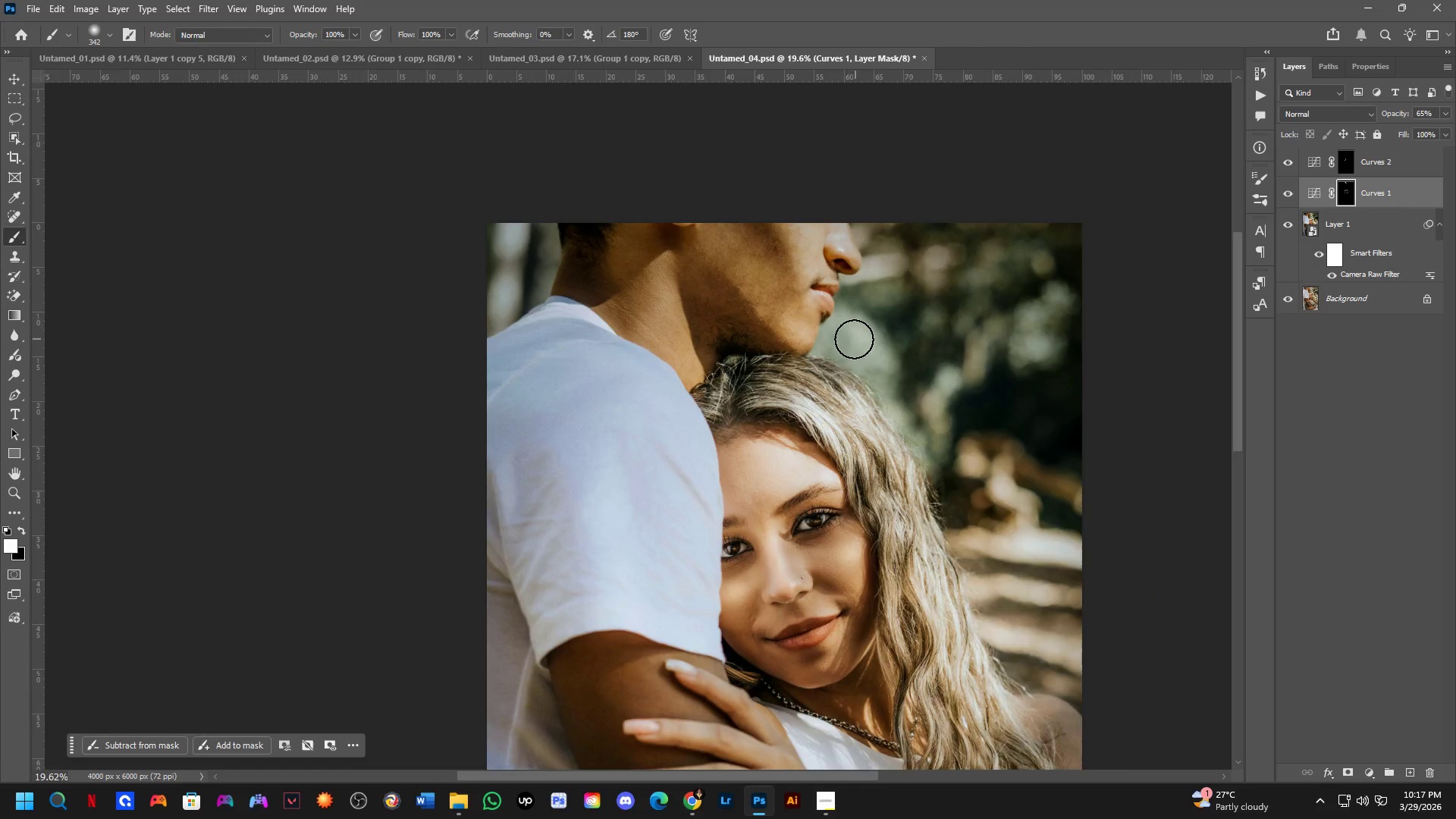 
hold_key(key=Space, duration=0.55)
 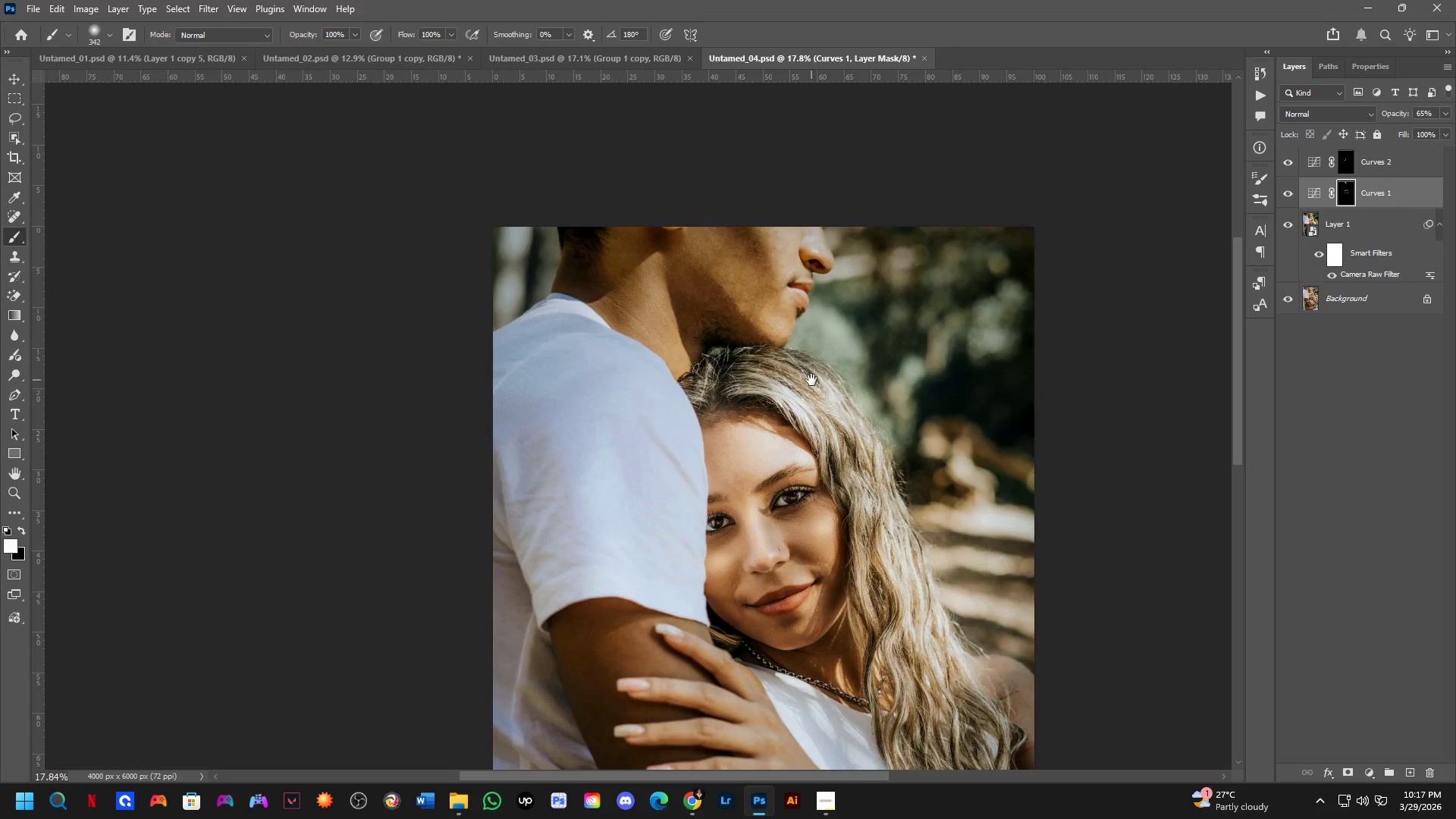 
left_click_drag(start_coordinate=[850, 384], to_coordinate=[825, 369])
 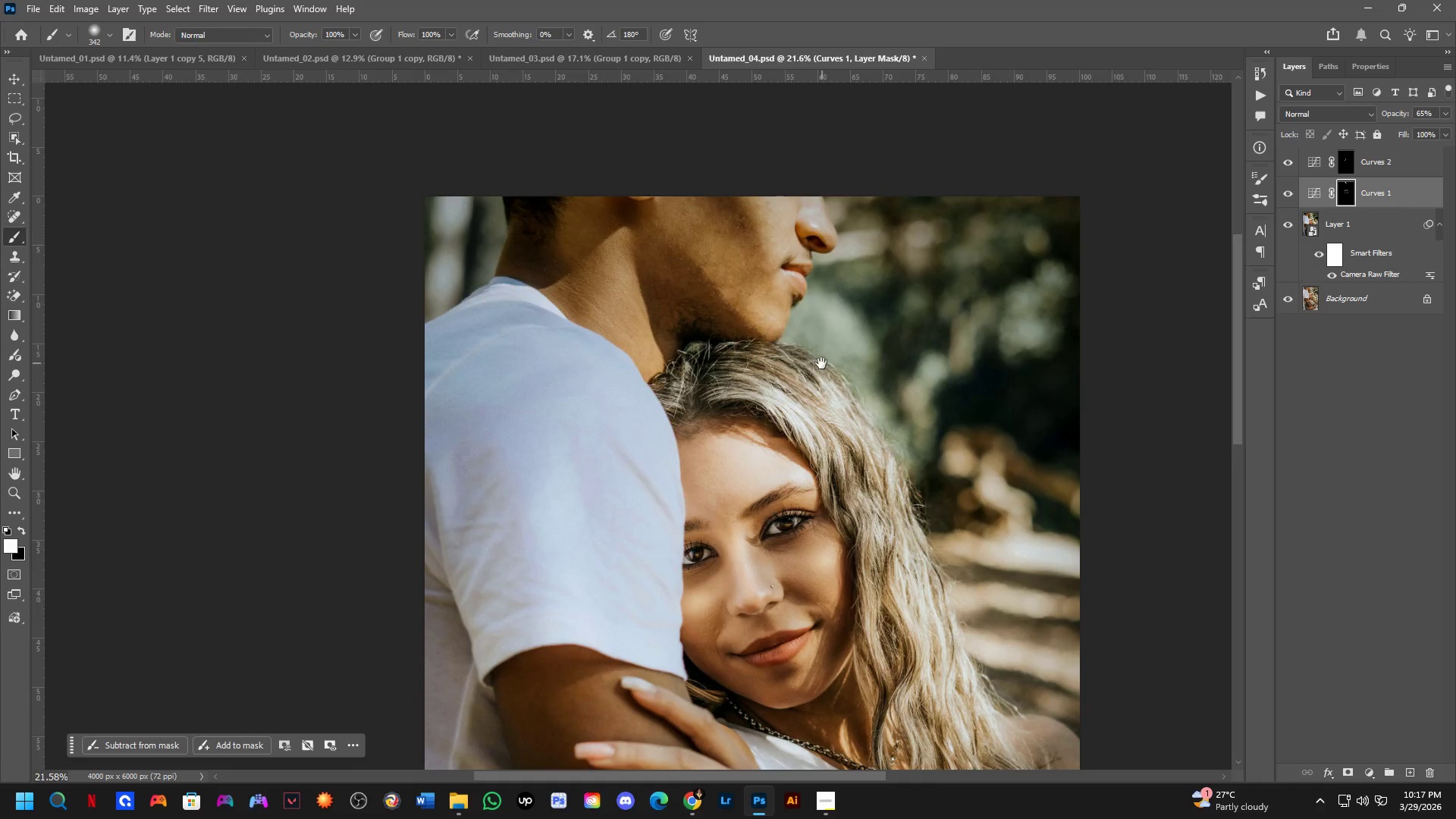 
scroll: coordinate [840, 344], scroll_direction: up, amount: 1.0
 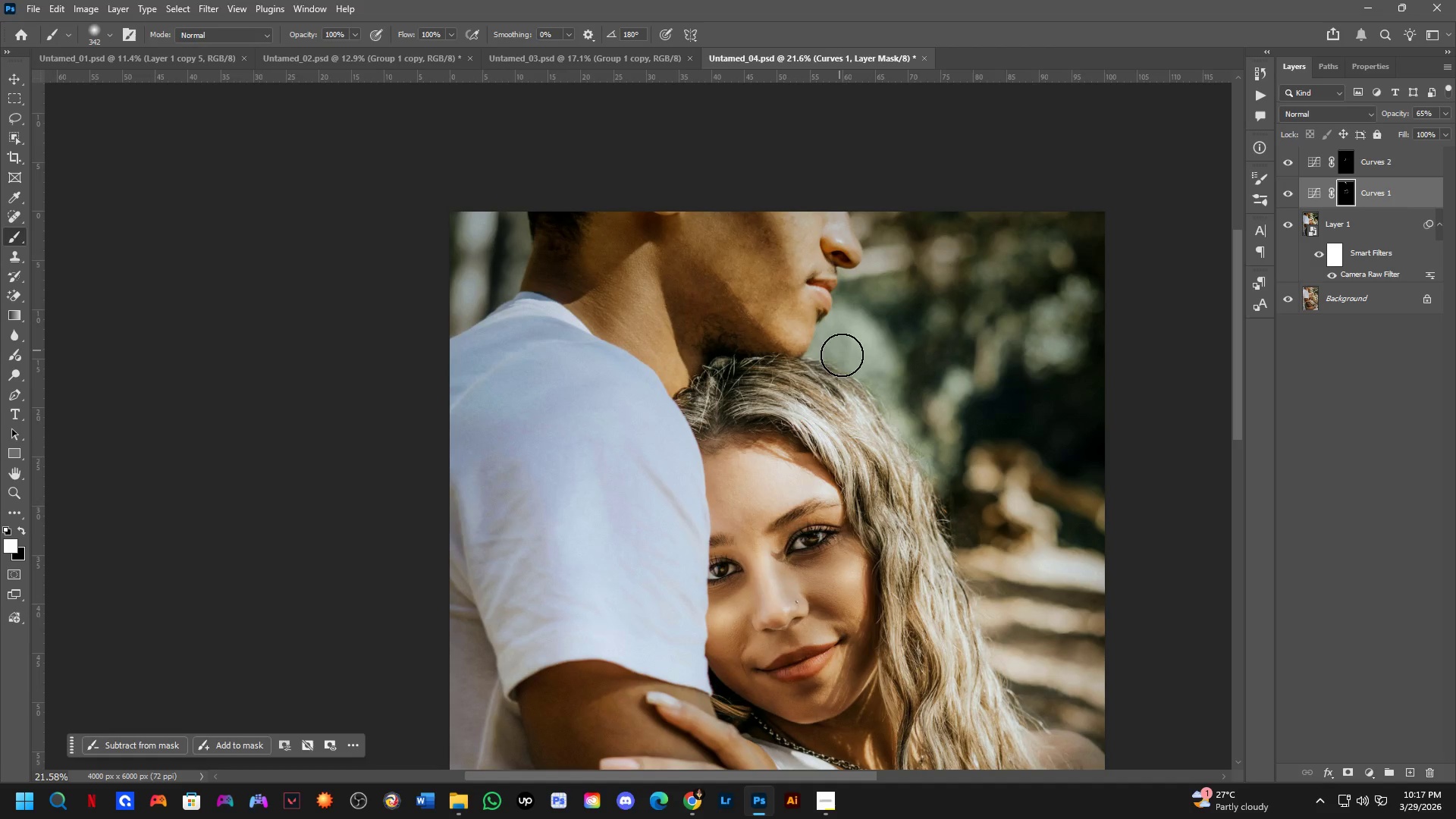 
hold_key(key=Space, duration=0.56)
 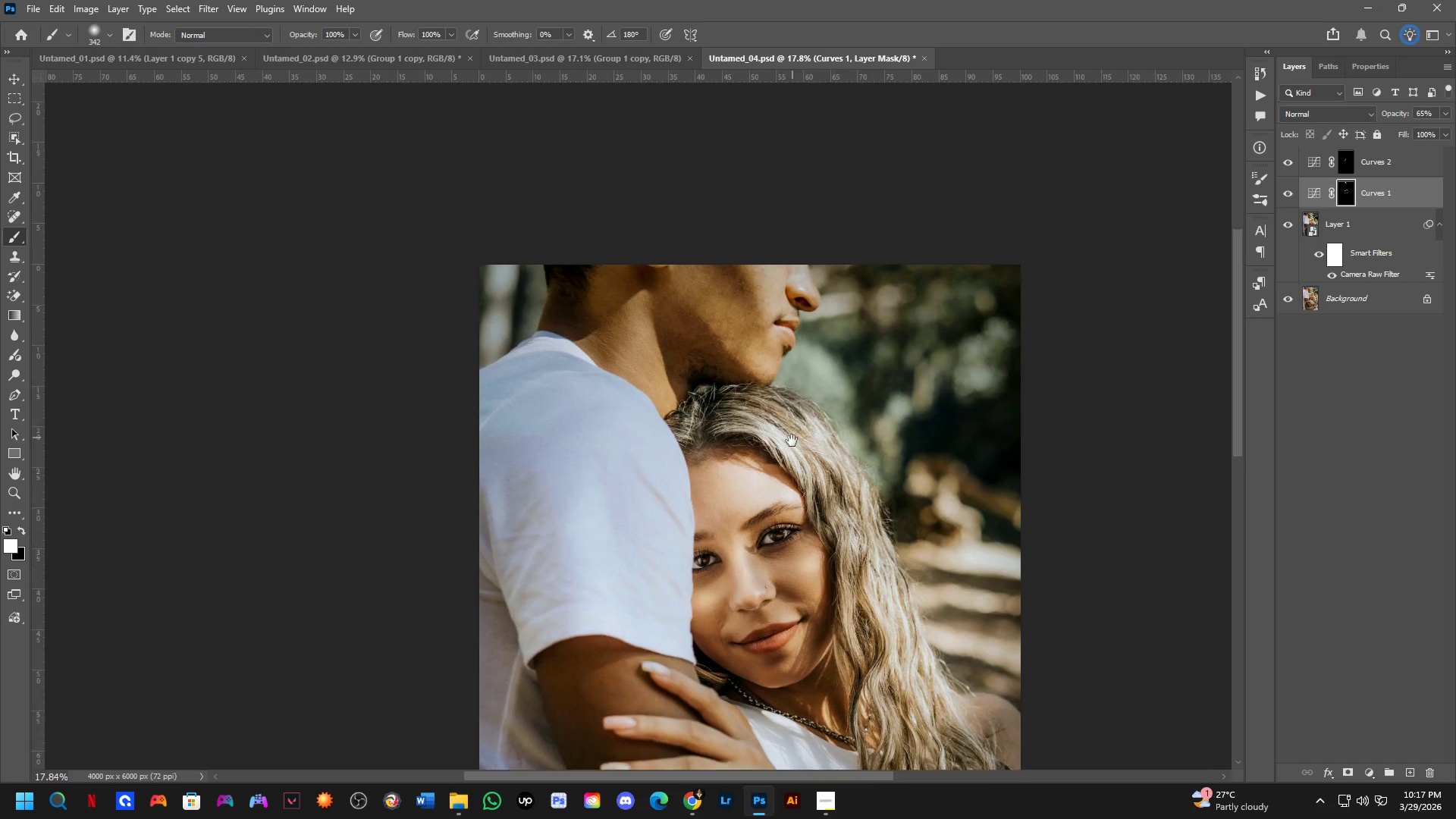 
scroll: coordinate [811, 365], scroll_direction: down, amount: 2.0
 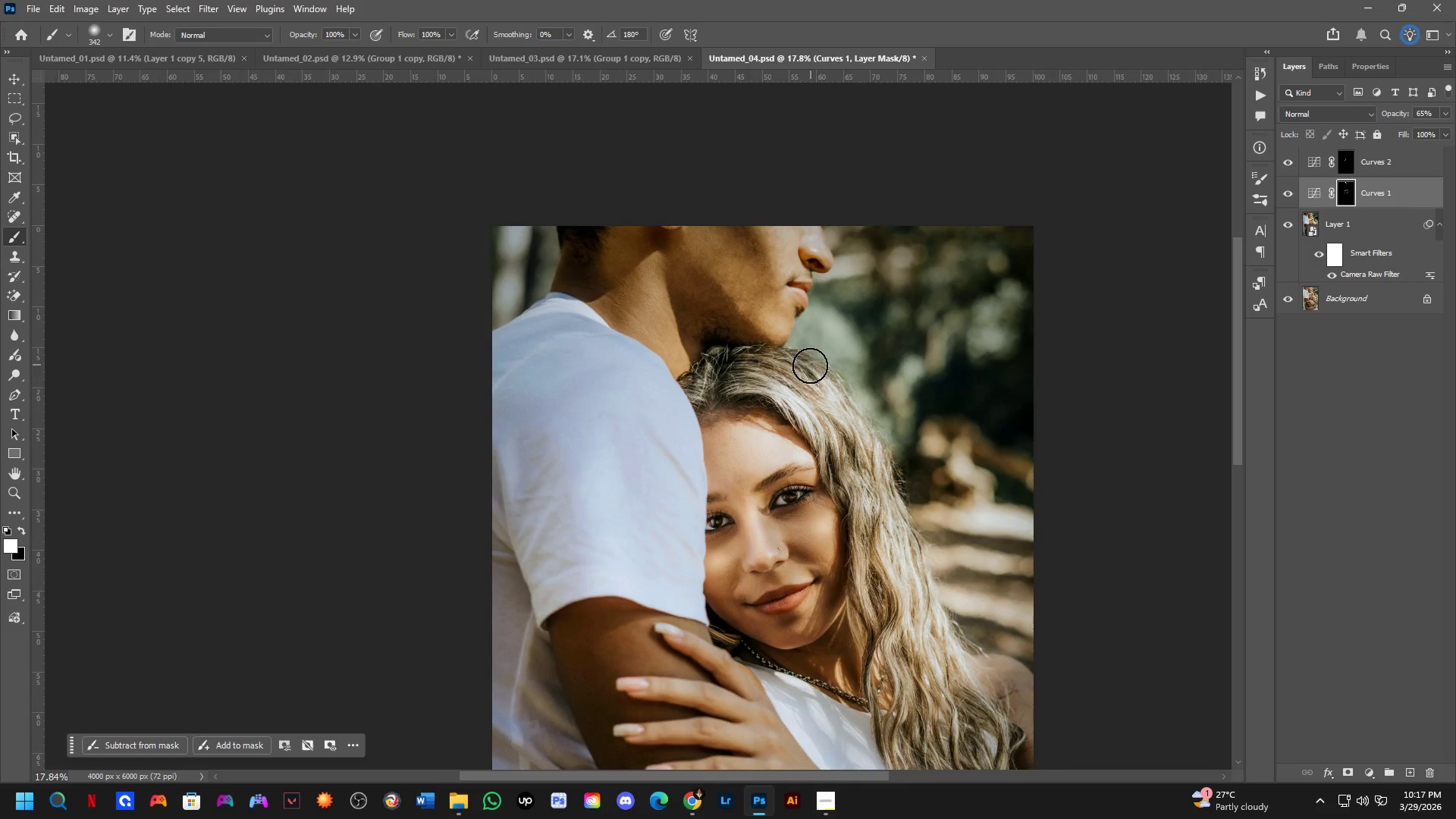 
left_click_drag(start_coordinate=[811, 379], to_coordinate=[802, 357])
 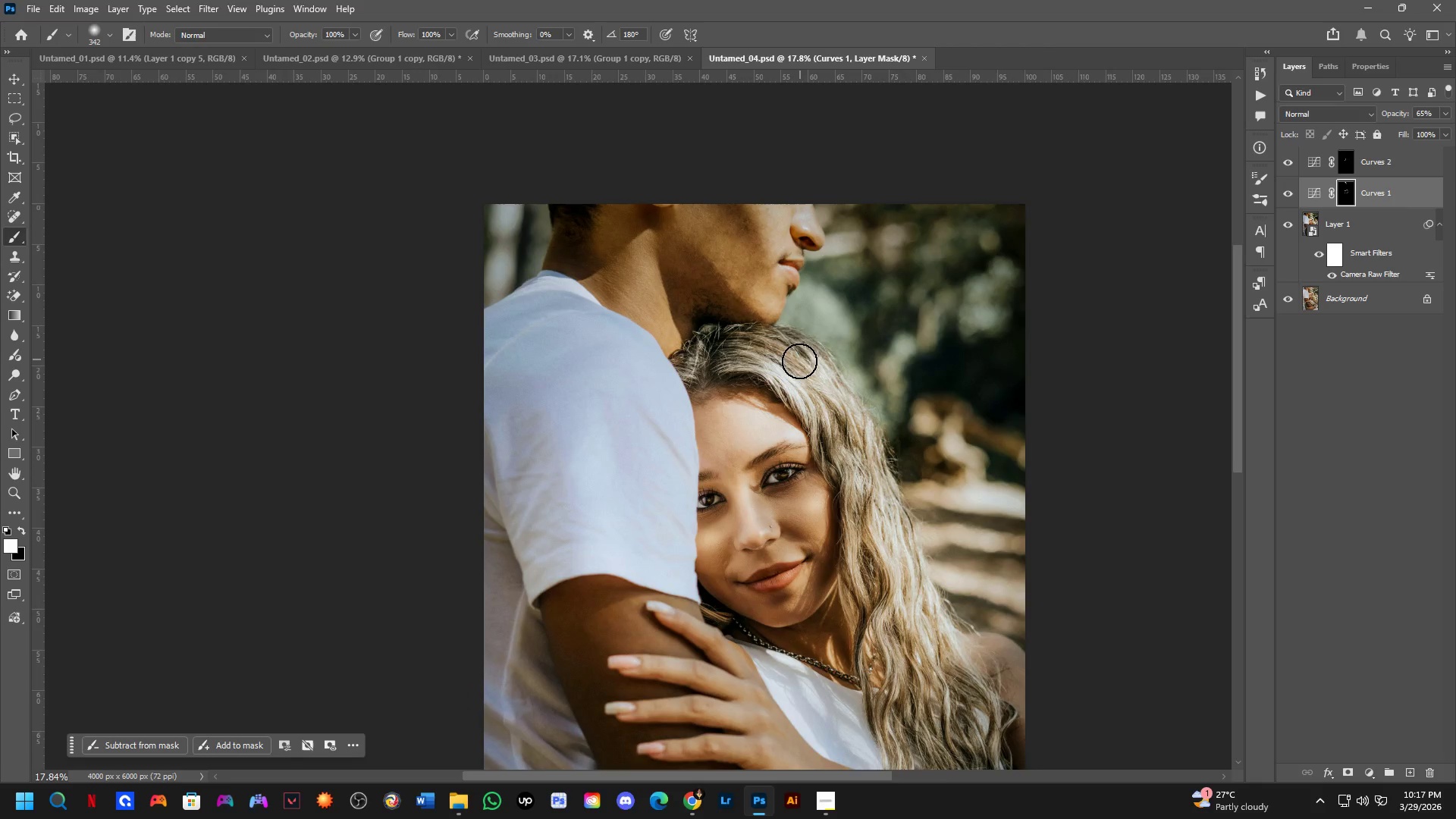 
hold_key(key=Space, duration=0.52)
 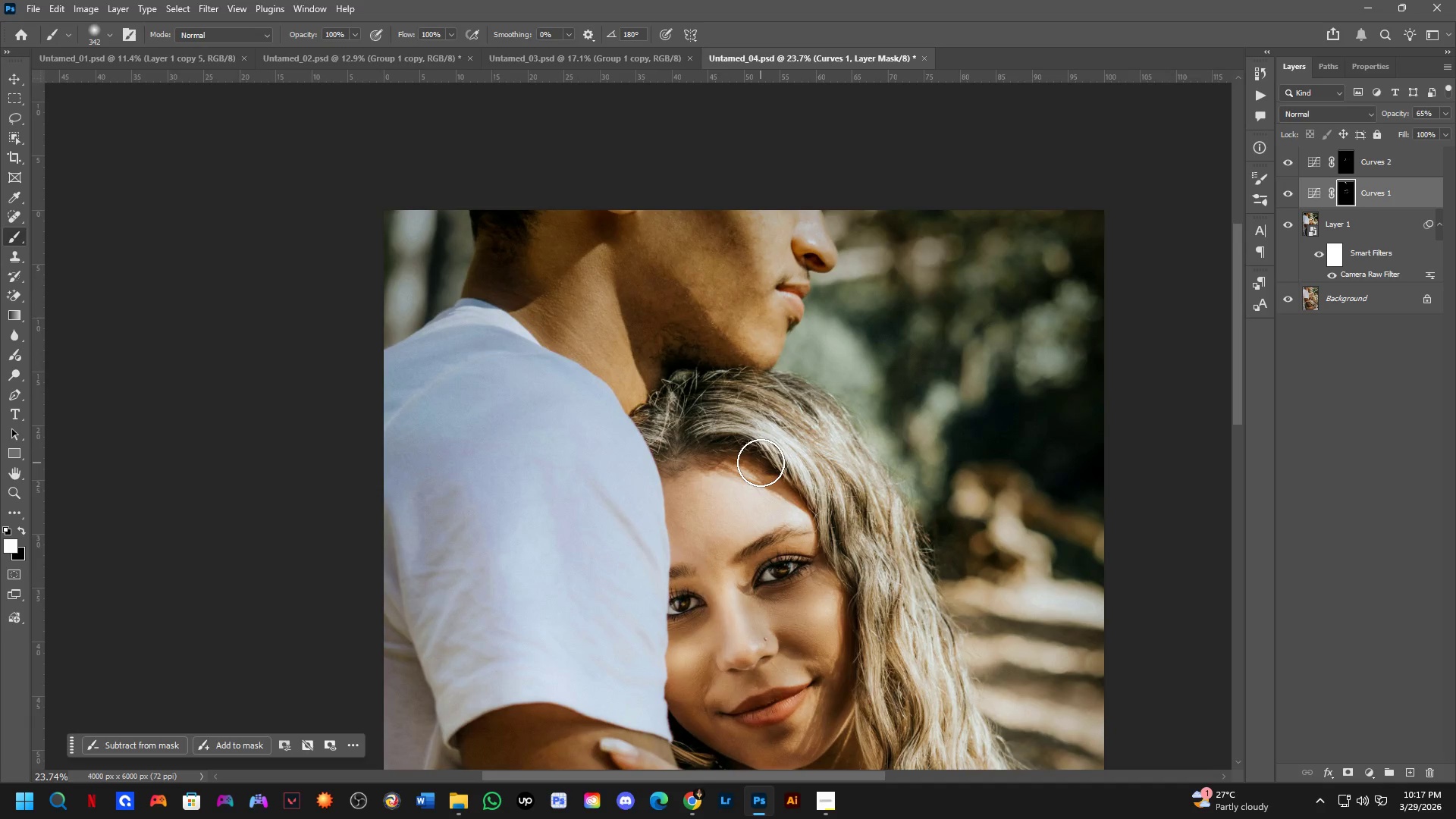 
left_click_drag(start_coordinate=[797, 375], to_coordinate=[792, 444])
 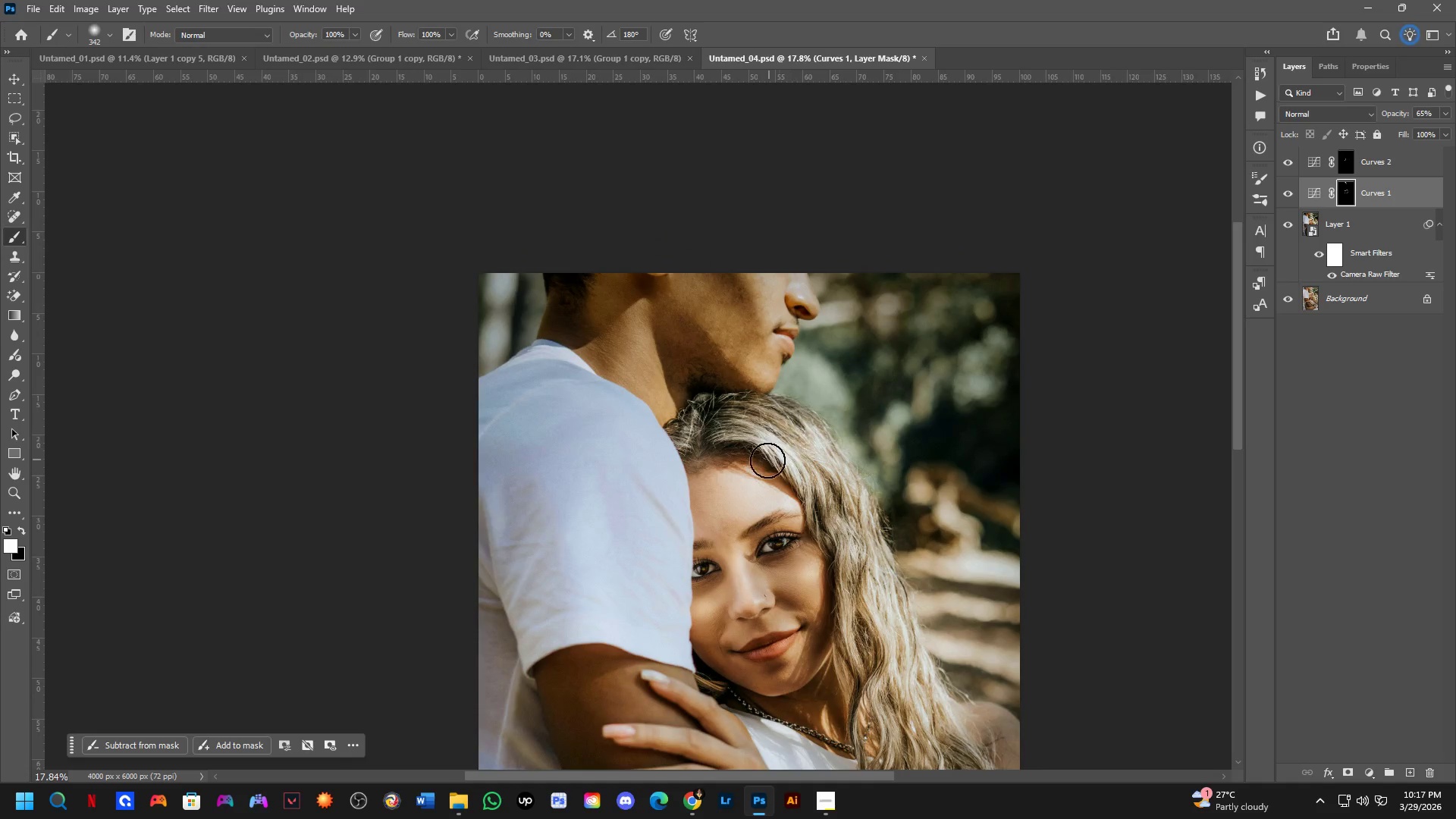 
scroll: coordinate [761, 463], scroll_direction: up, amount: 3.0
 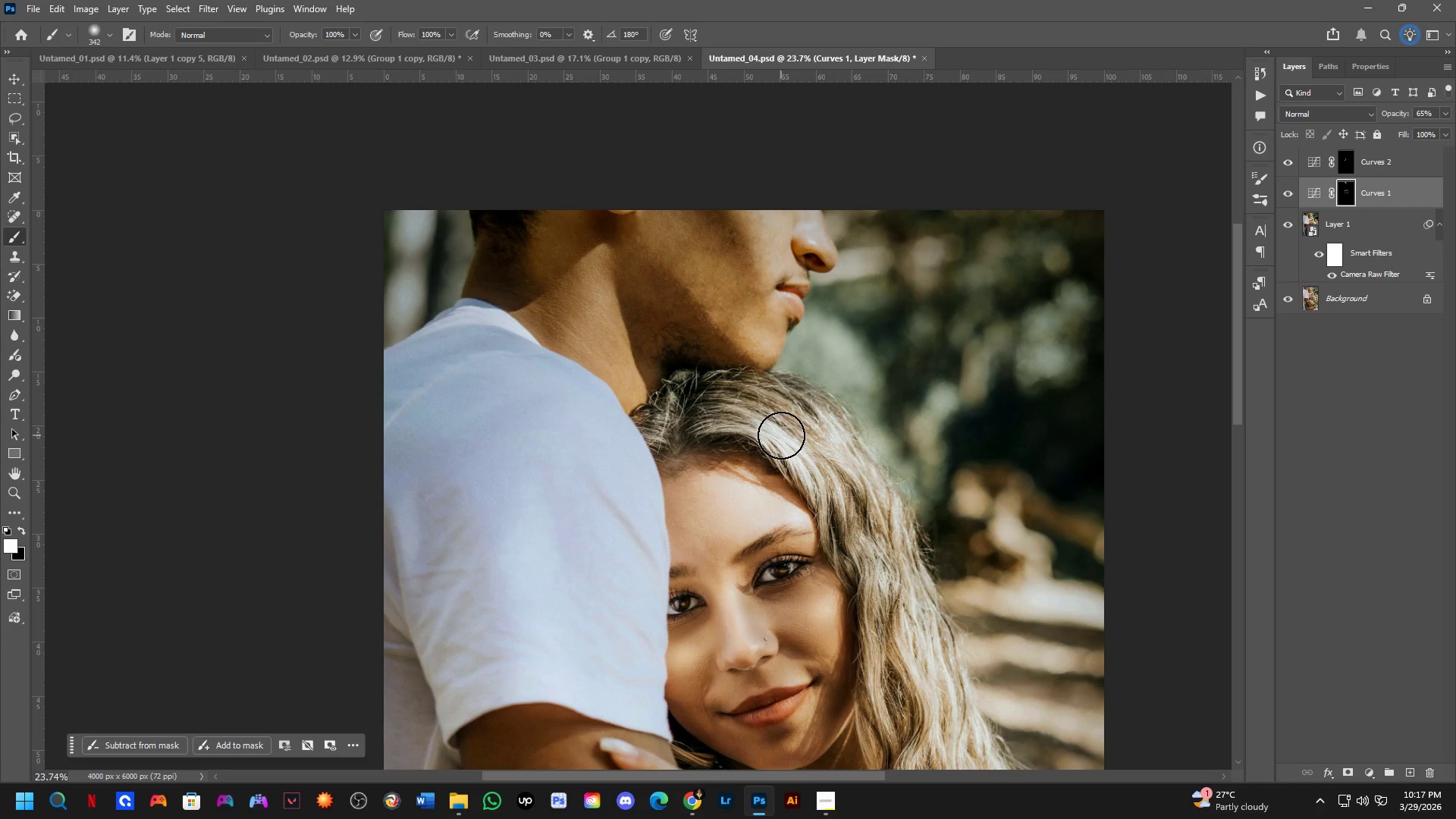 
wait(9.98)
 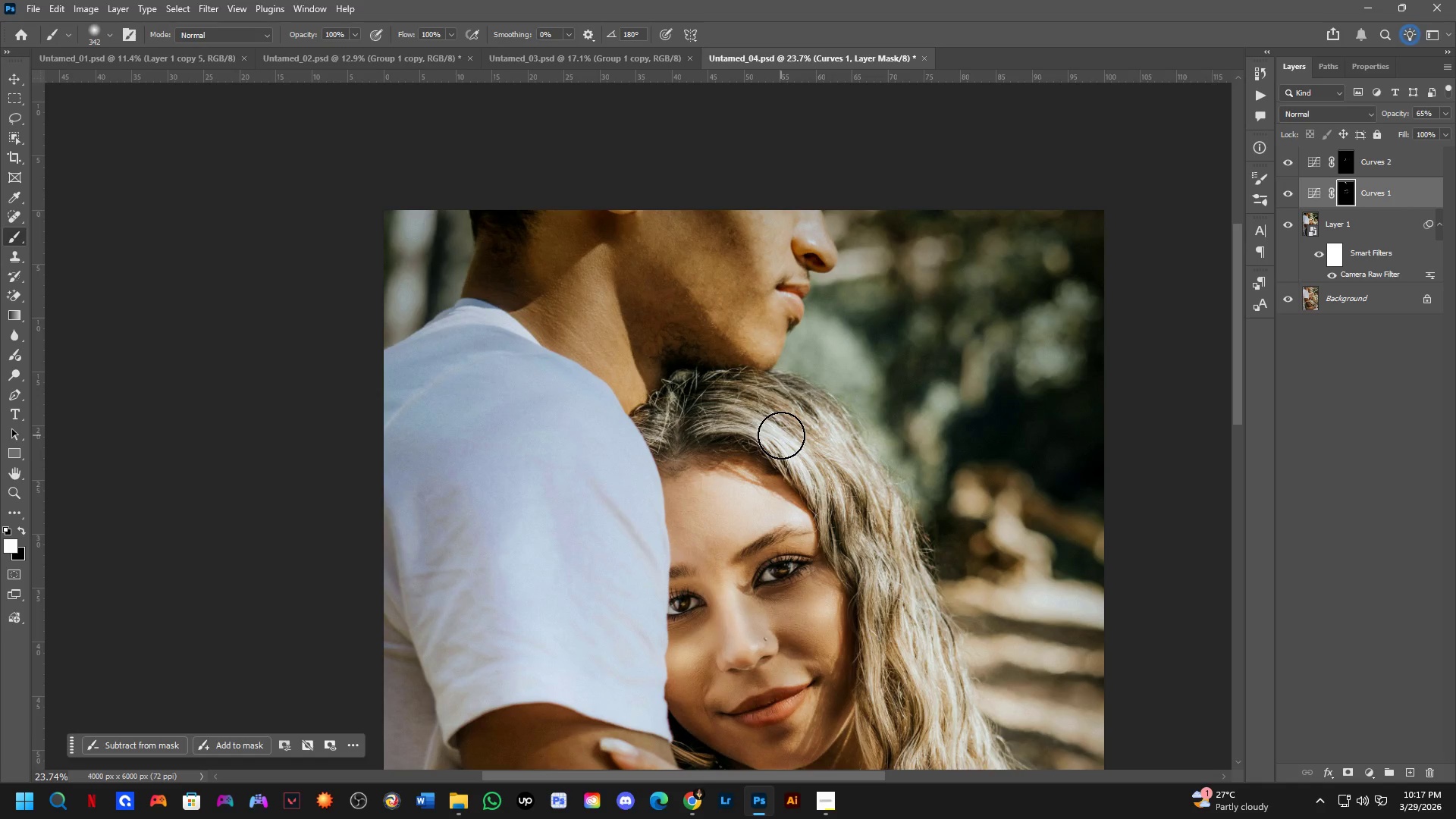 
scroll: coordinate [703, 384], scroll_direction: down, amount: 3.0
 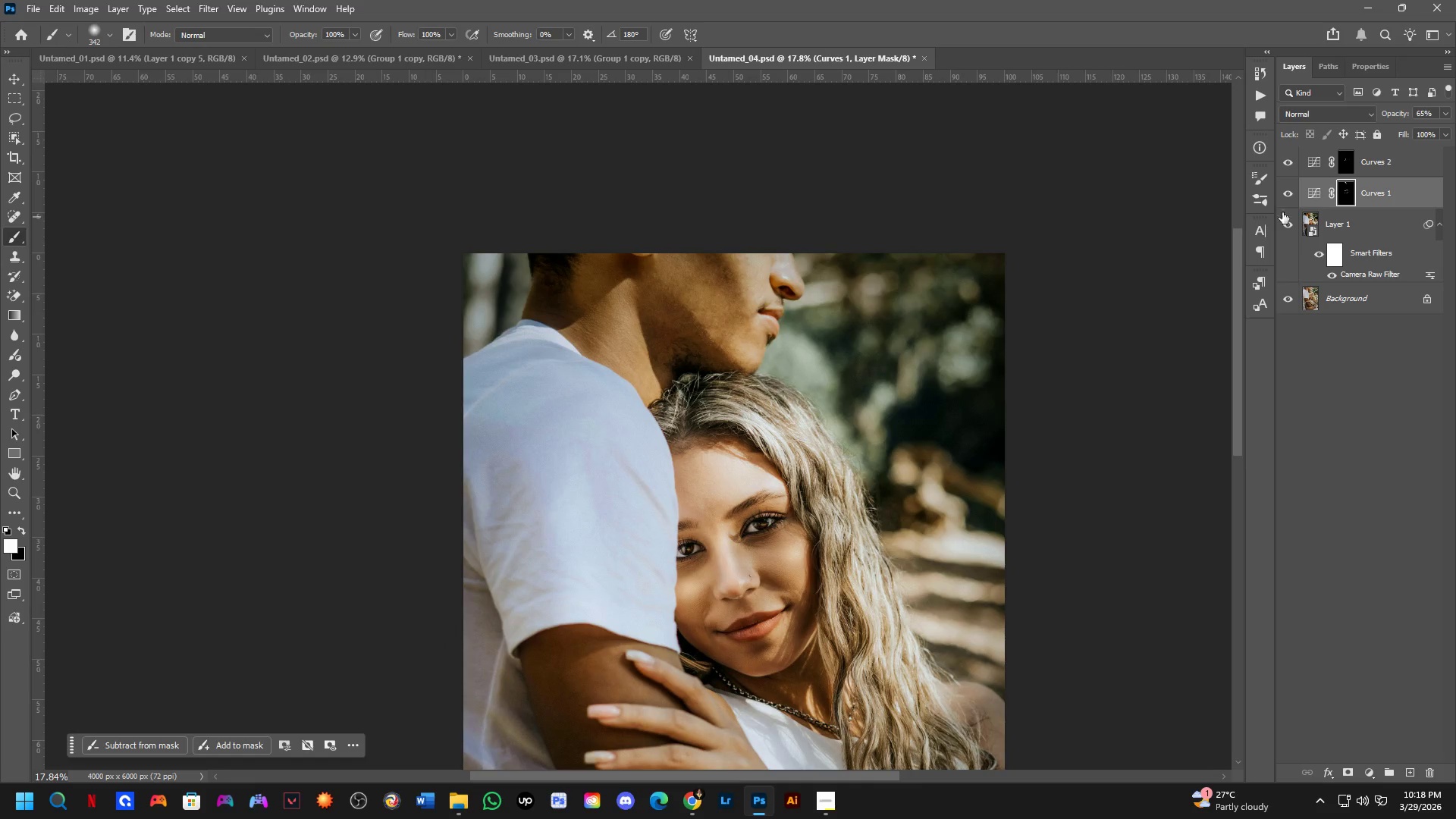 
left_click([1287, 195])
 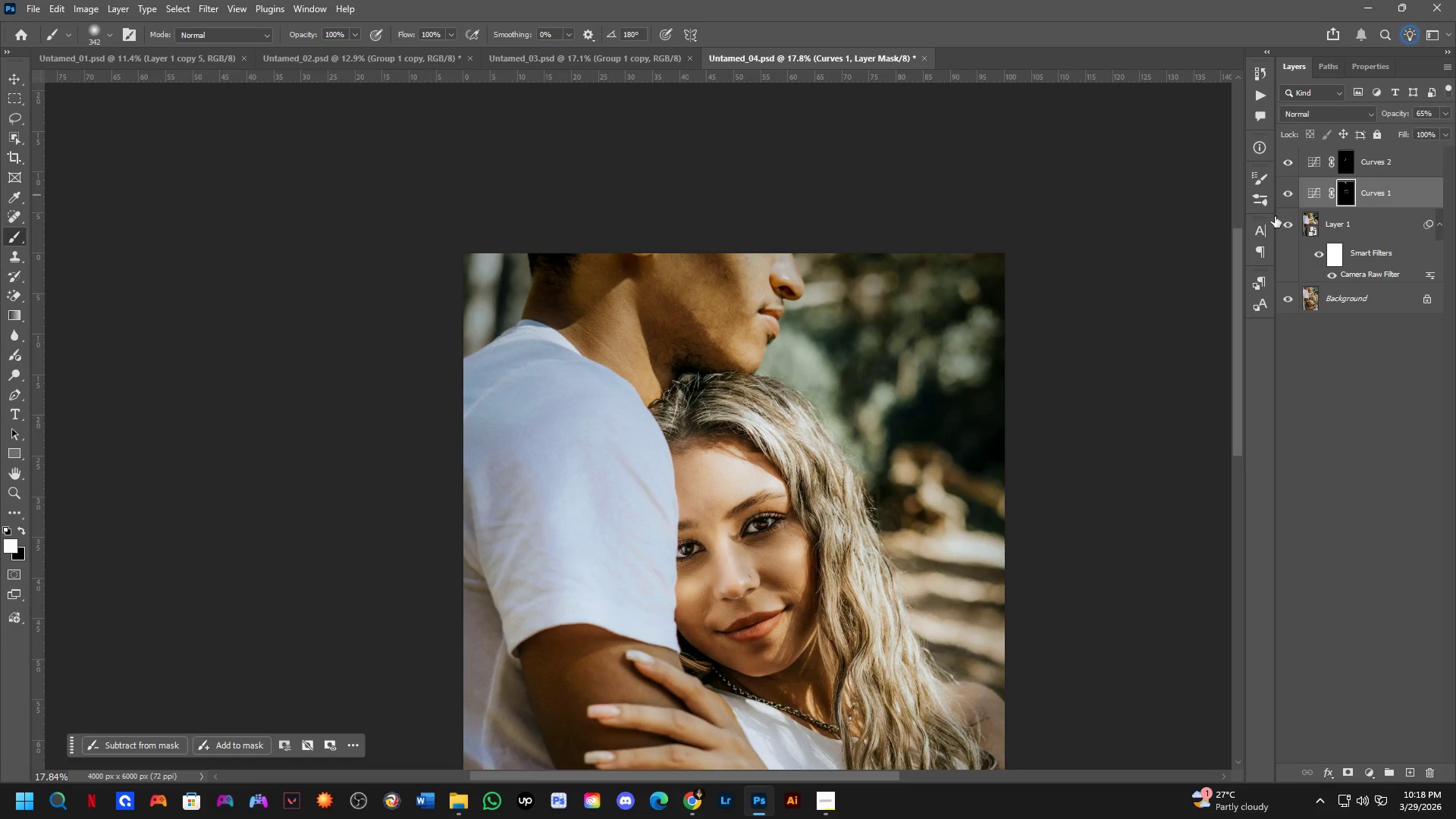 
hold_key(key=Space, duration=0.38)
 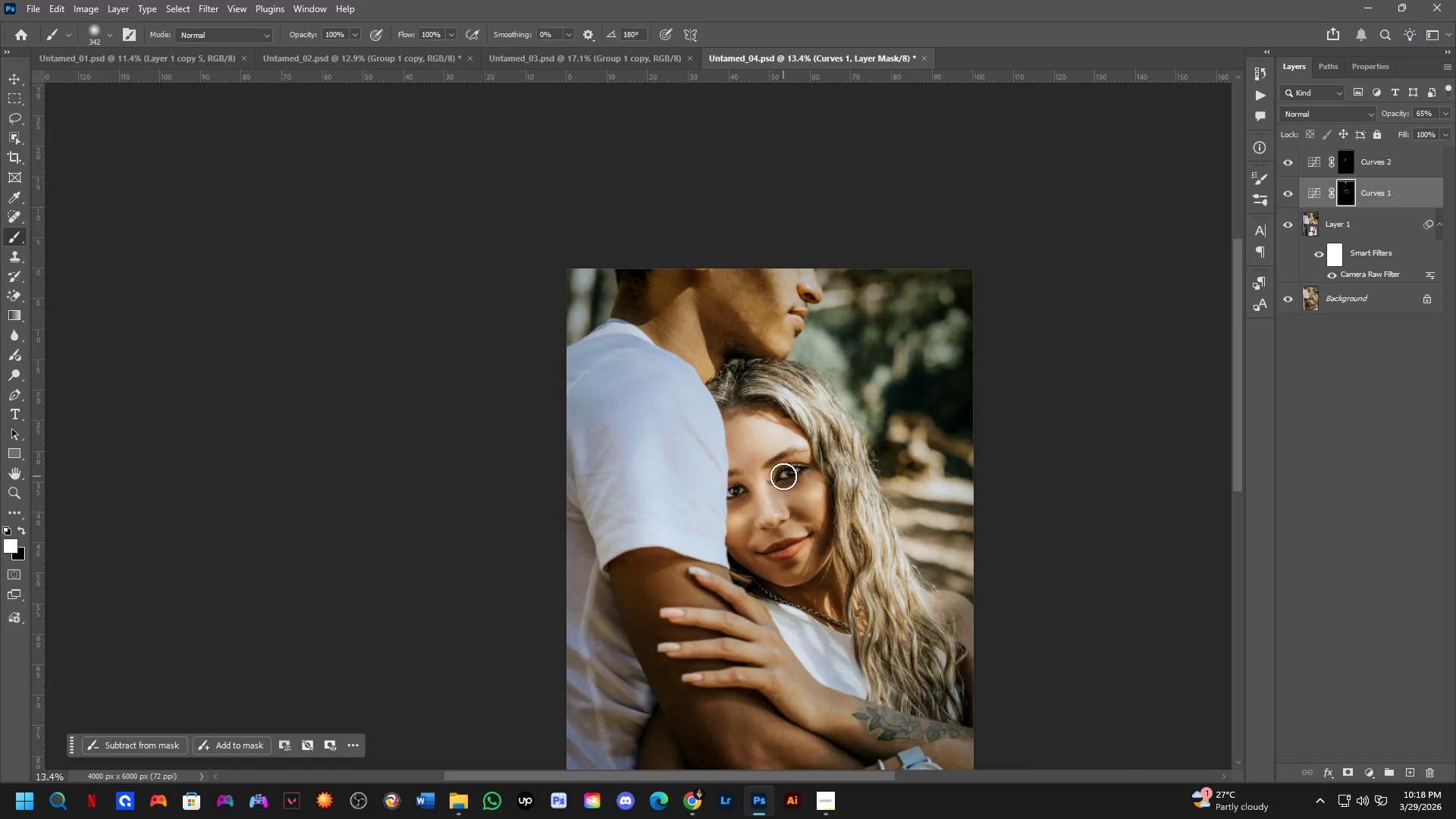 
left_click_drag(start_coordinate=[844, 419], to_coordinate=[850, 416])
 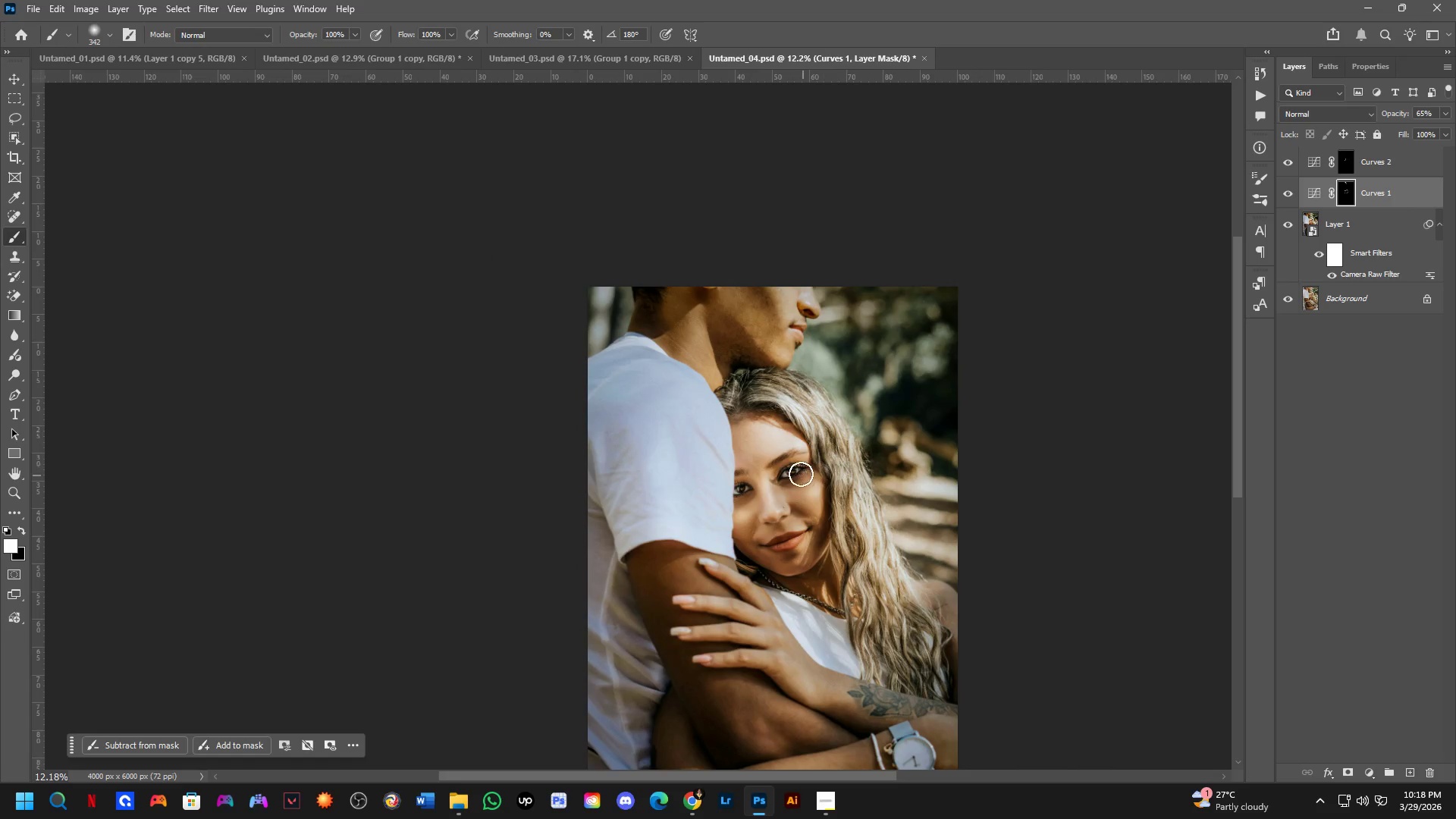 
scroll: coordinate [837, 369], scroll_direction: down, amount: 4.0
 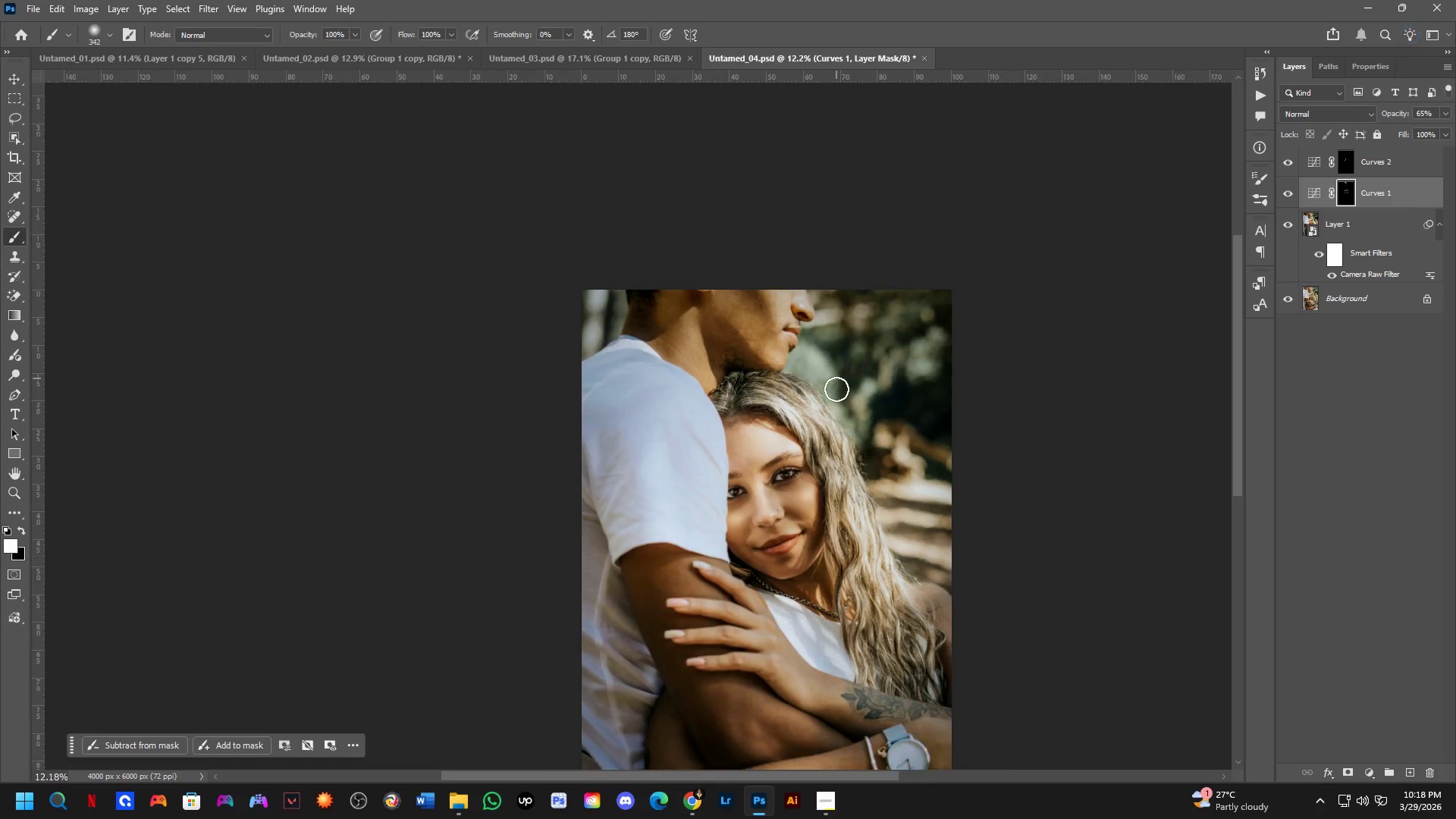 
key(Shift+ShiftLeft)
 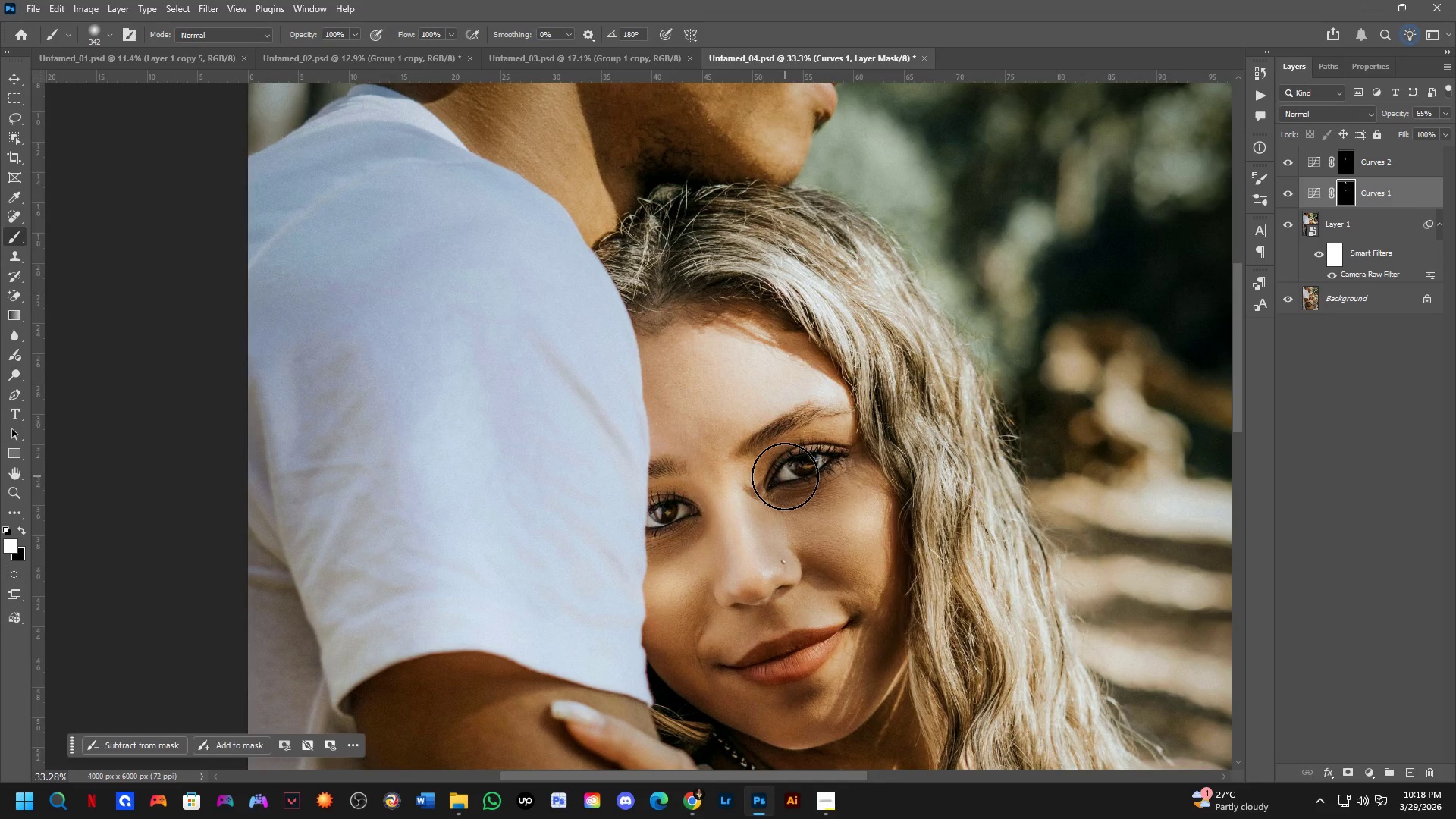 
scroll: coordinate [781, 476], scroll_direction: up, amount: 7.0
 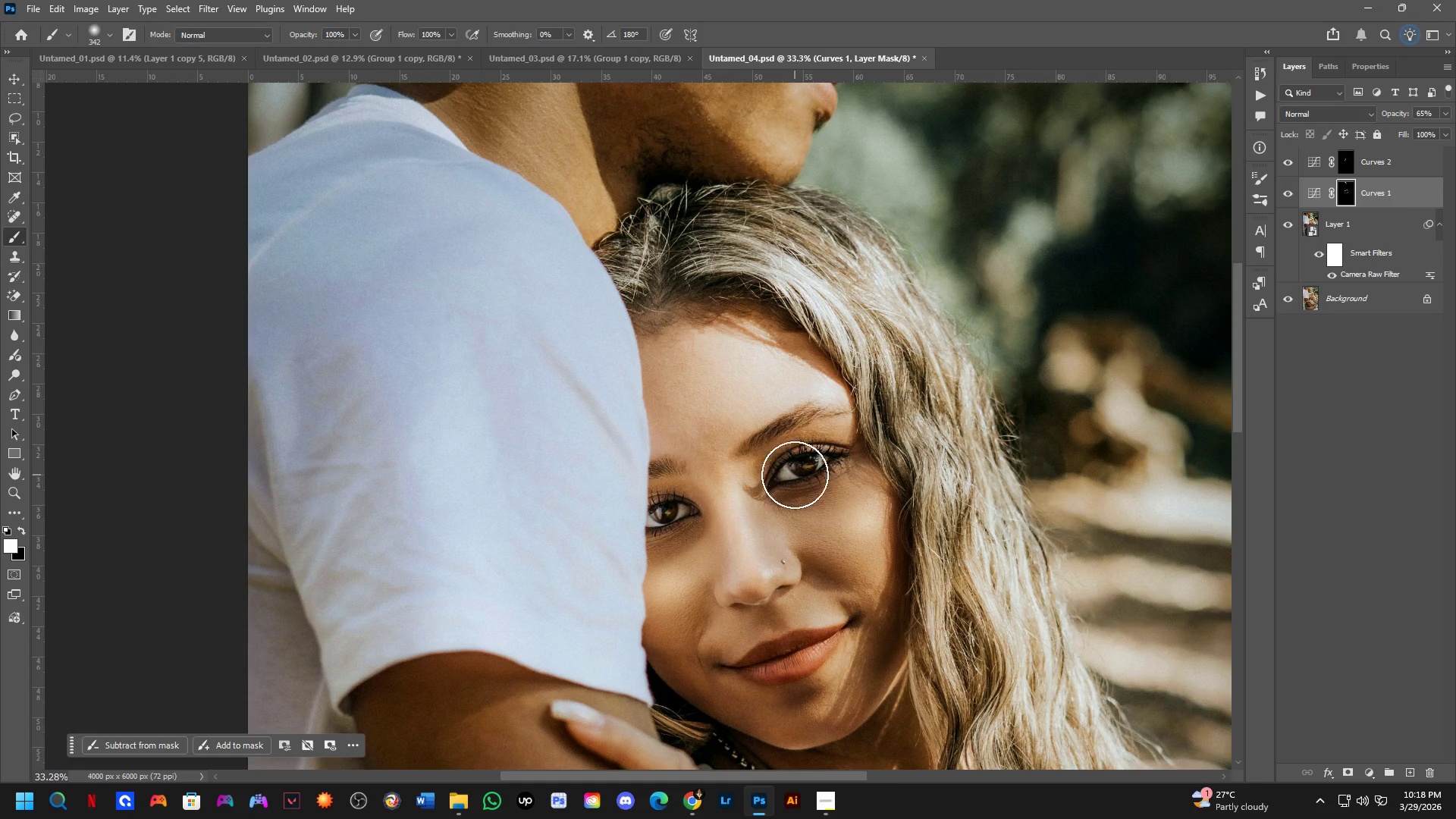 
key(Control+S)
 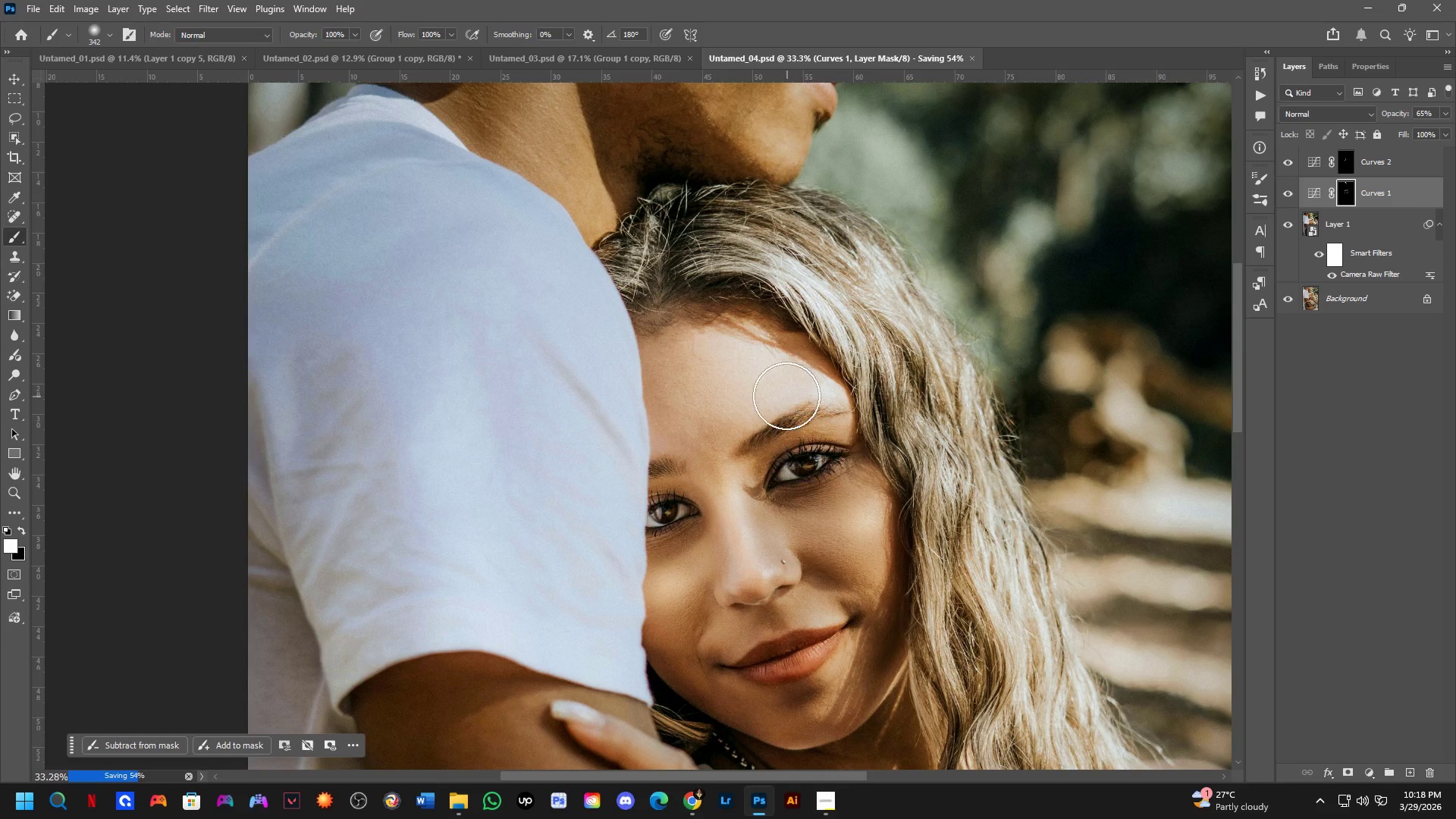 
hold_key(key=Space, duration=0.45)
 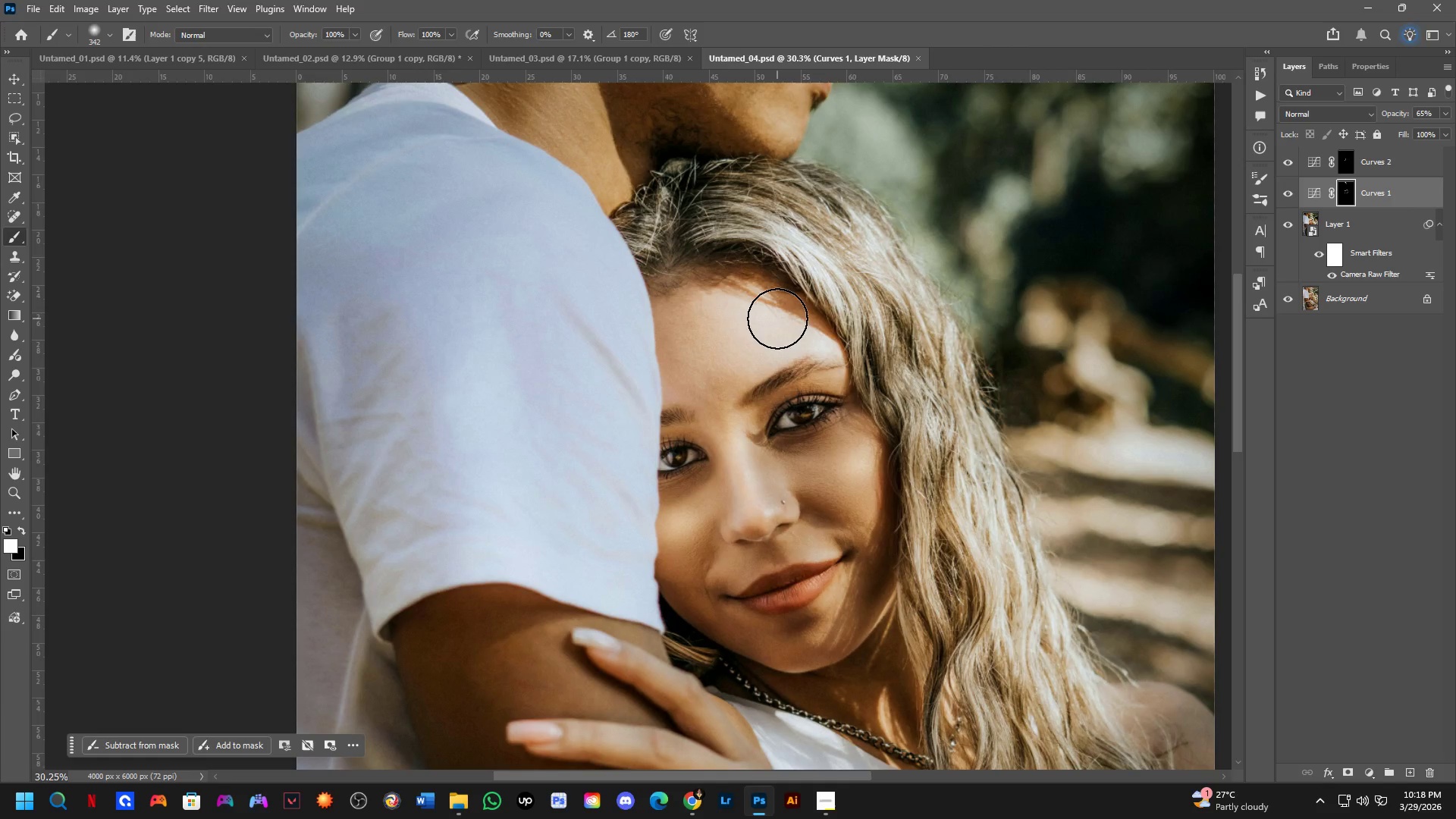 
left_click_drag(start_coordinate=[781, 362], to_coordinate=[781, 321])
 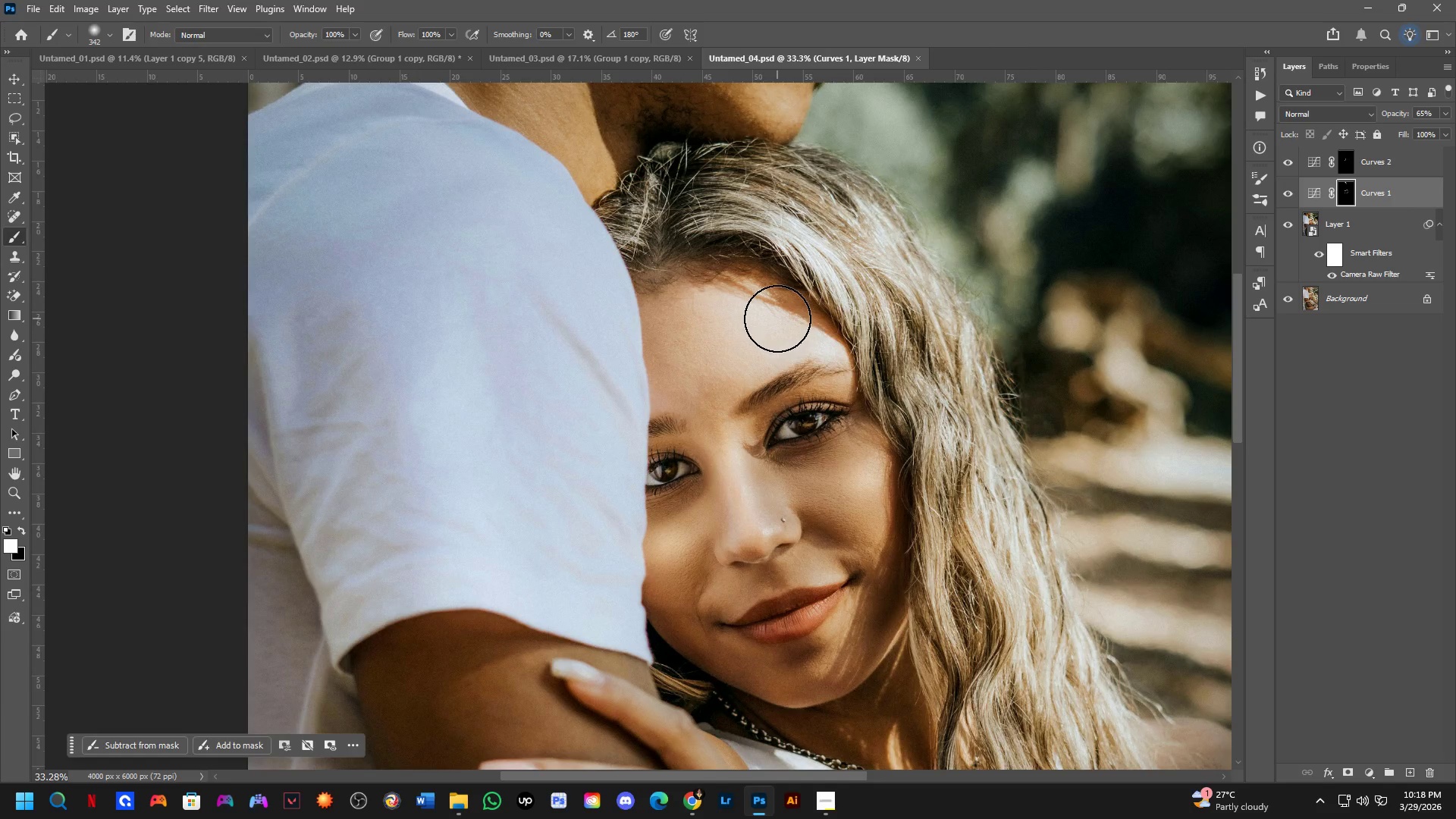 
hold_key(key=Space, duration=0.61)
 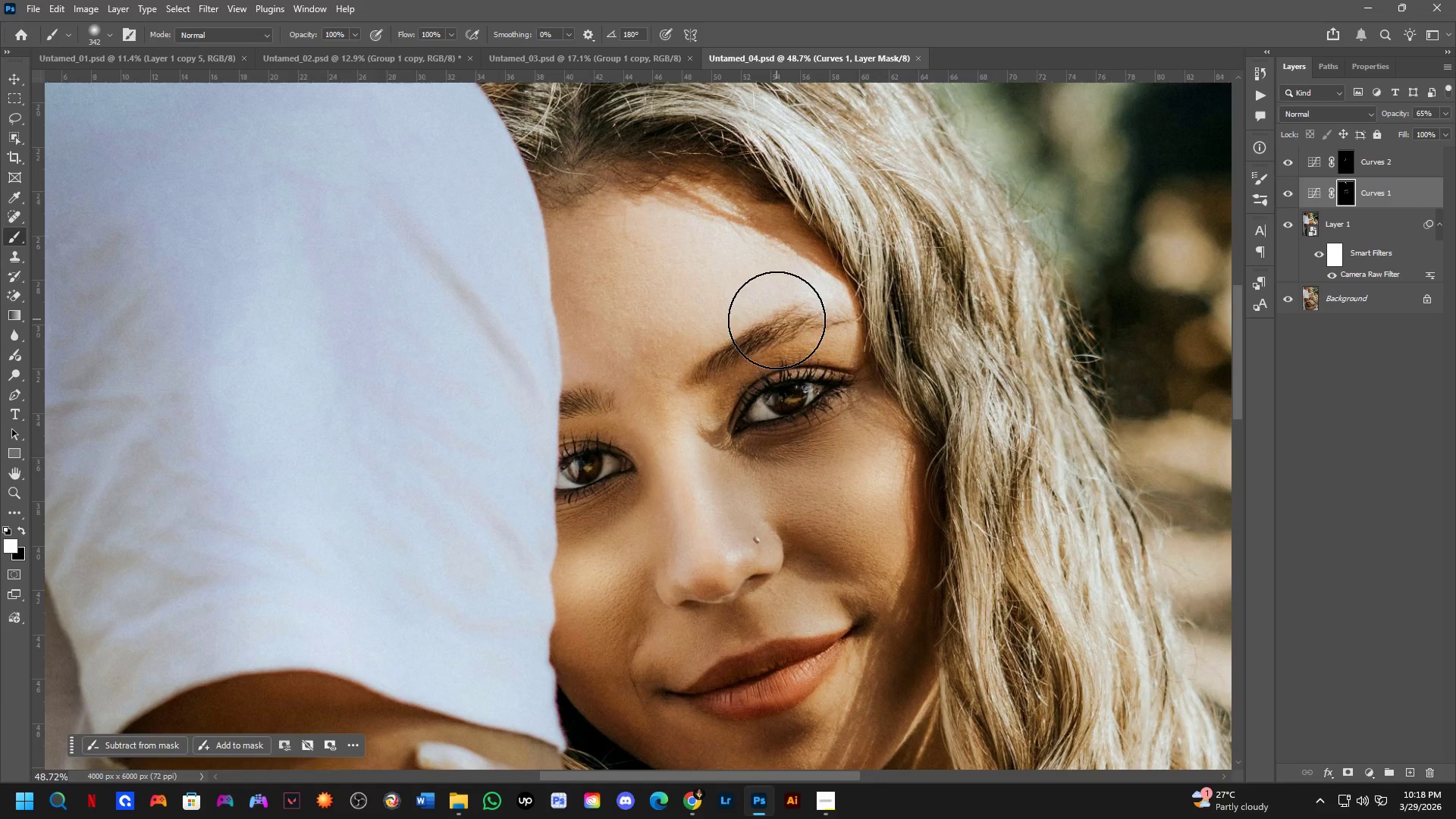 
scroll: coordinate [777, 318], scroll_direction: down, amount: 1.0
 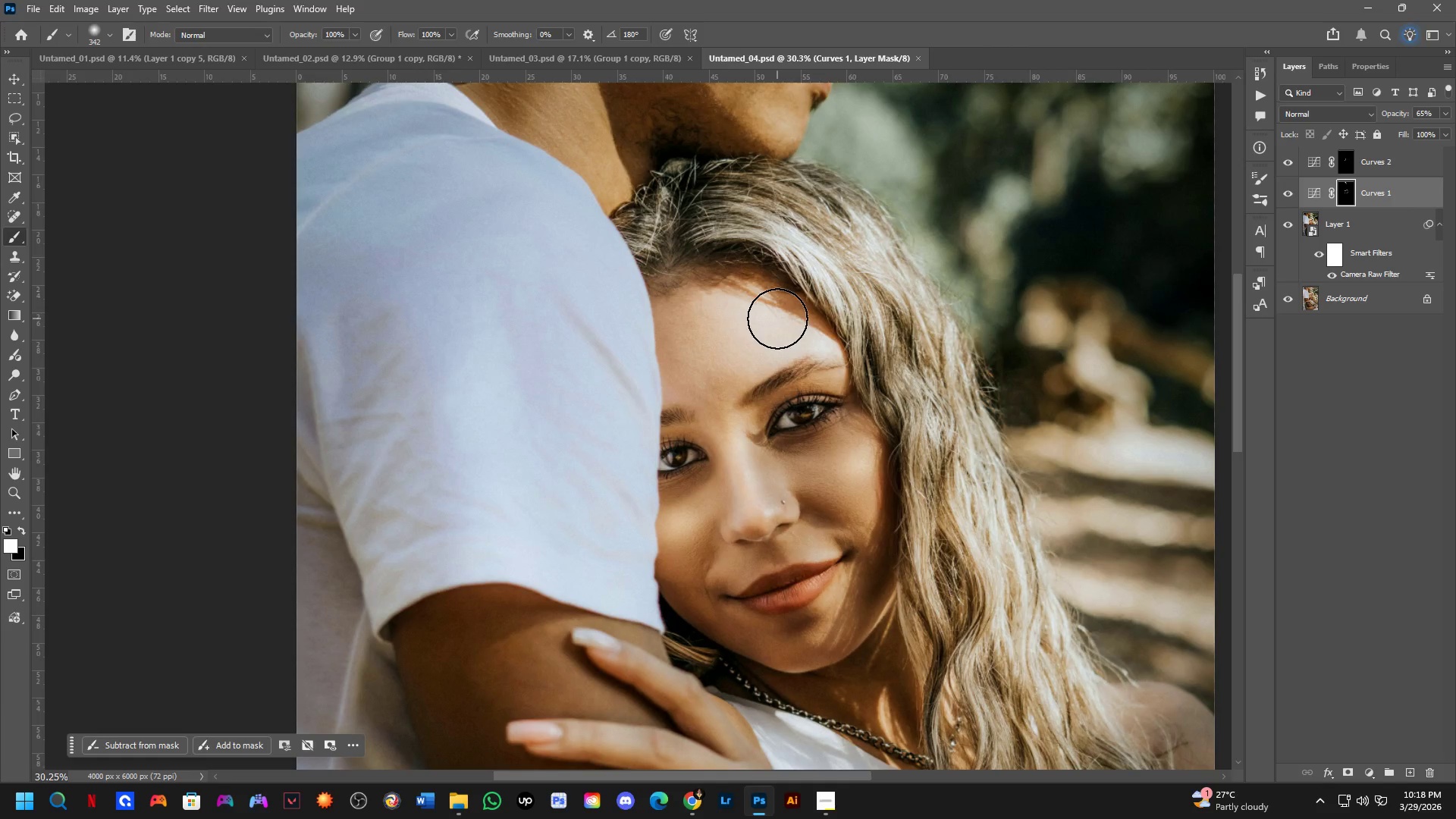 
left_click_drag(start_coordinate=[780, 333], to_coordinate=[761, 287])
 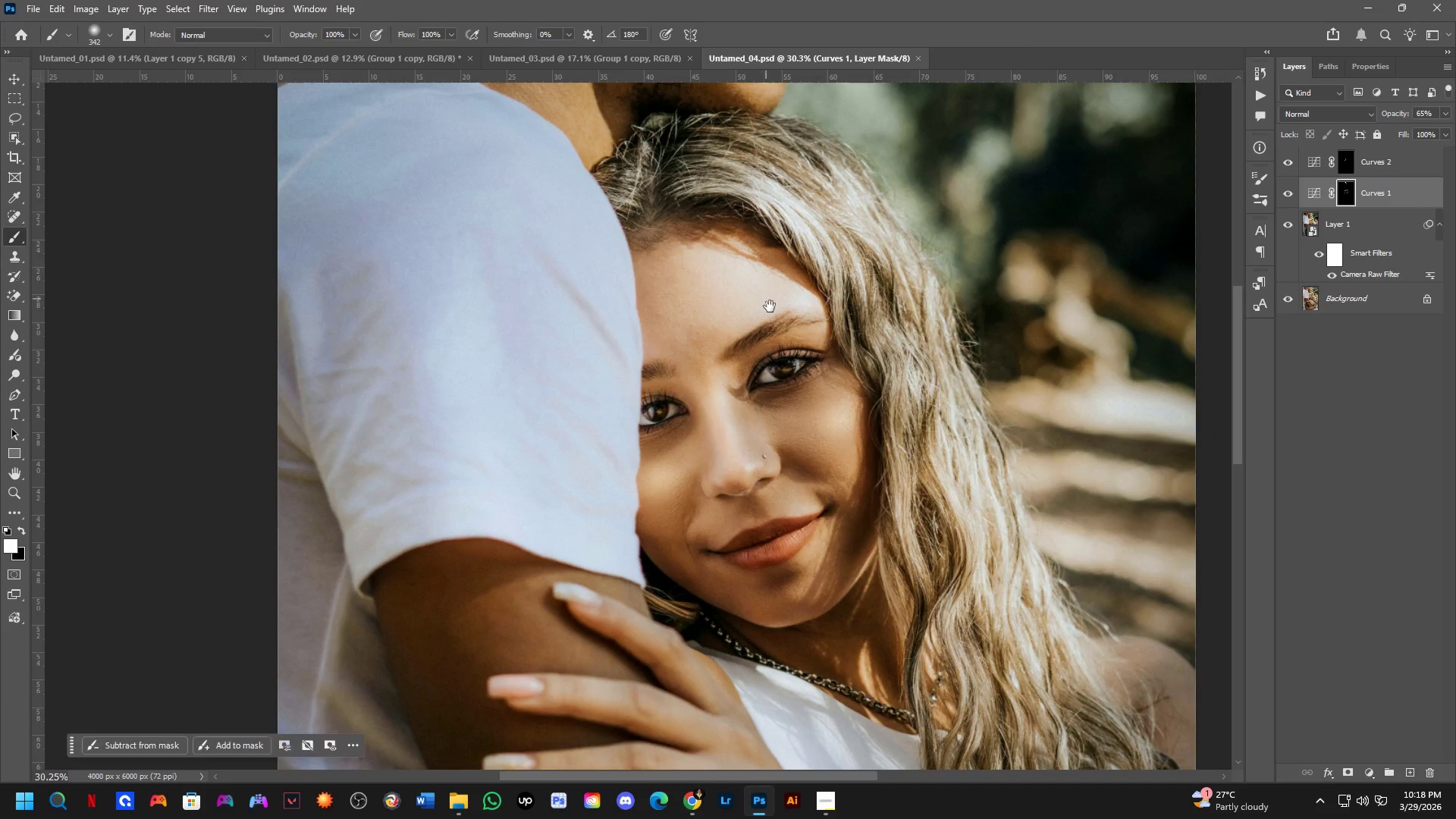 
hold_key(key=Space, duration=0.47)
 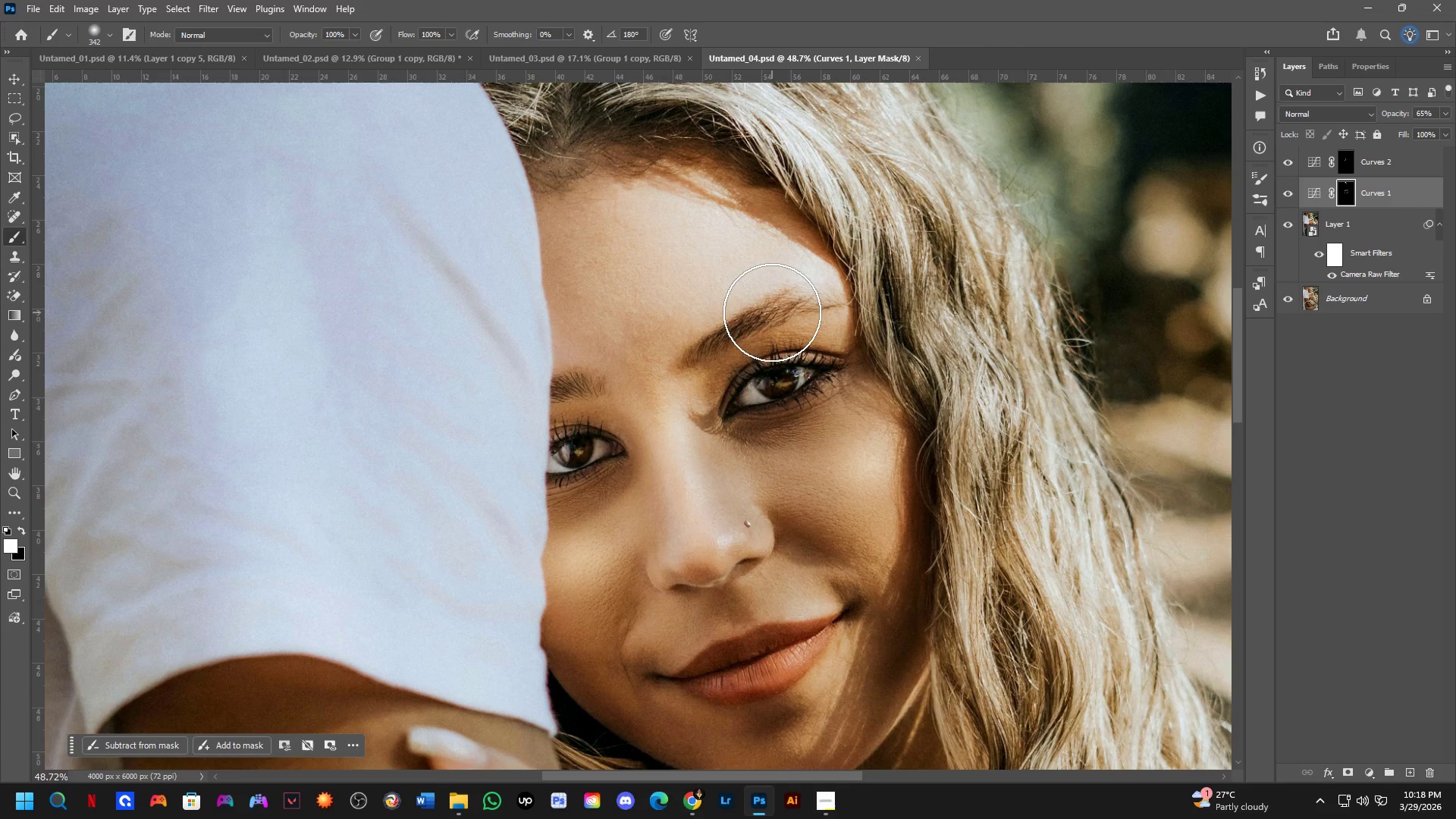 
left_click_drag(start_coordinate=[786, 340], to_coordinate=[777, 325])
 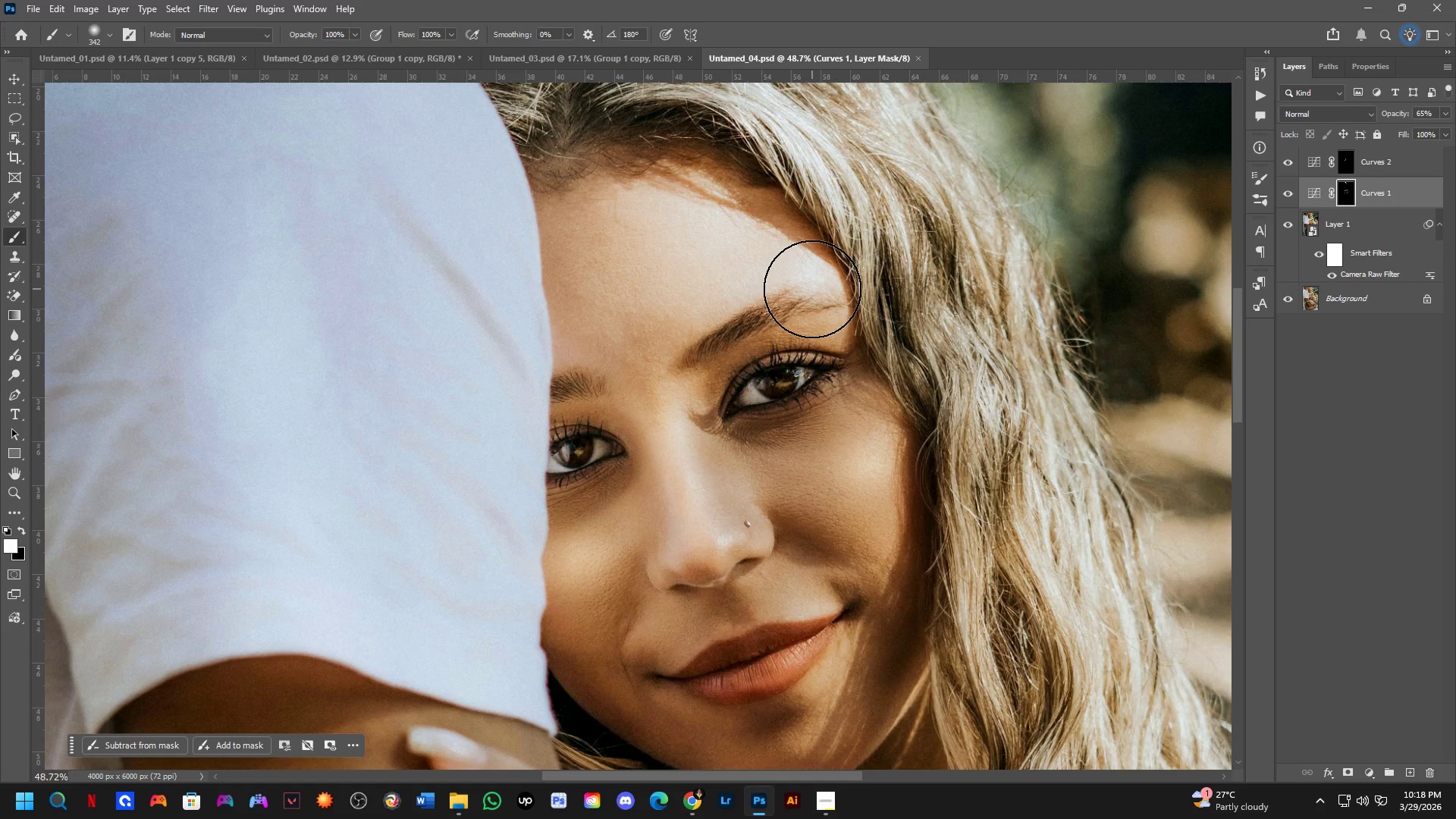 
scroll: coordinate [777, 319], scroll_direction: up, amount: 5.0
 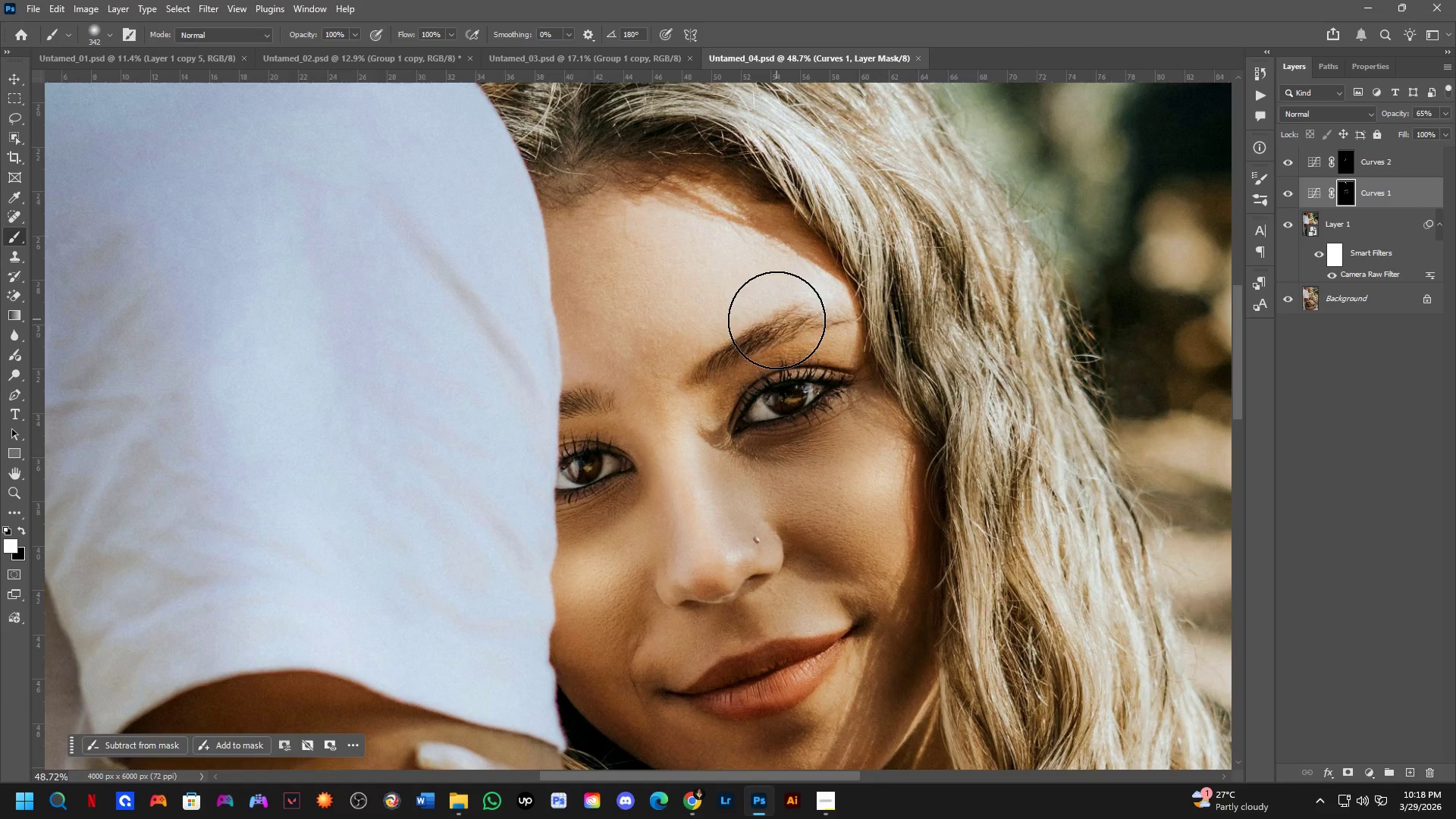 
wait(23.62)
 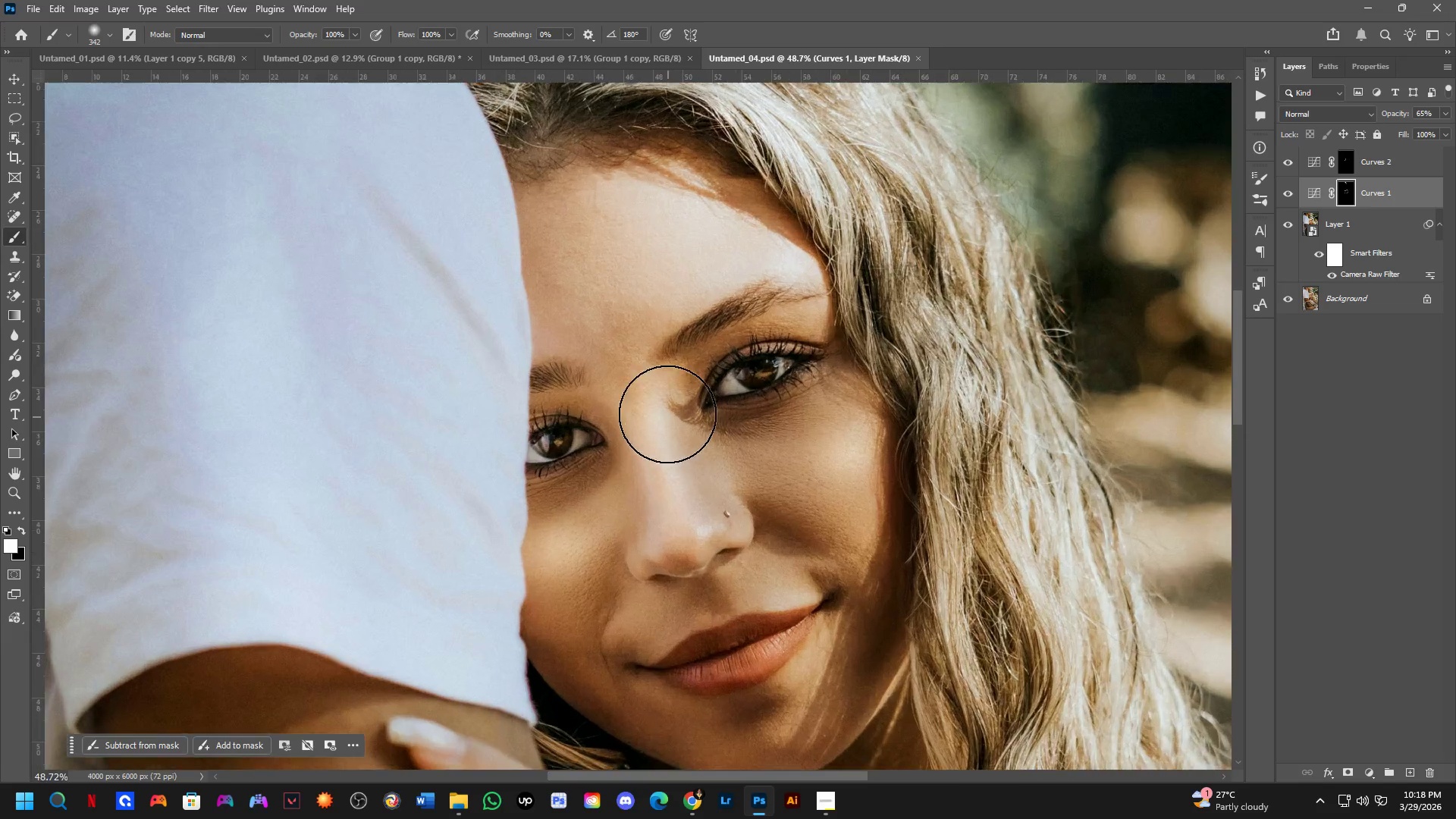 
hold_key(key=Space, duration=0.45)
 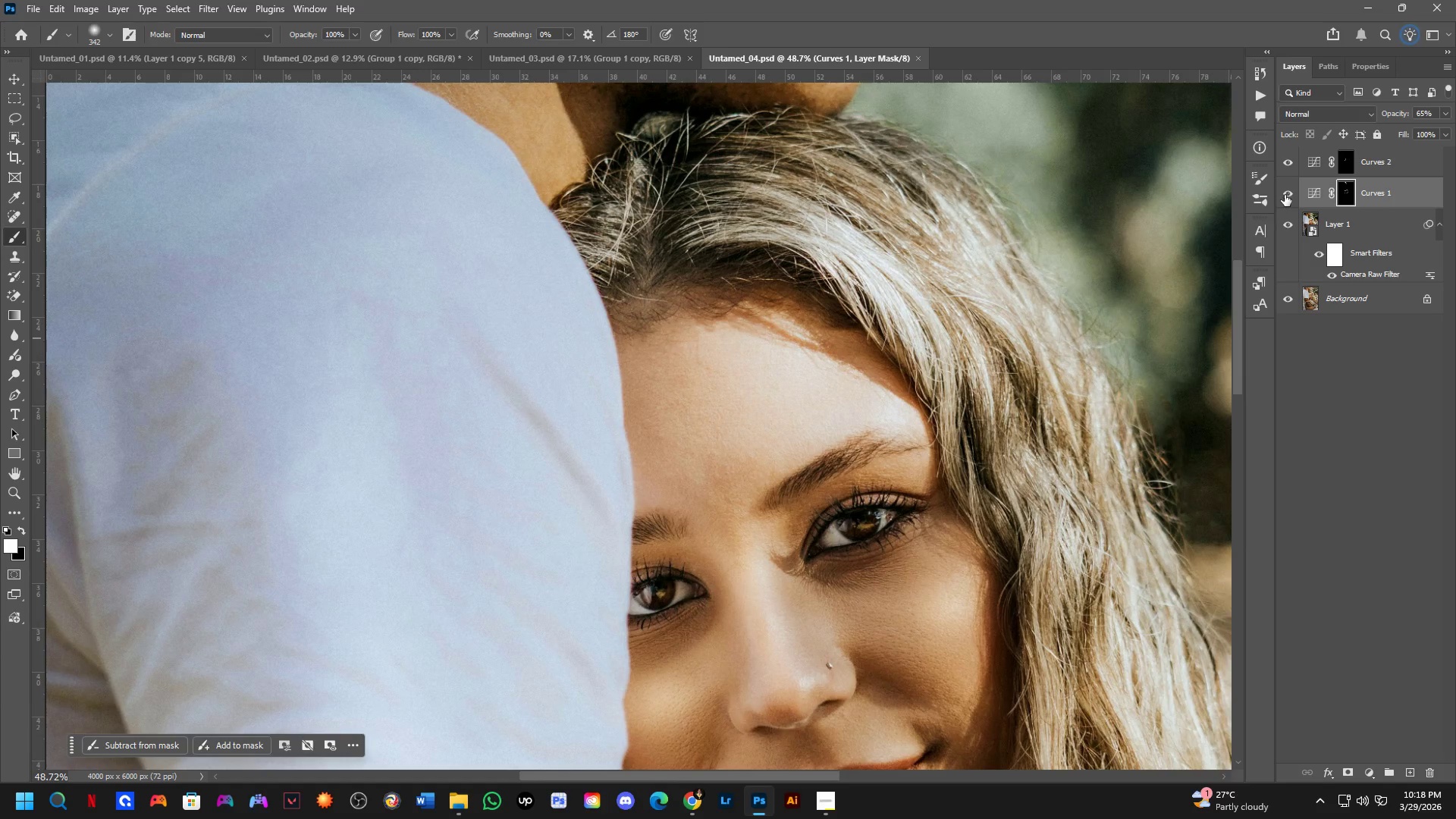 
left_click_drag(start_coordinate=[655, 355], to_coordinate=[758, 507])
 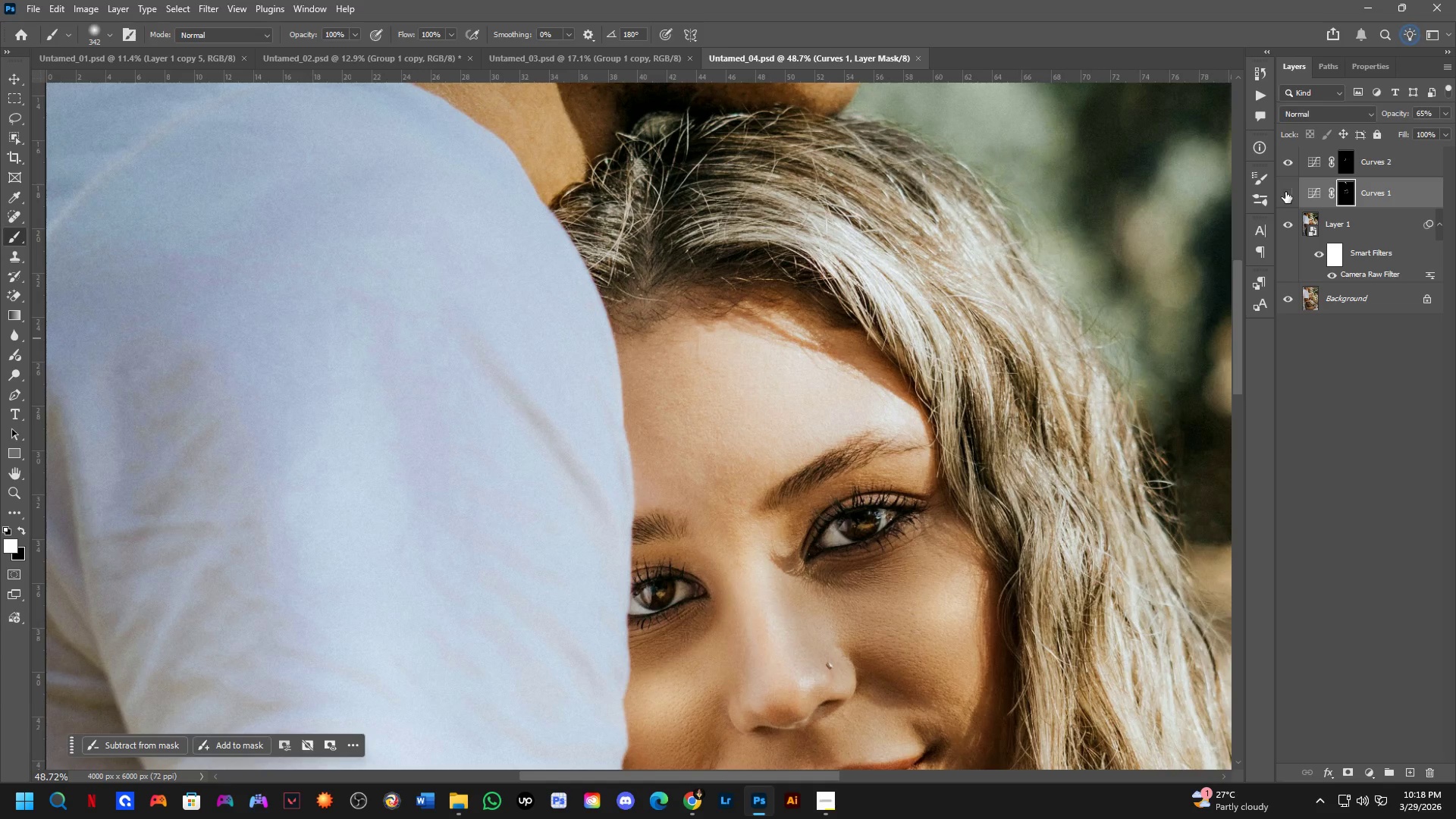 
scroll: coordinate [674, 425], scroll_direction: none, amount: 0.0
 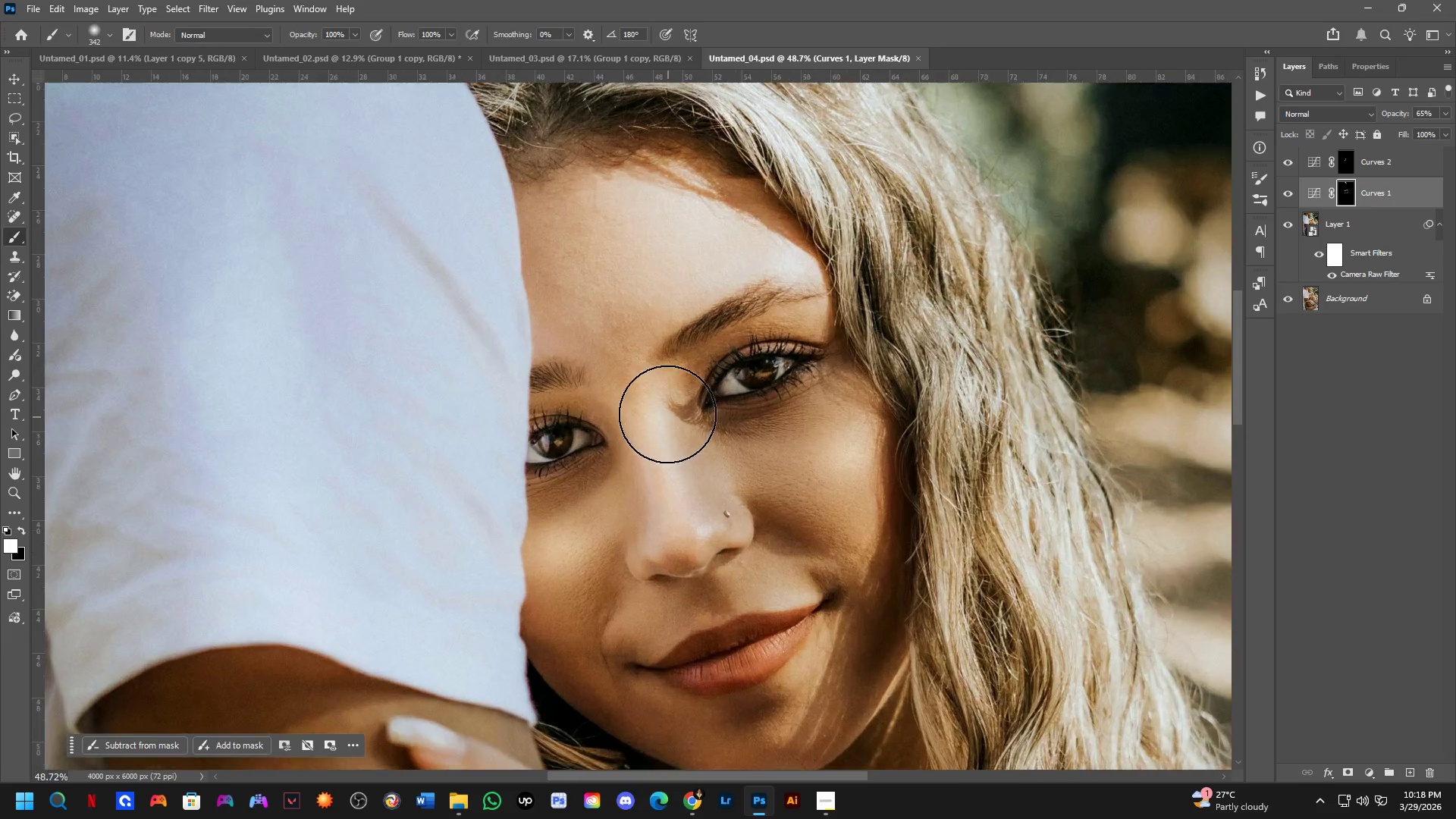 
double_click([1285, 192])
 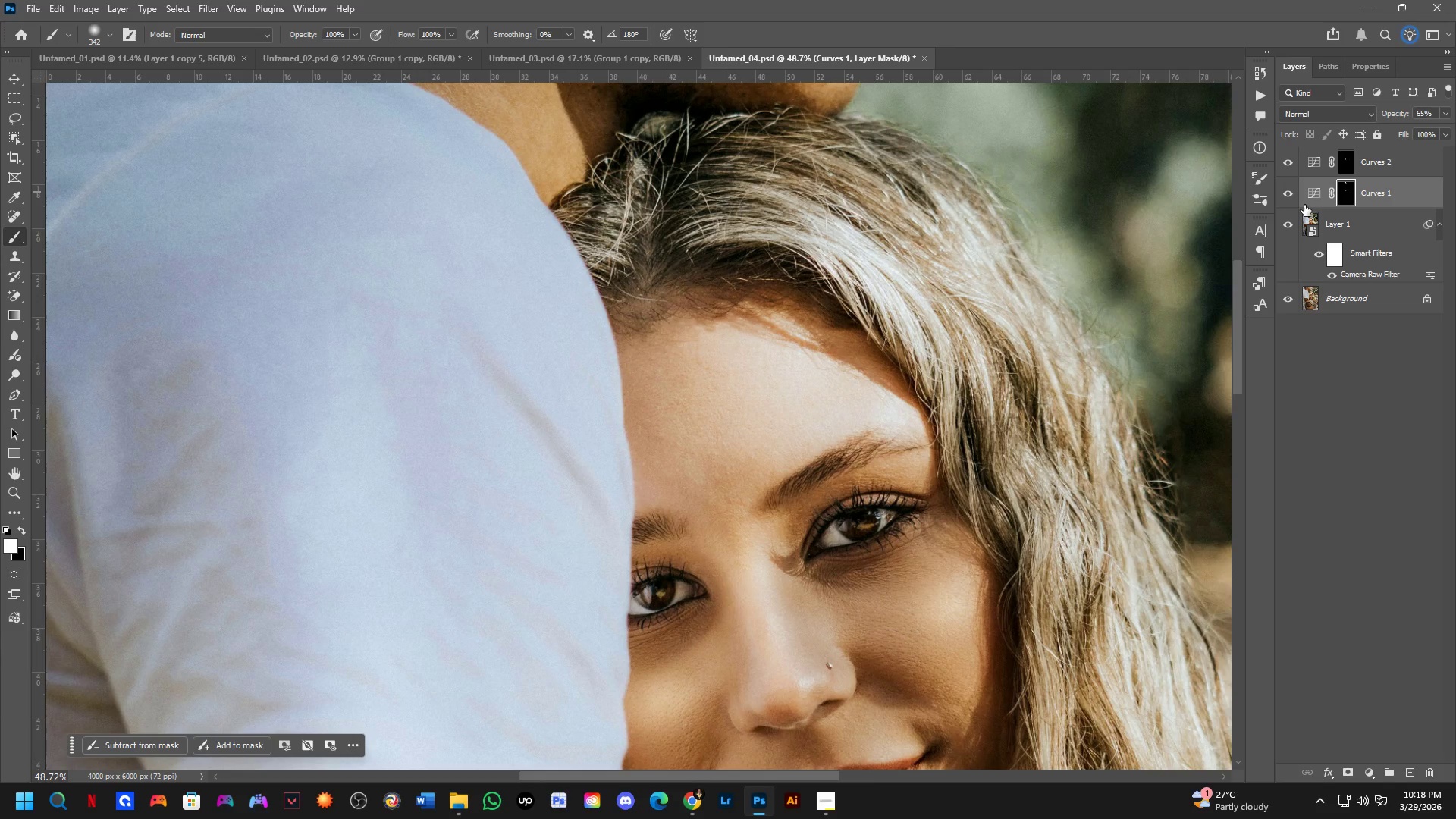 
hold_key(key=Space, duration=0.47)
 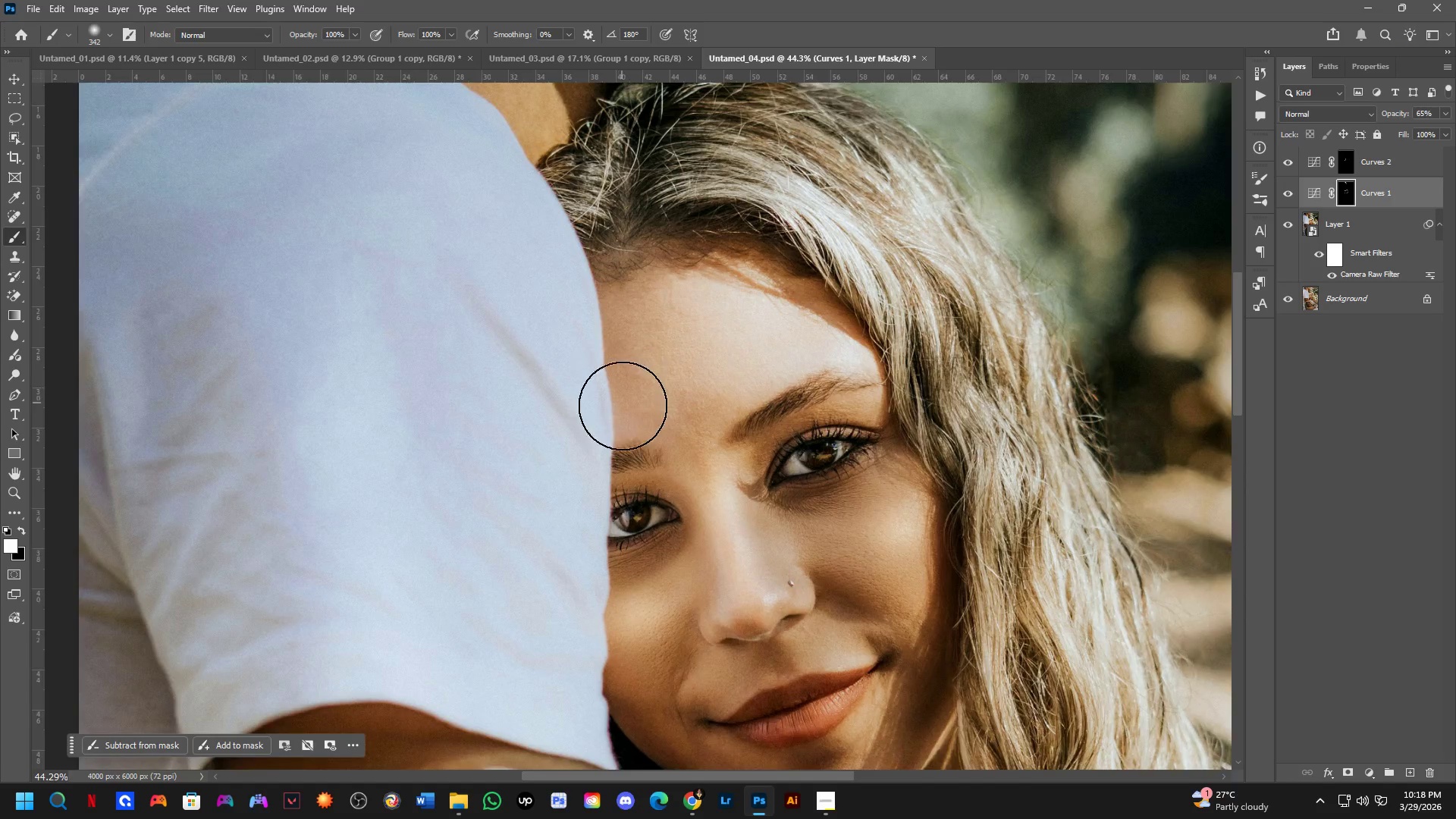 
left_click_drag(start_coordinate=[701, 340], to_coordinate=[667, 305])
 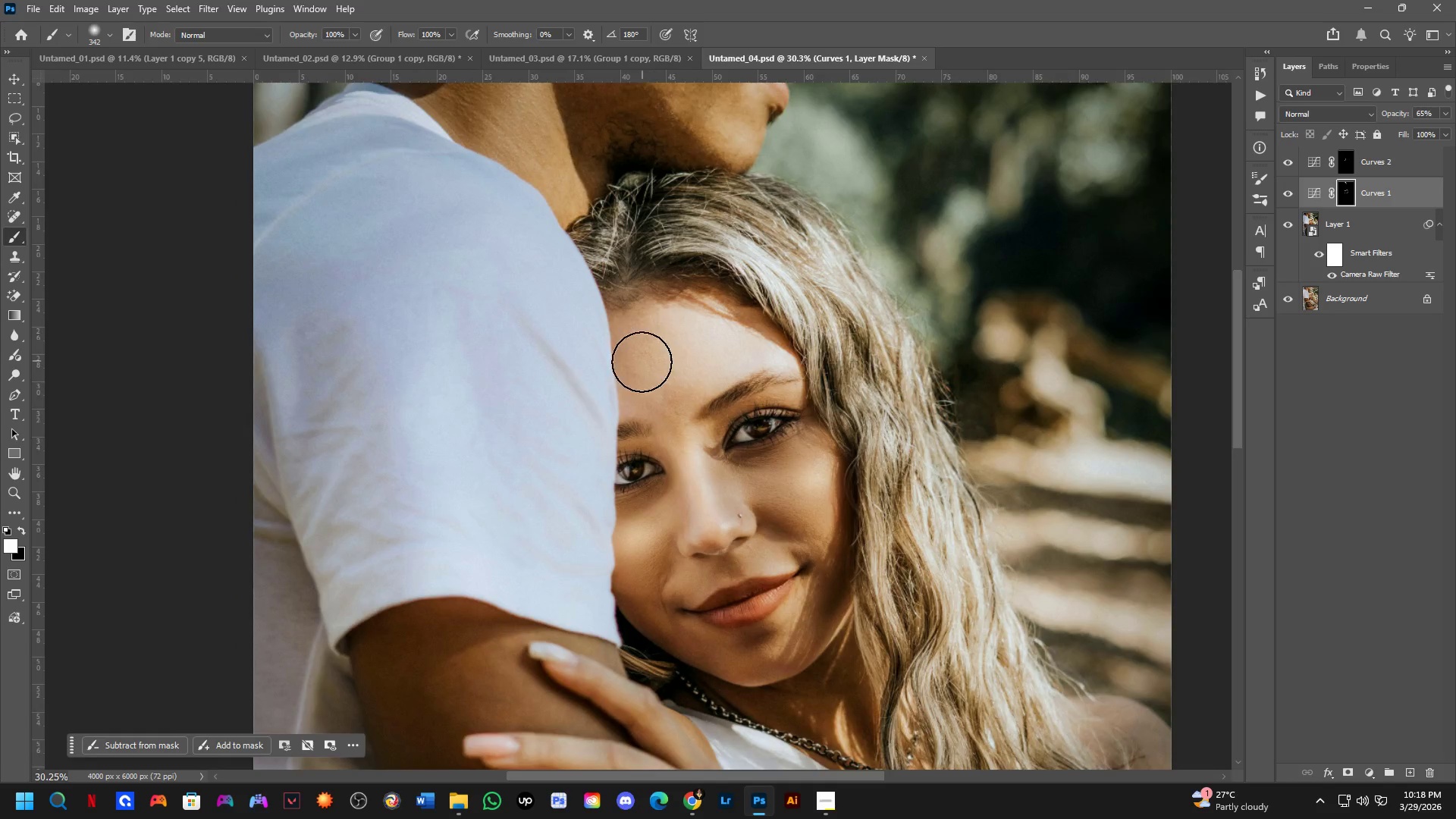 
scroll: coordinate [640, 372], scroll_direction: down, amount: 5.0
 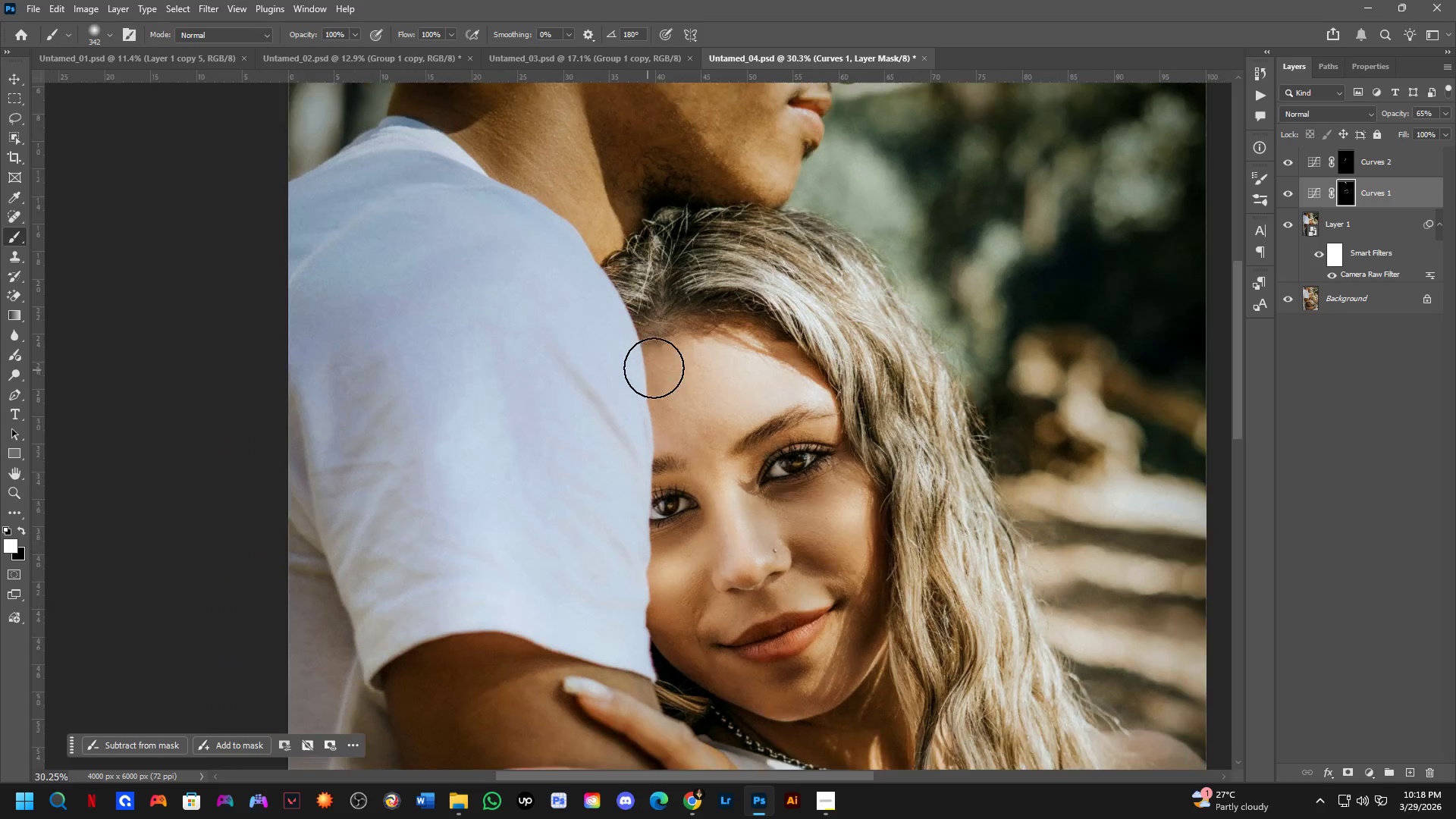 
hold_key(key=Space, duration=0.45)
 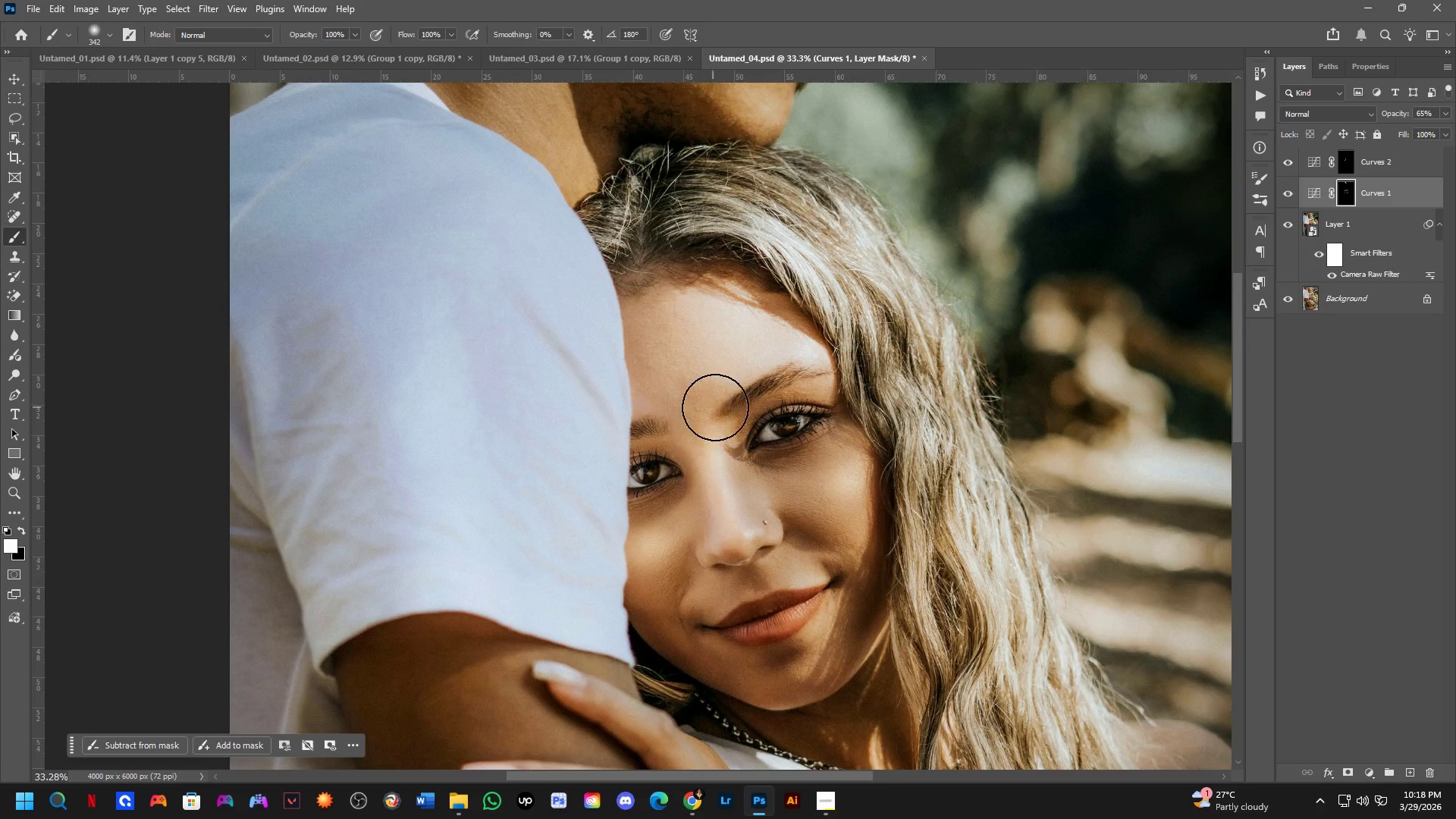 
left_click_drag(start_coordinate=[705, 423], to_coordinate=[682, 401])
 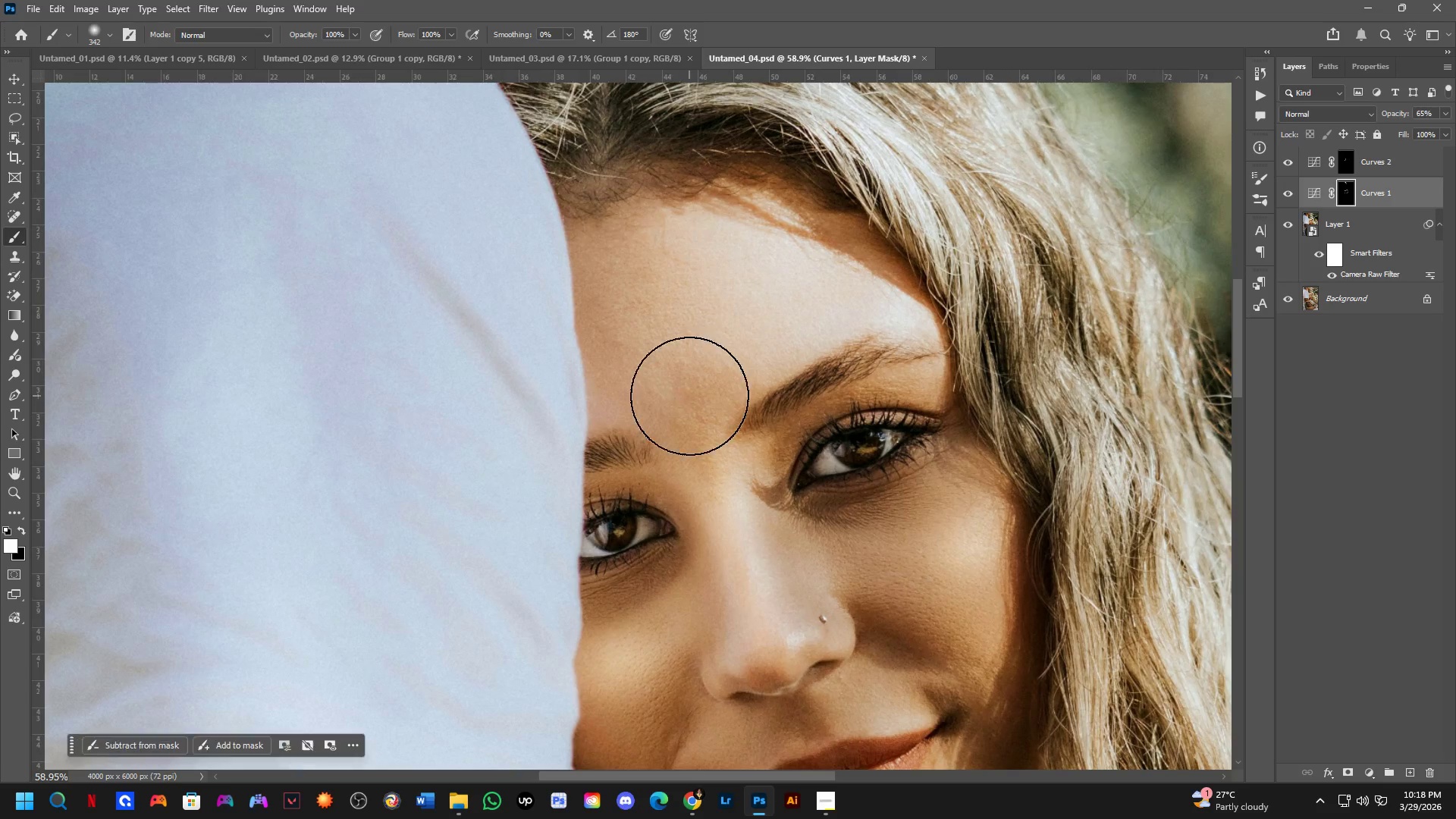 
scroll: coordinate [623, 408], scroll_direction: up, amount: 7.0
 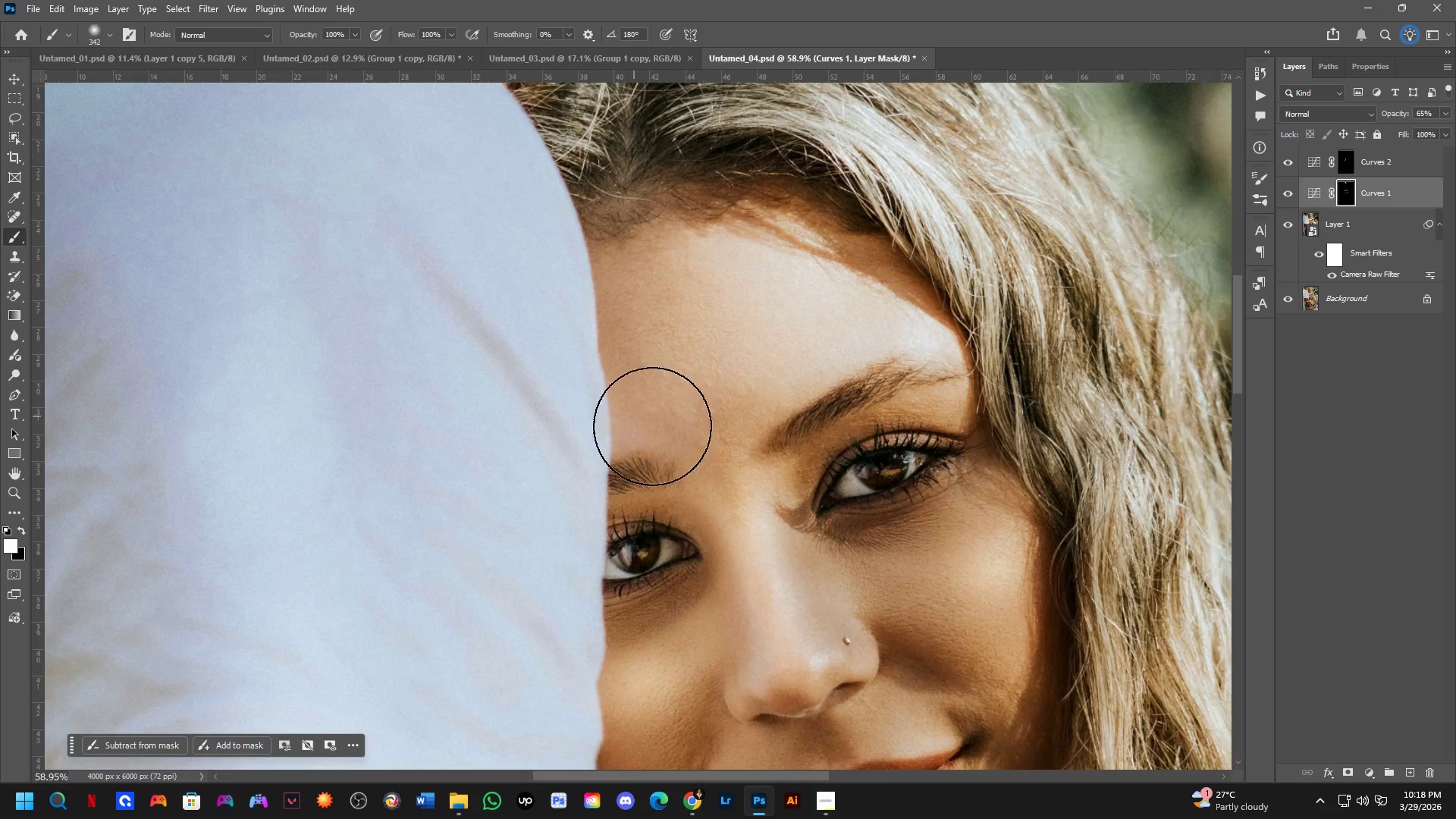 
scroll: coordinate [689, 396], scroll_direction: down, amount: 6.0
 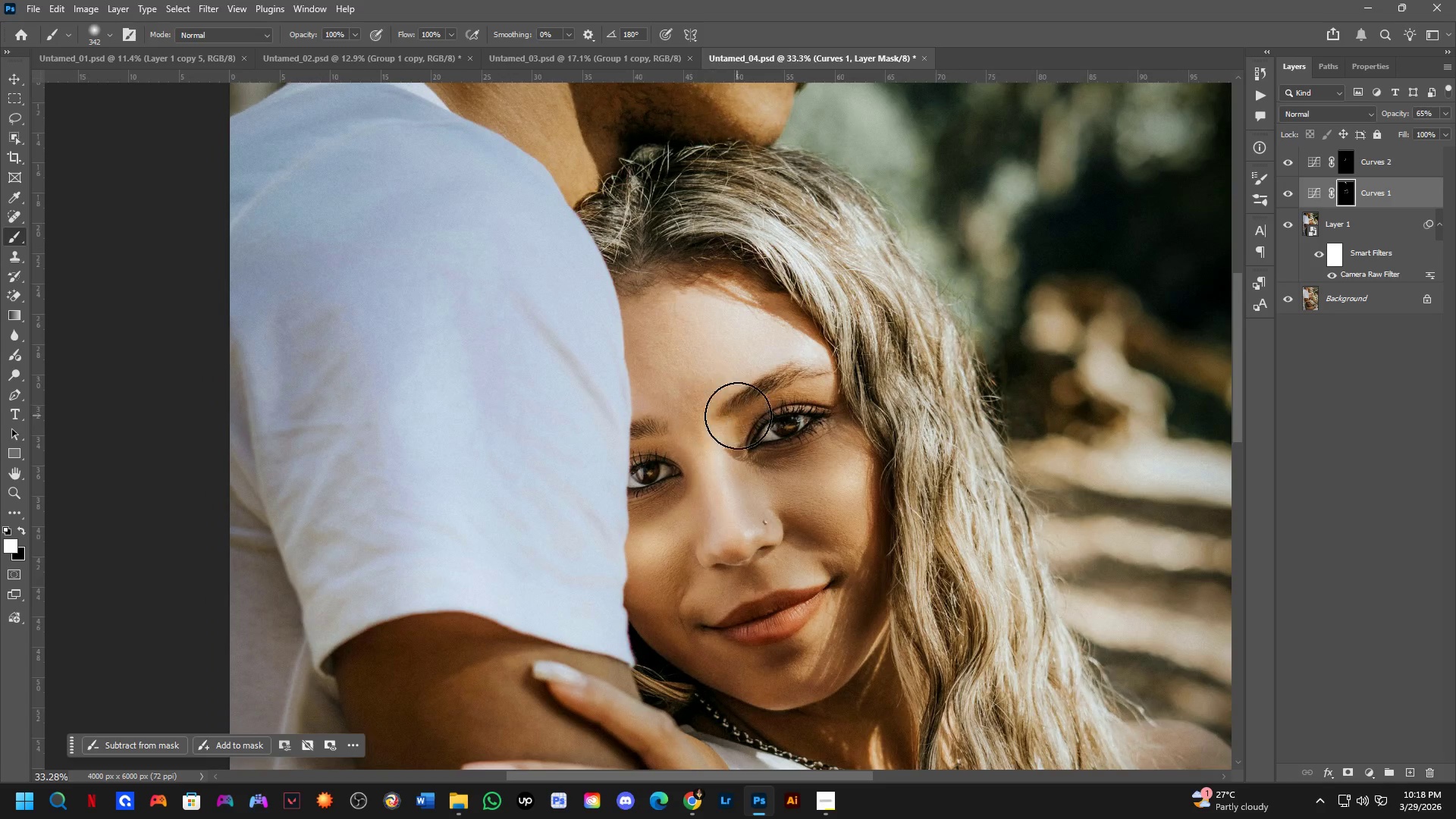 
hold_key(key=Space, duration=1.03)
 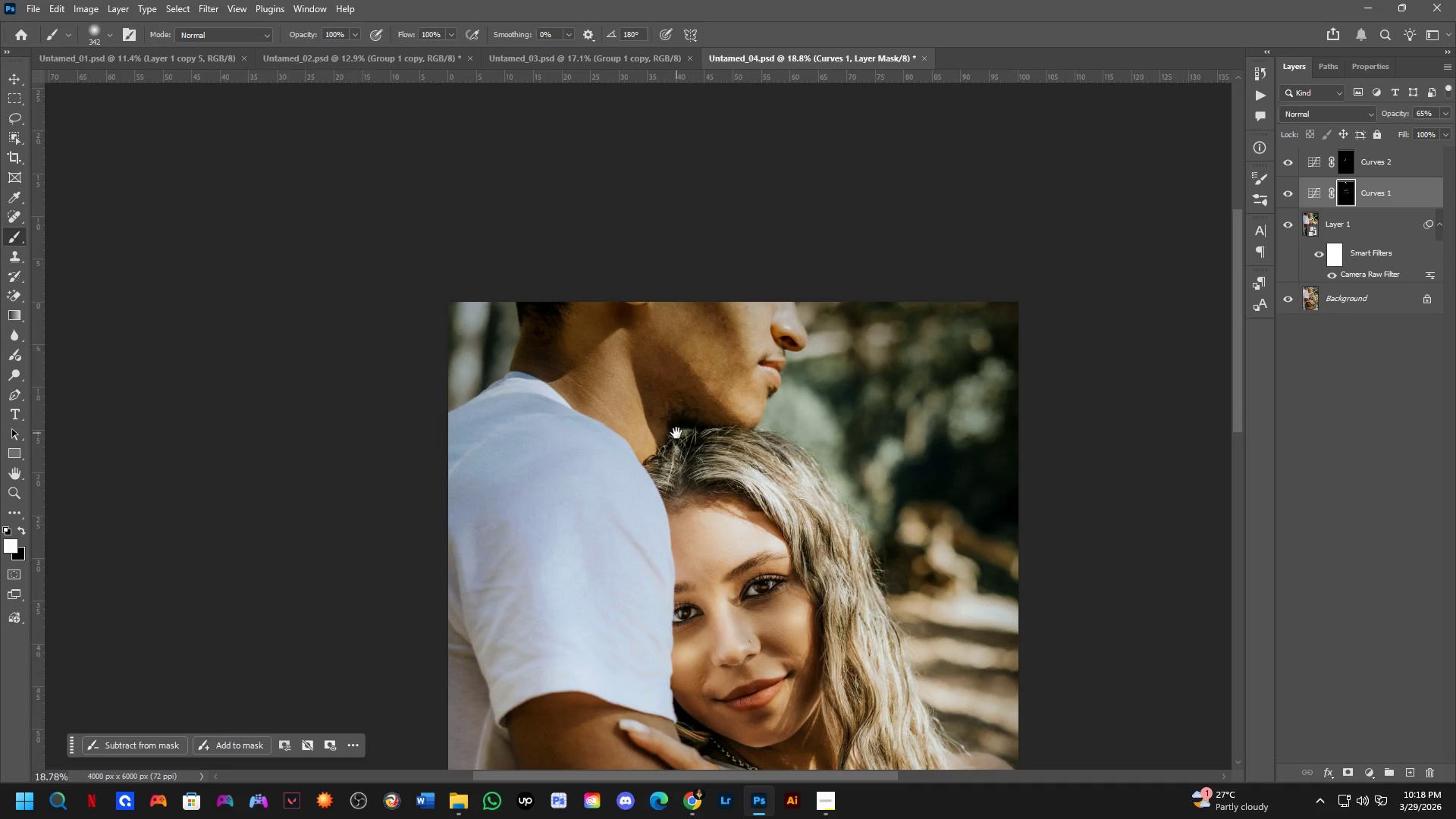 
left_click_drag(start_coordinate=[739, 337], to_coordinate=[752, 555])
 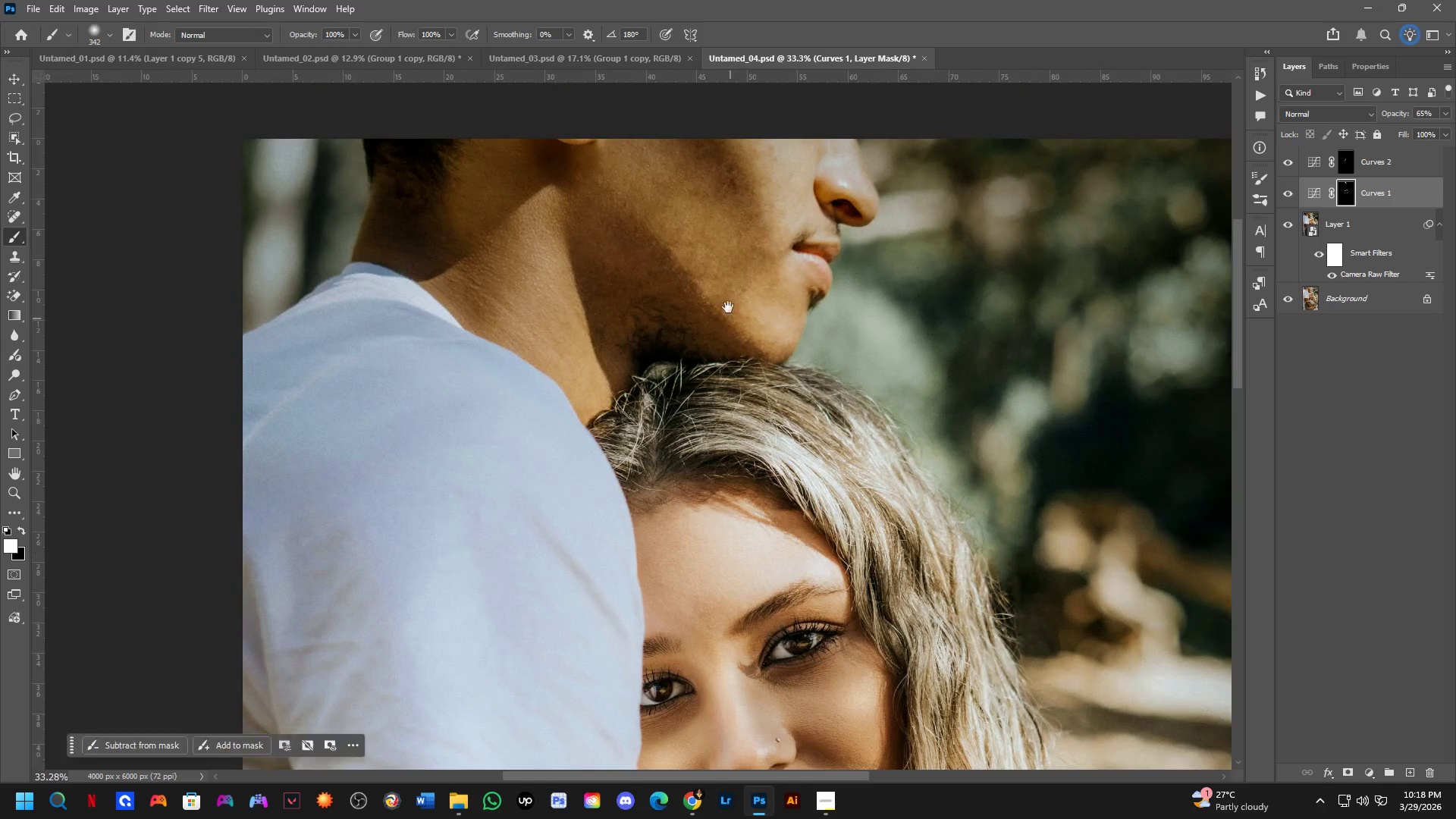 
left_click_drag(start_coordinate=[727, 311], to_coordinate=[738, 442])
 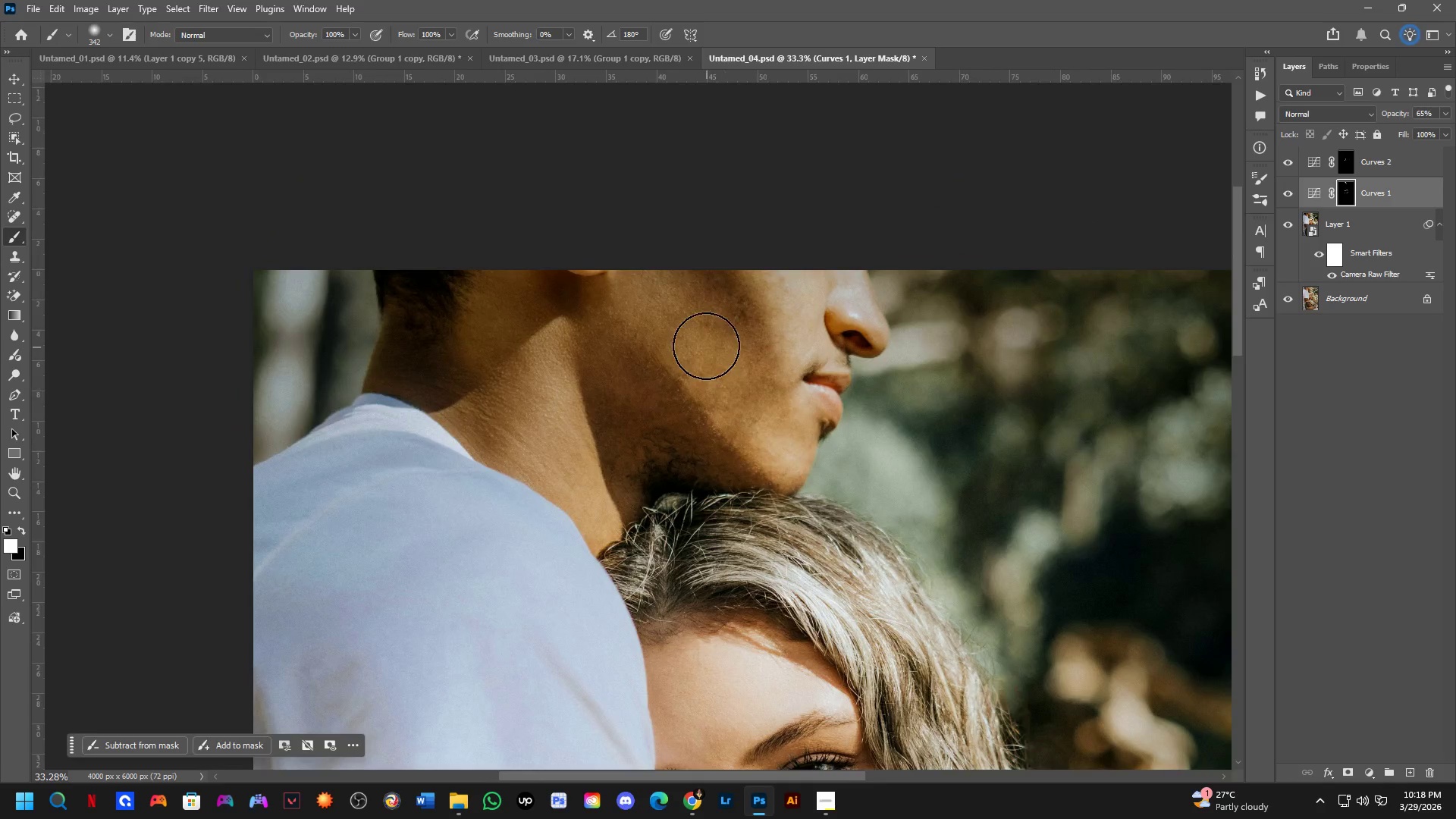 
hold_key(key=Space, duration=1.51)
 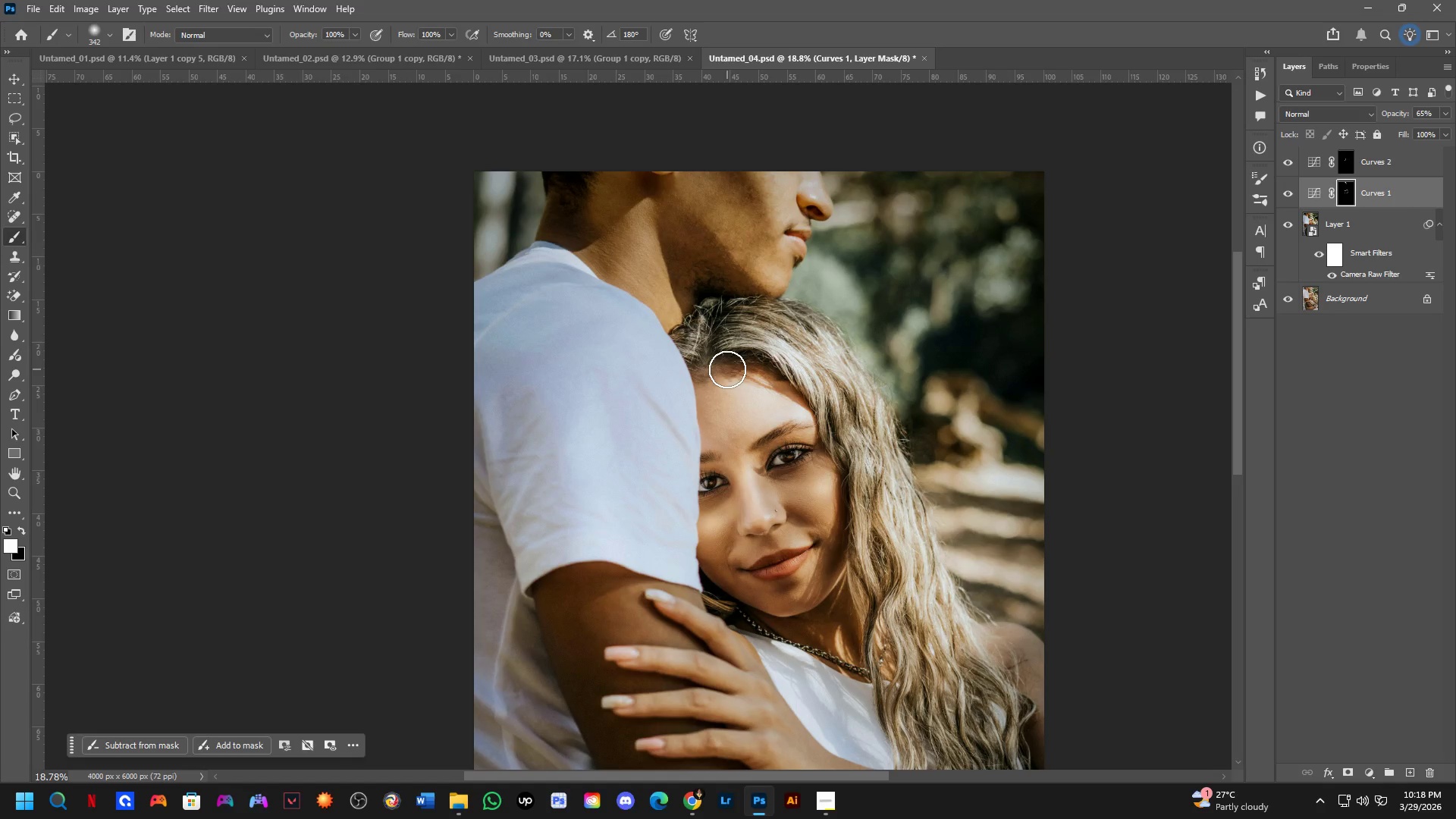 
left_click_drag(start_coordinate=[676, 433], to_coordinate=[679, 392])
 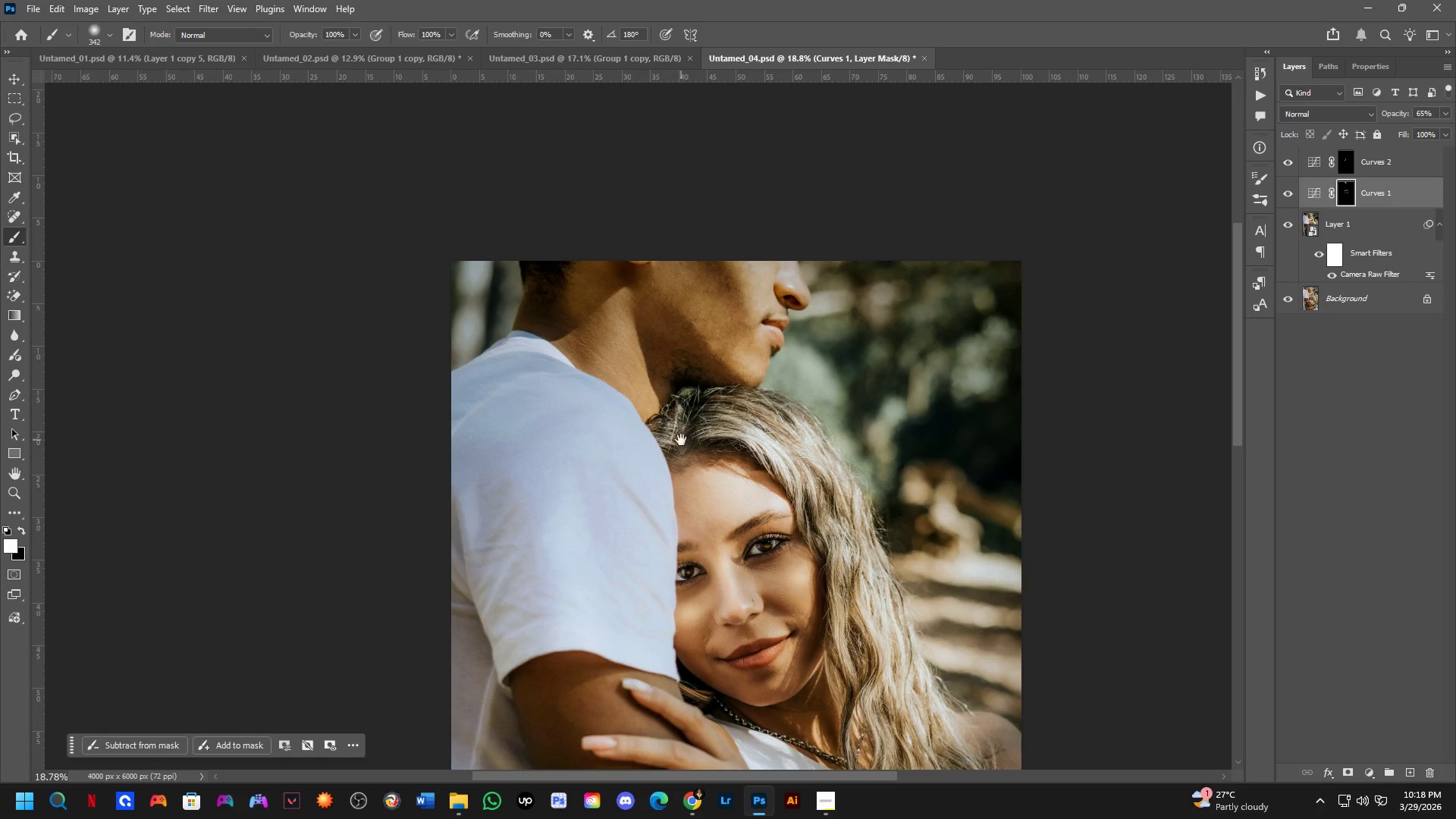 
scroll: coordinate [693, 342], scroll_direction: down, amount: 6.0
 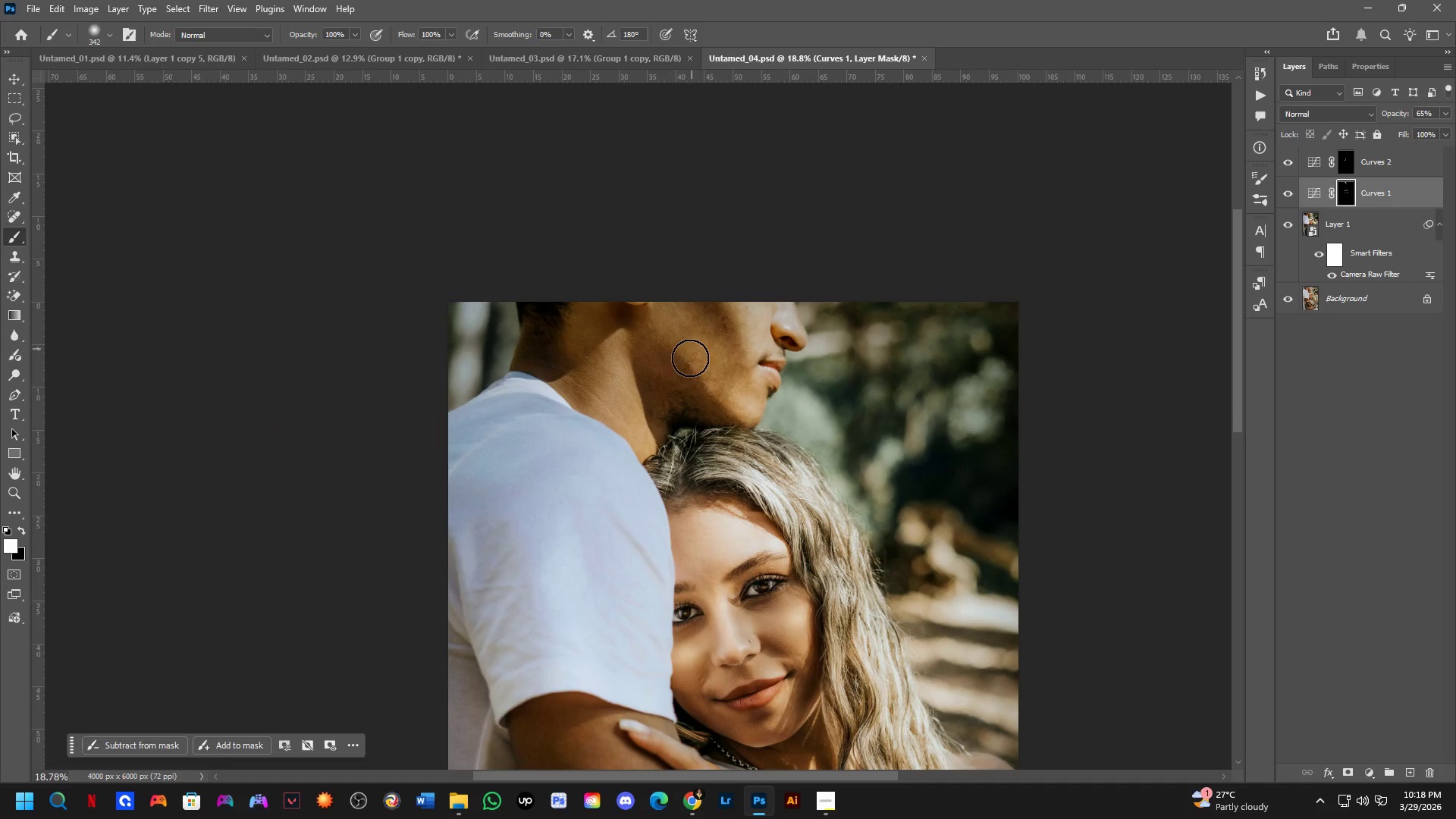 
left_click_drag(start_coordinate=[673, 463], to_coordinate=[695, 374])
 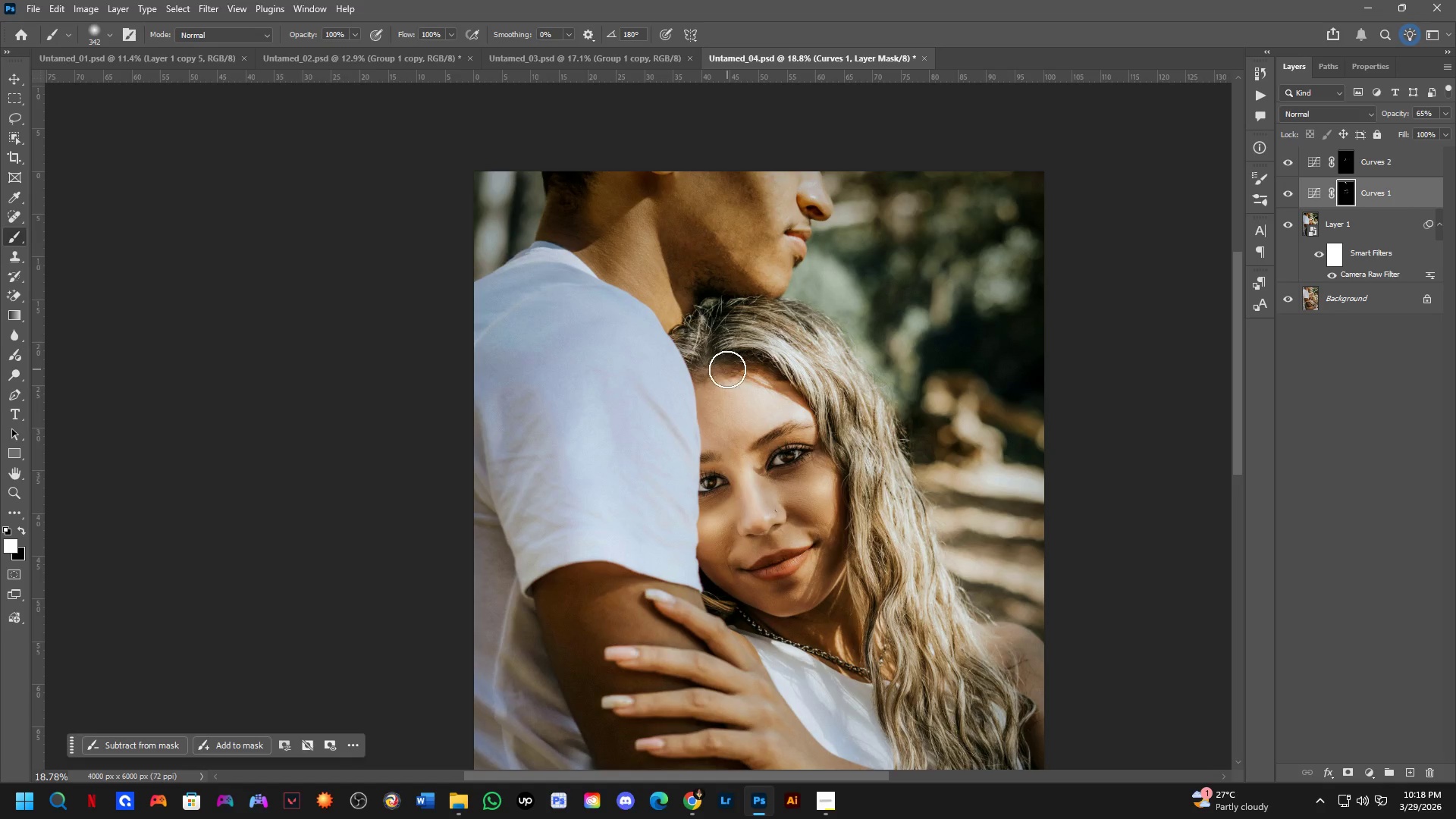 
hold_key(key=Space, duration=0.64)
 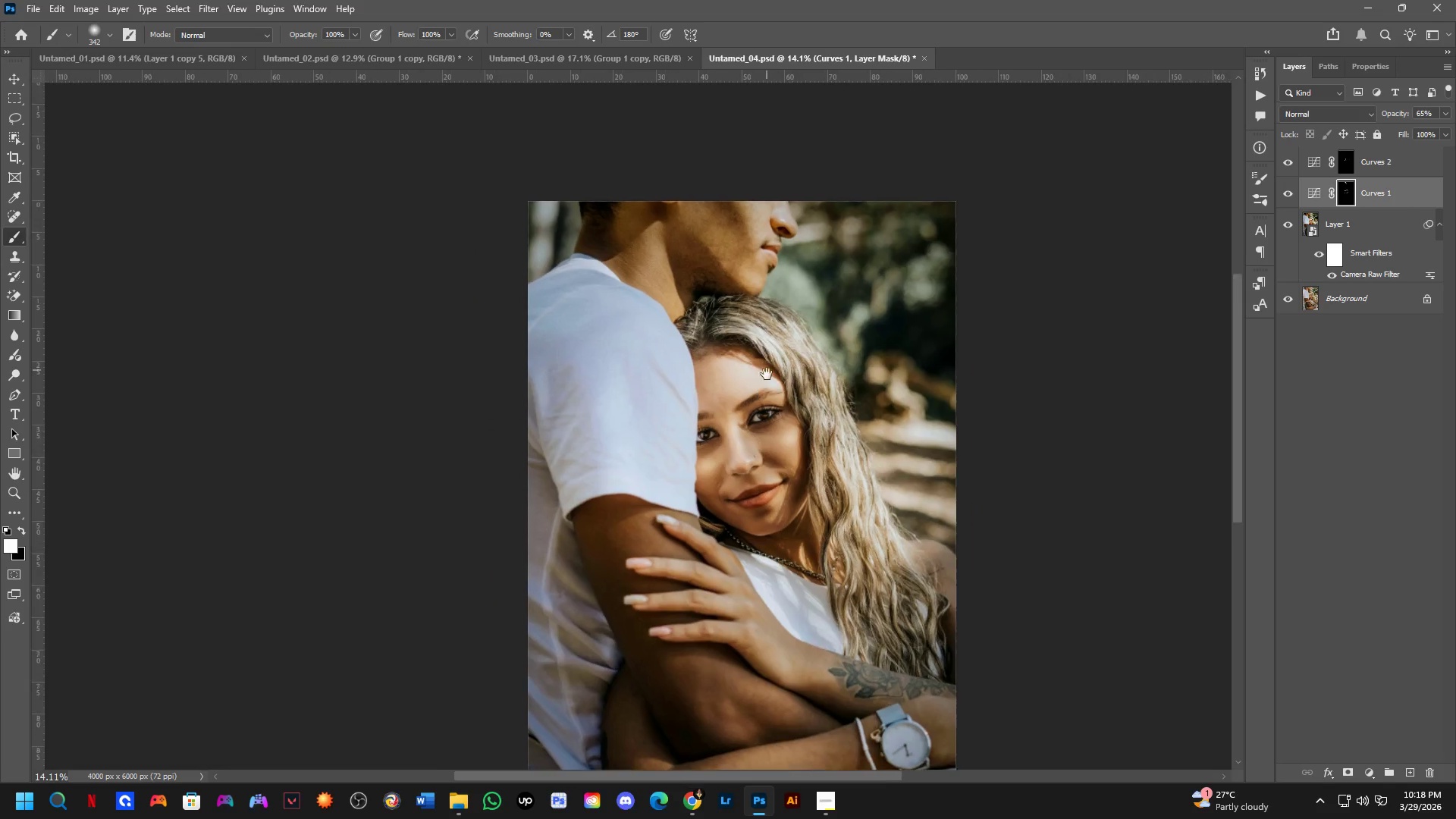 
left_click_drag(start_coordinate=[730, 478], to_coordinate=[730, 357])
 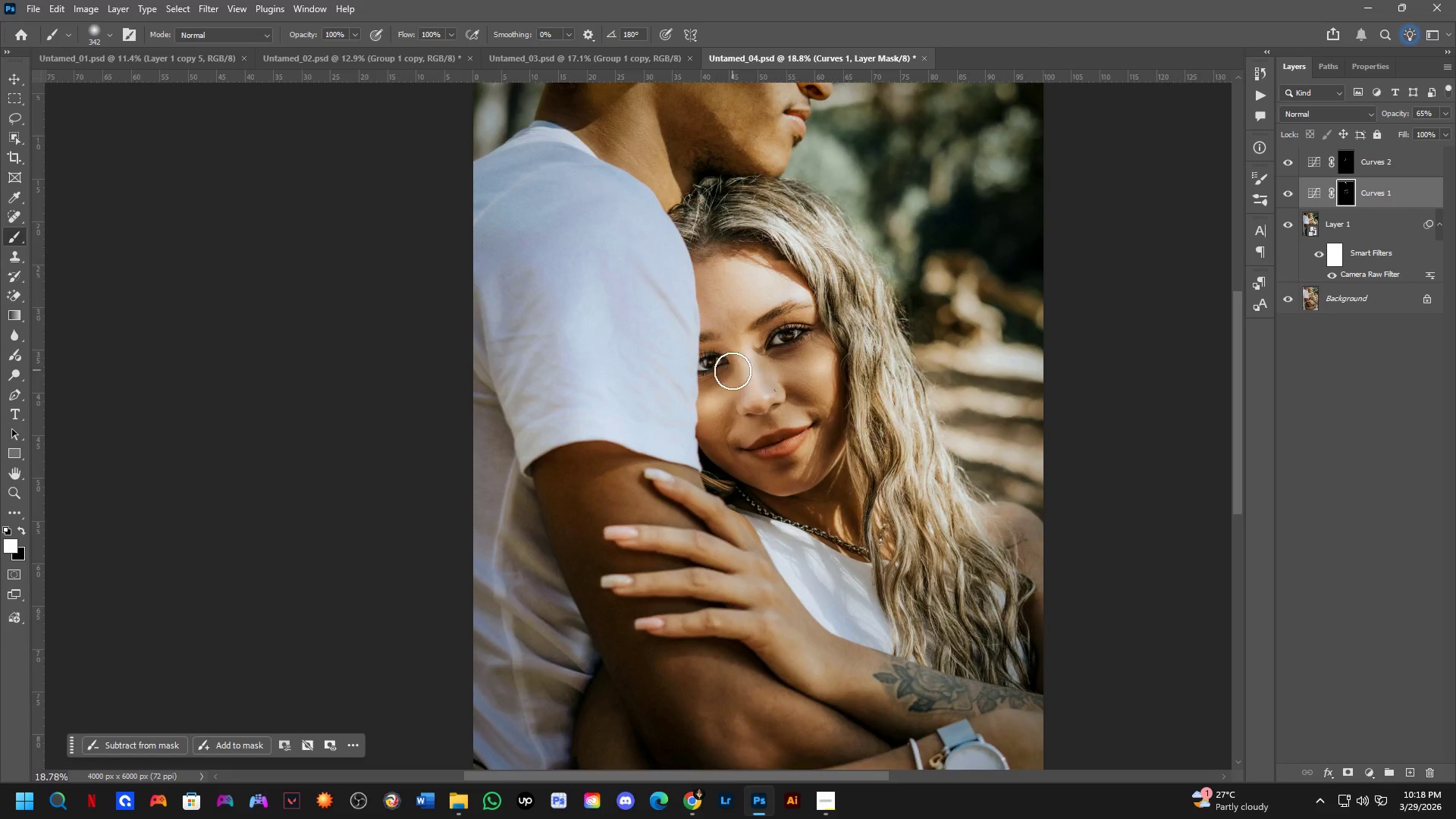 
hold_key(key=Space, duration=0.5)
 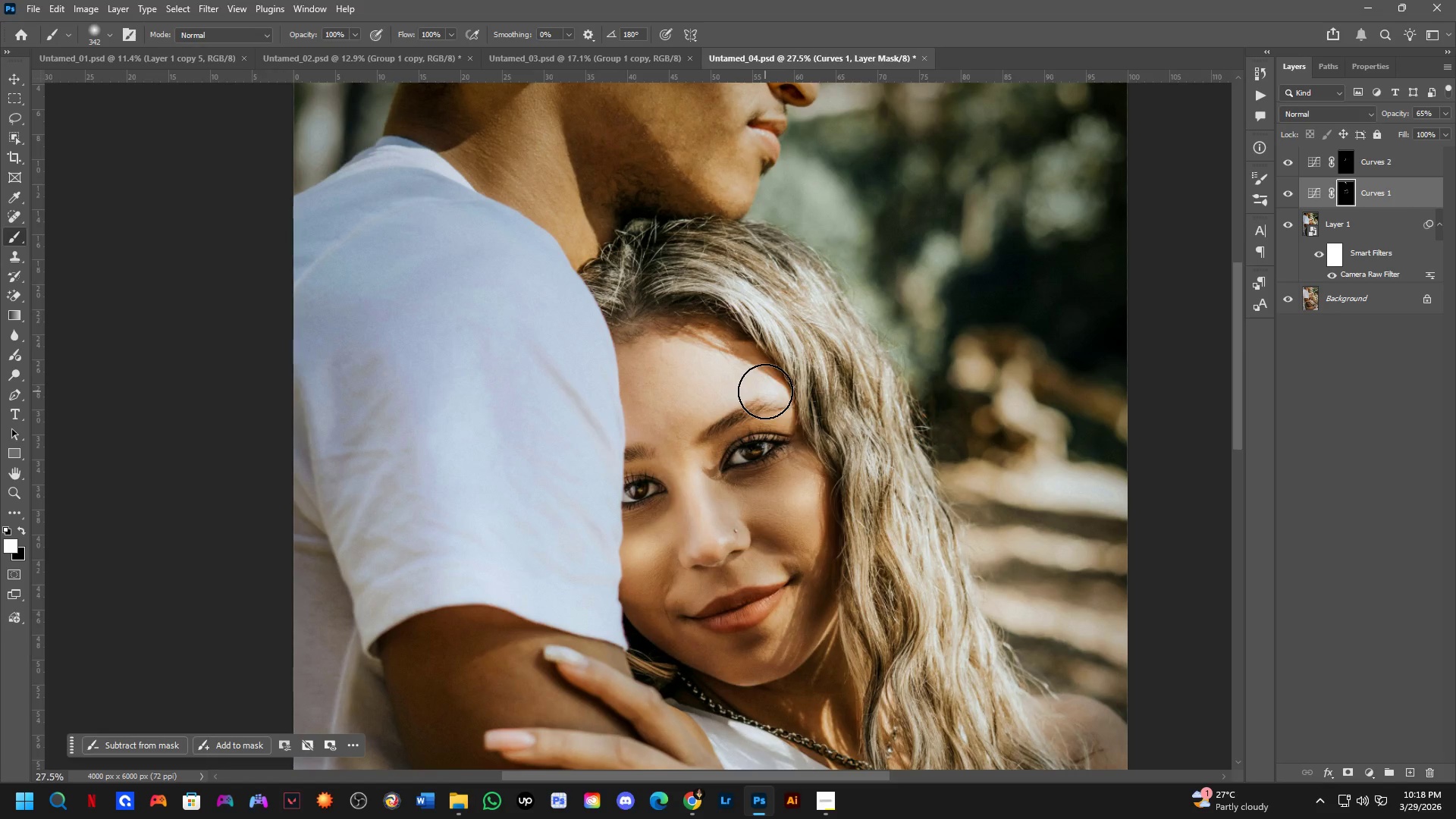 
left_click_drag(start_coordinate=[777, 298], to_coordinate=[766, 375])
 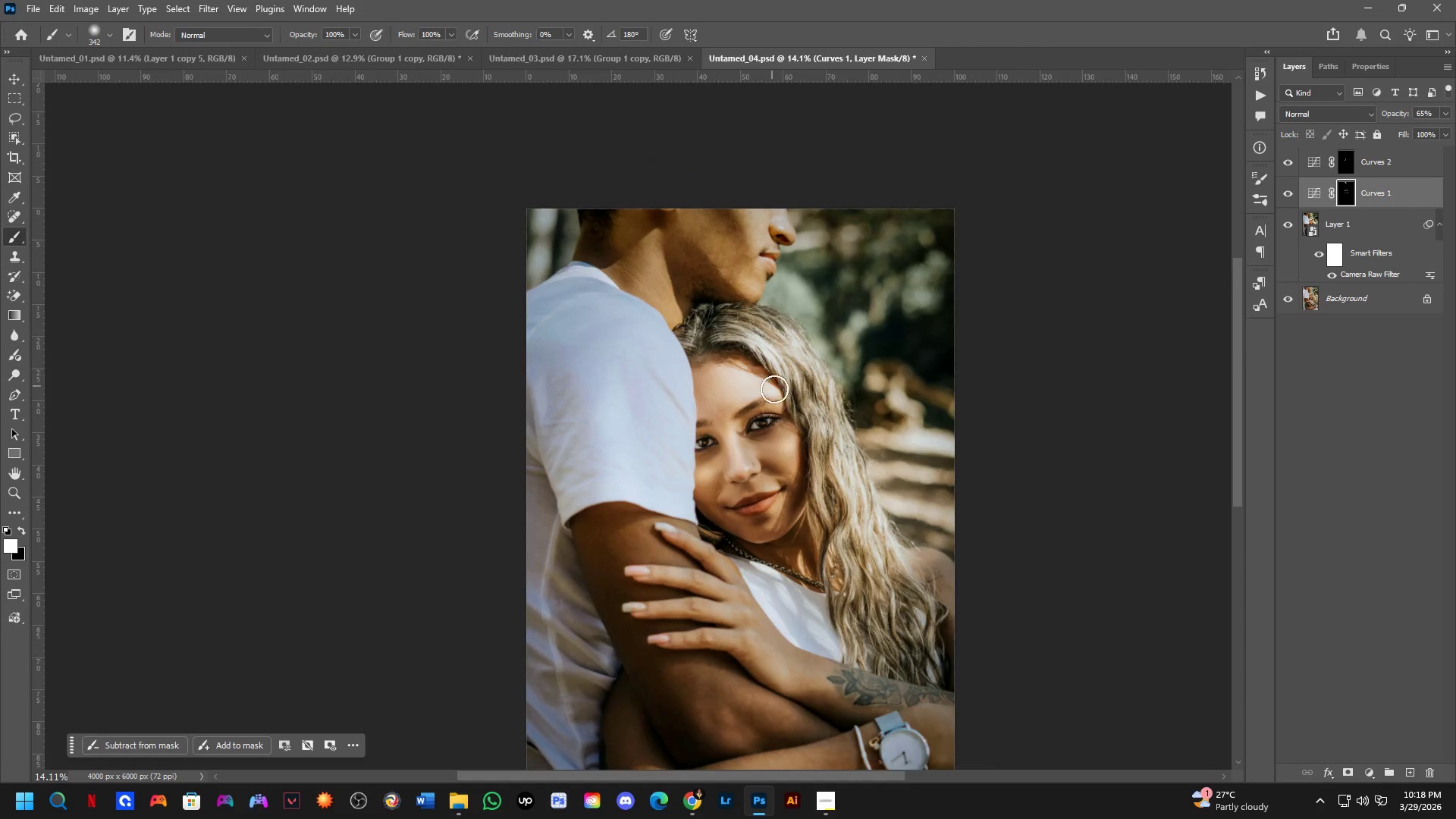 
scroll: coordinate [733, 374], scroll_direction: down, amount: 3.0
 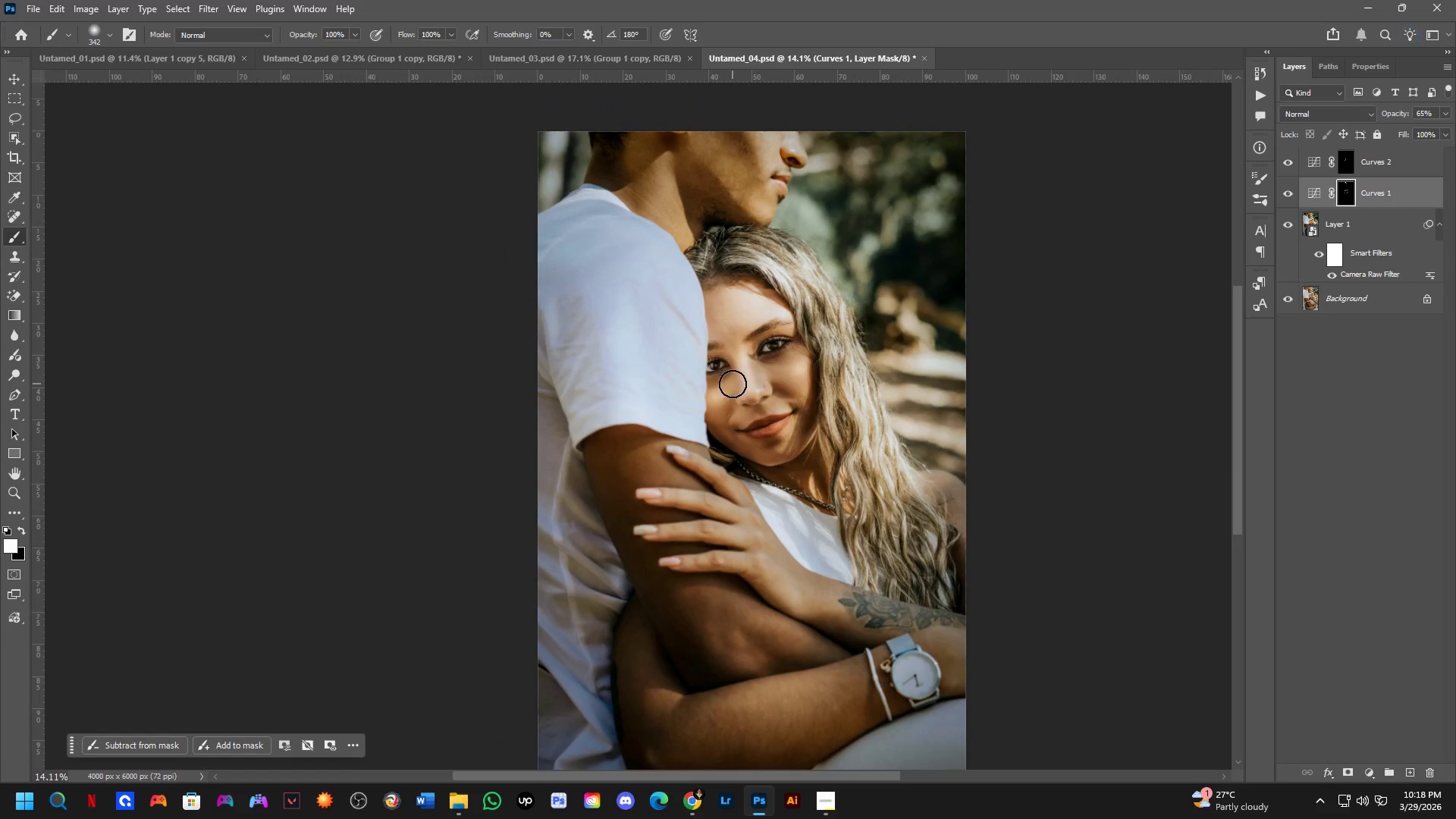 
hold_key(key=AltLeft, duration=0.42)
 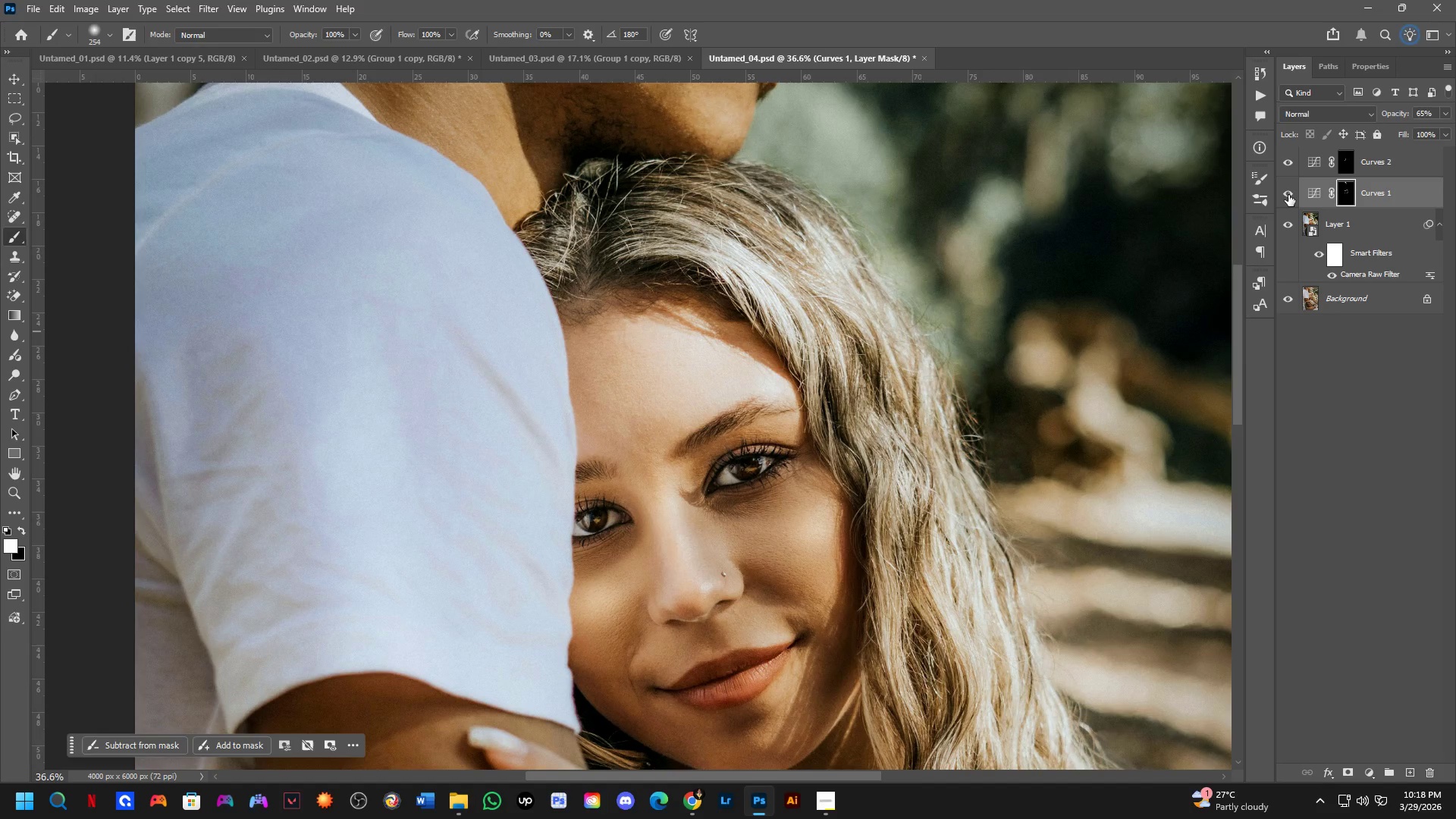 
scroll: coordinate [770, 401], scroll_direction: up, amount: 10.0
 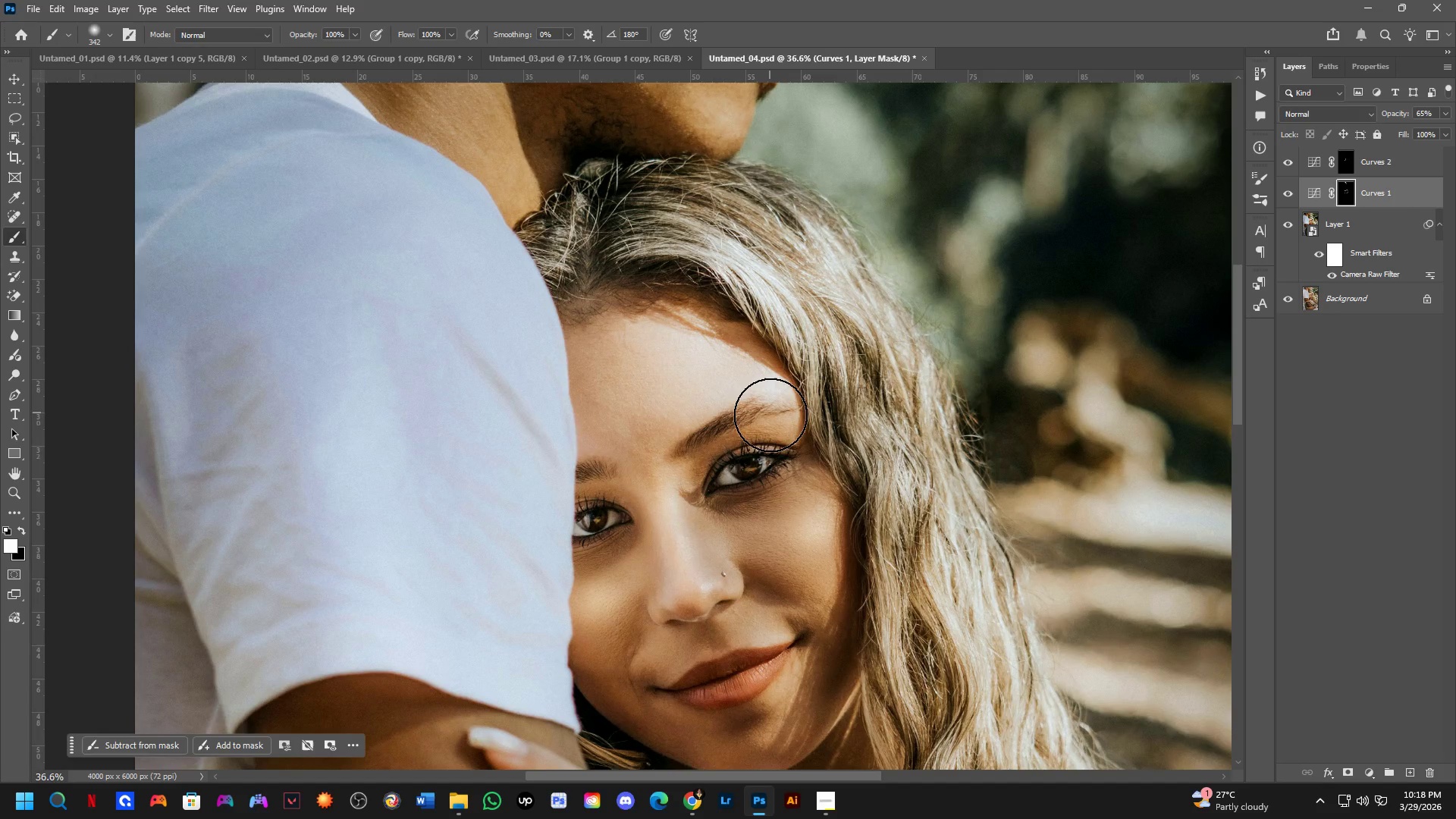 
double_click([1288, 195])
 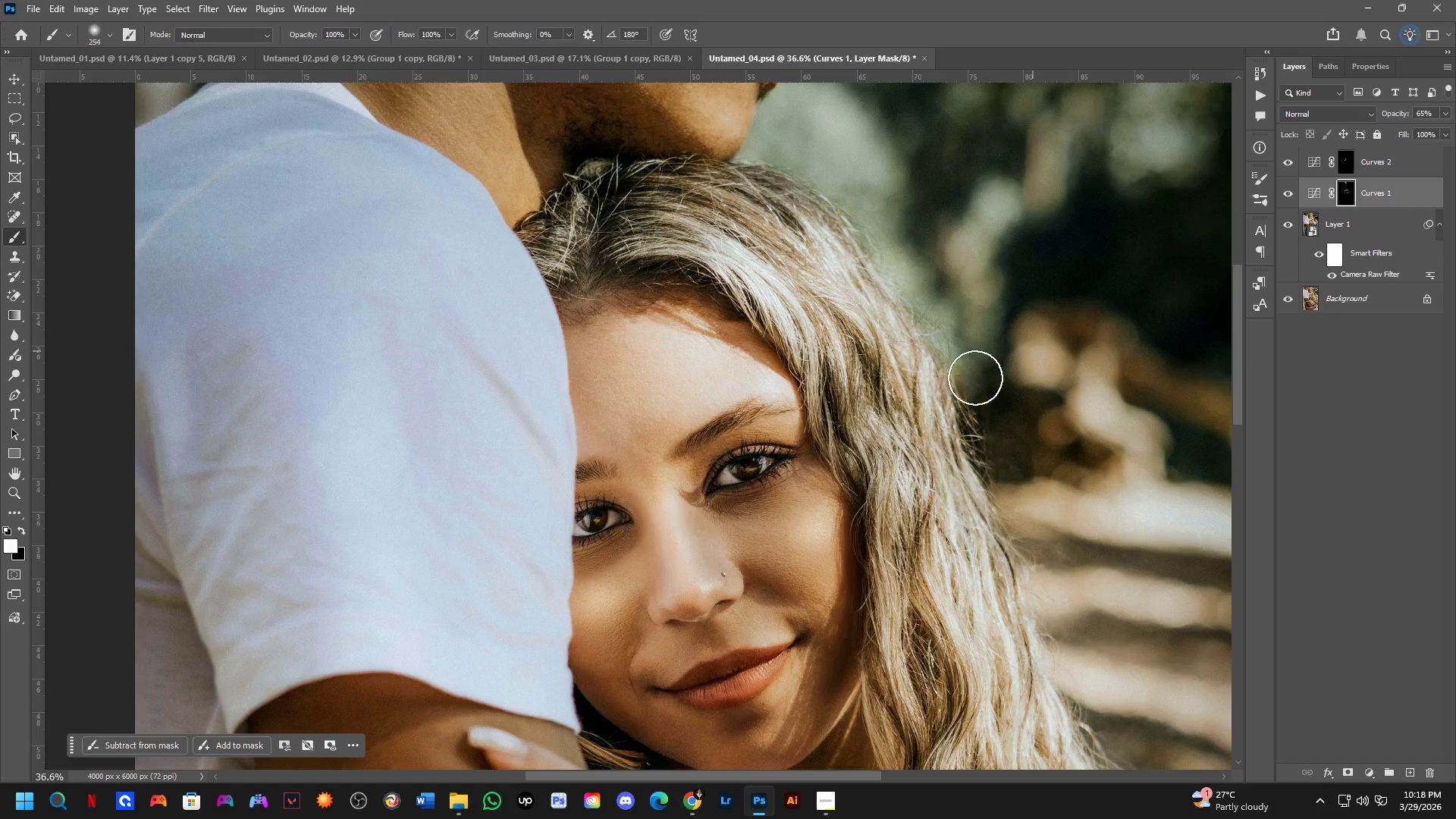 
hold_key(key=Space, duration=0.44)
 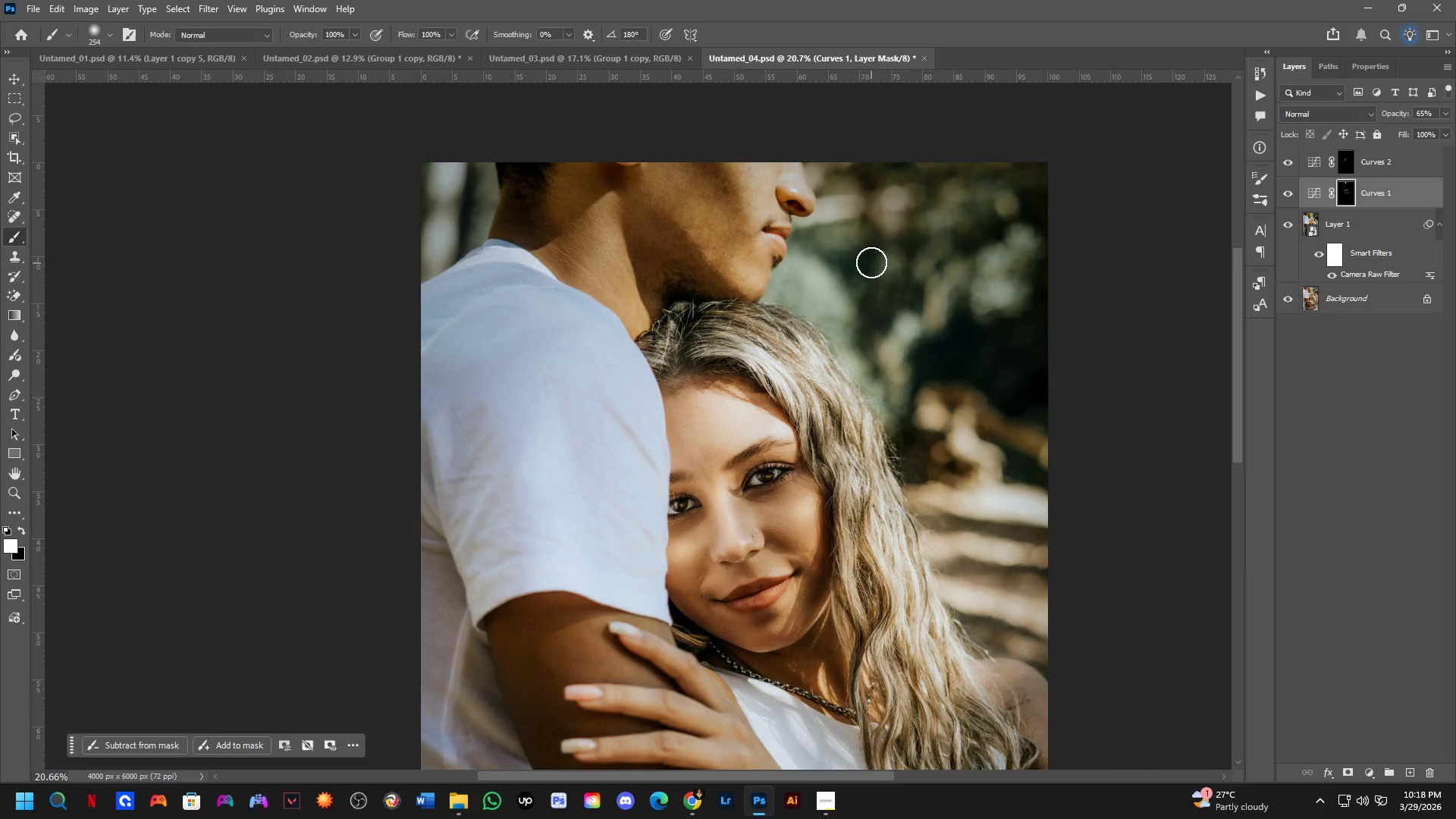 
left_click_drag(start_coordinate=[802, 497], to_coordinate=[786, 533])
 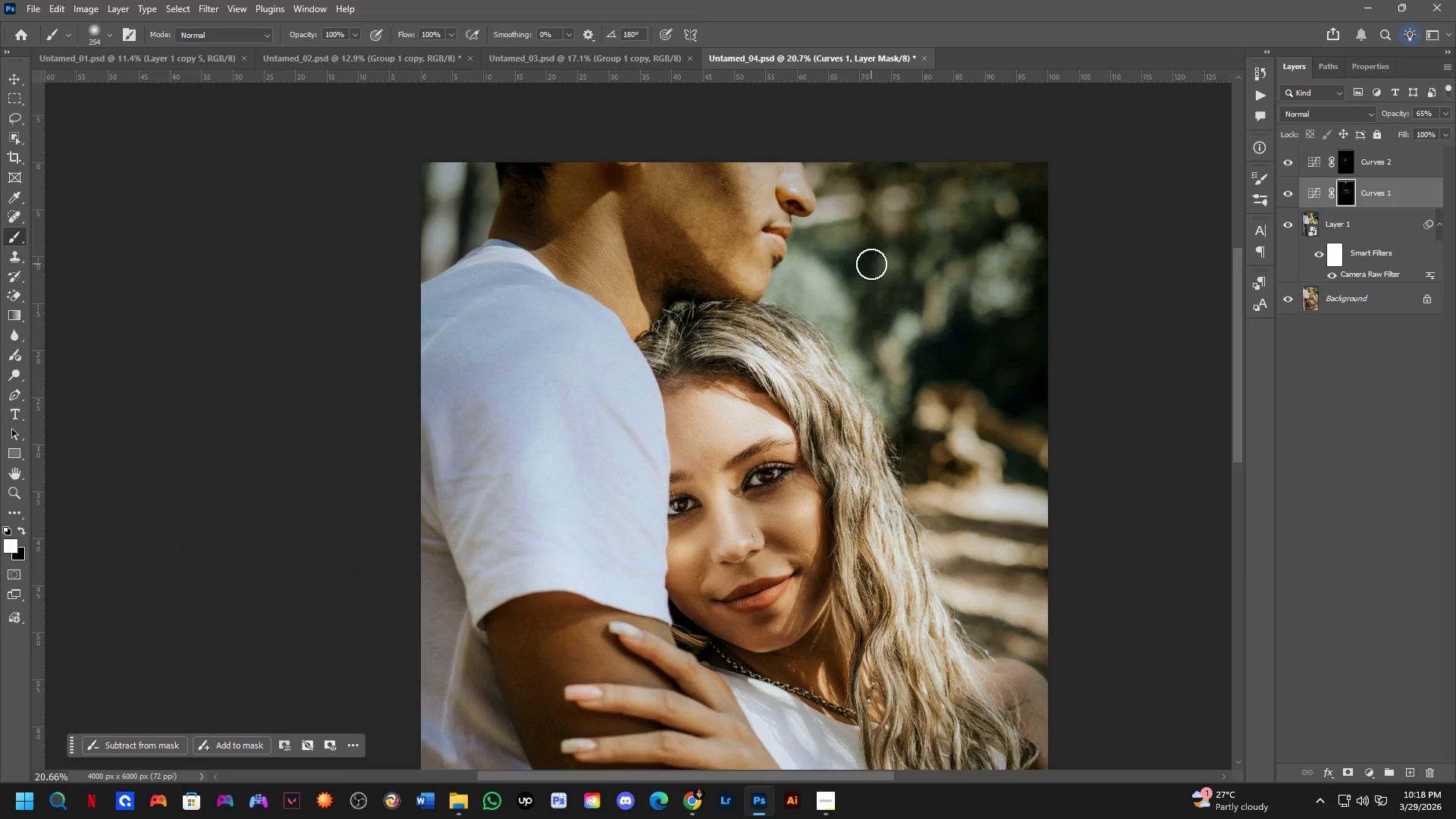 
scroll: coordinate [817, 406], scroll_direction: down, amount: 6.0
 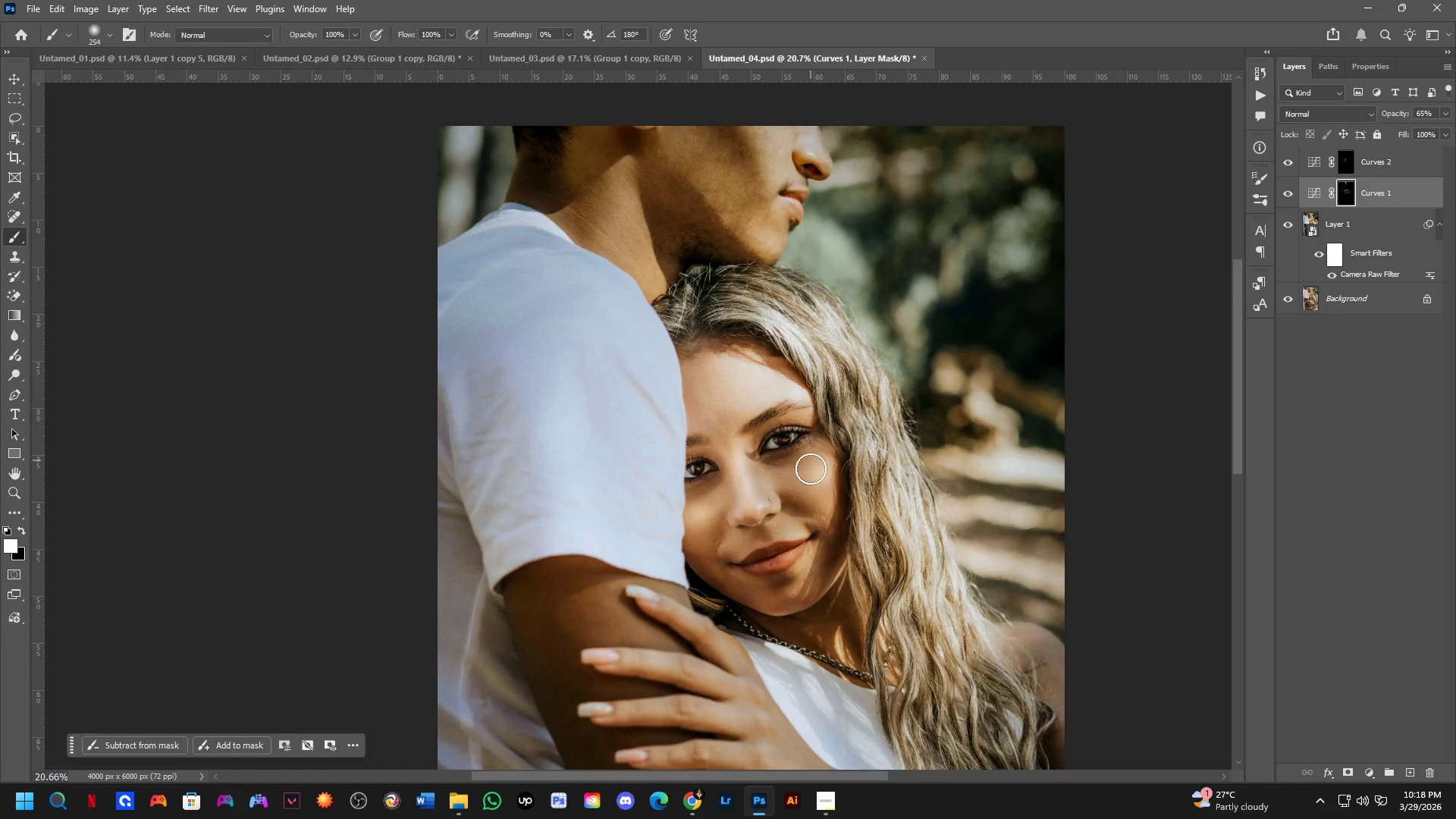 
hold_key(key=Space, duration=0.73)
 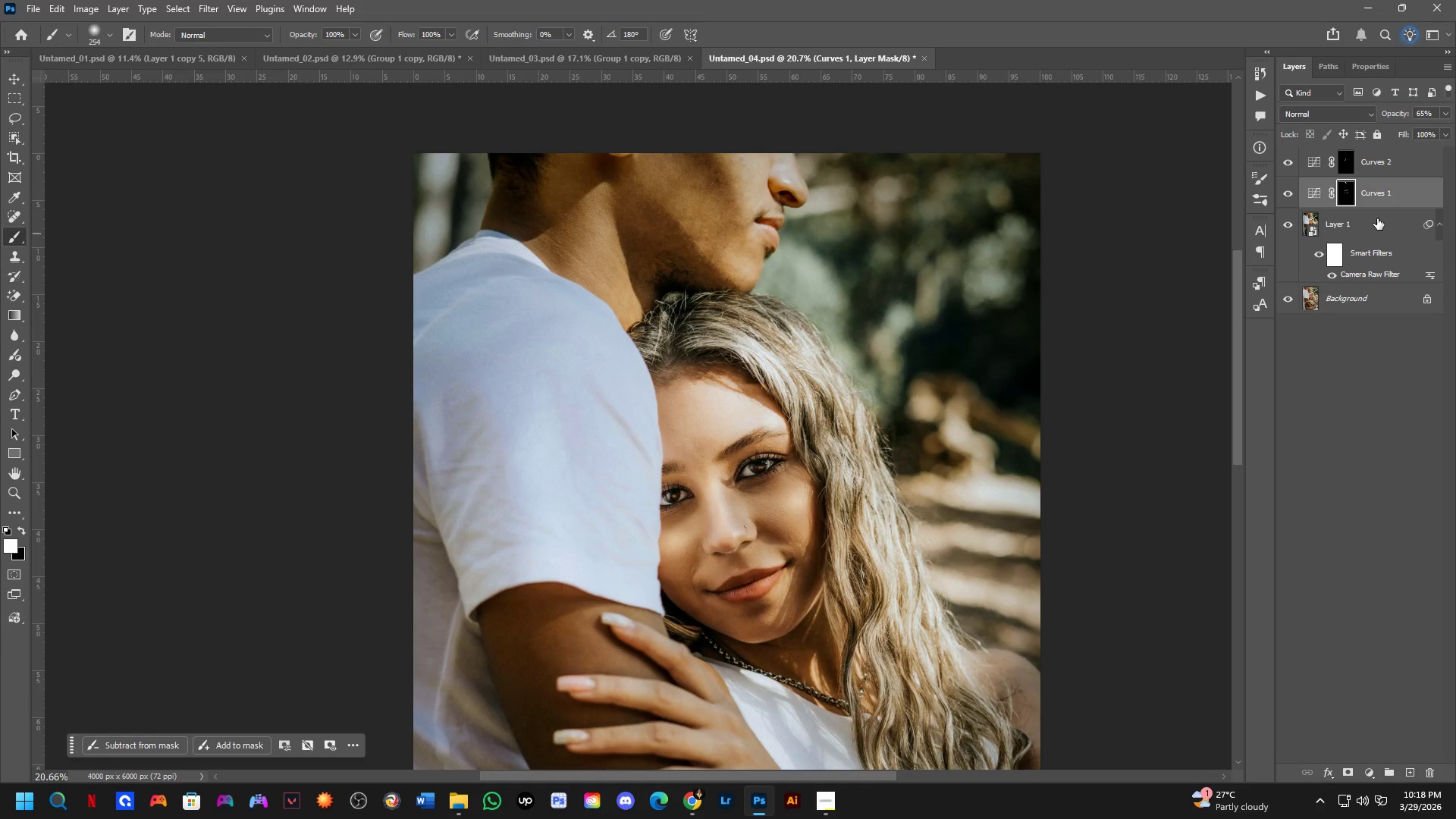 
left_click_drag(start_coordinate=[813, 221], to_coordinate=[807, 220])
 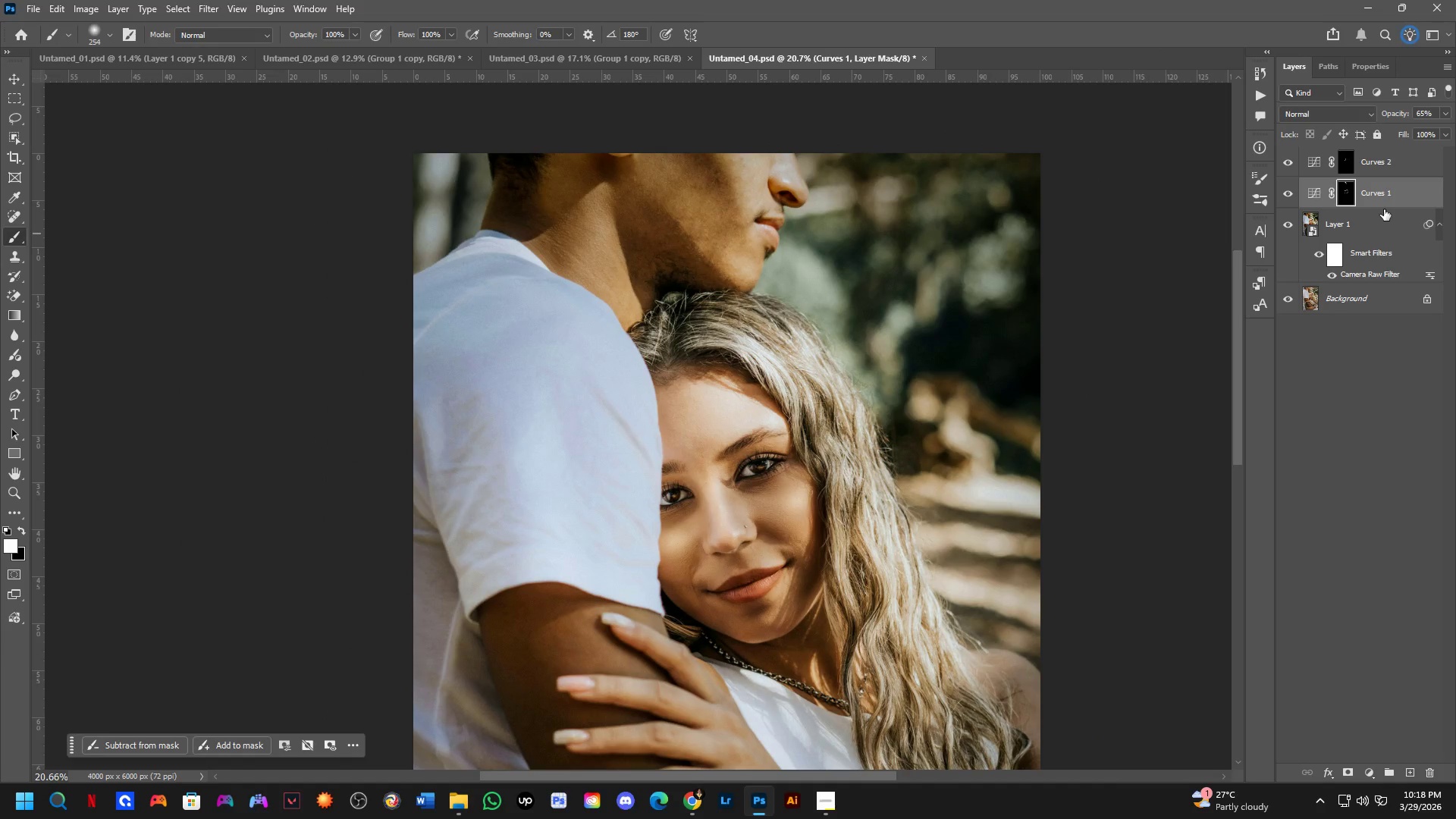 
left_click([1391, 172])
 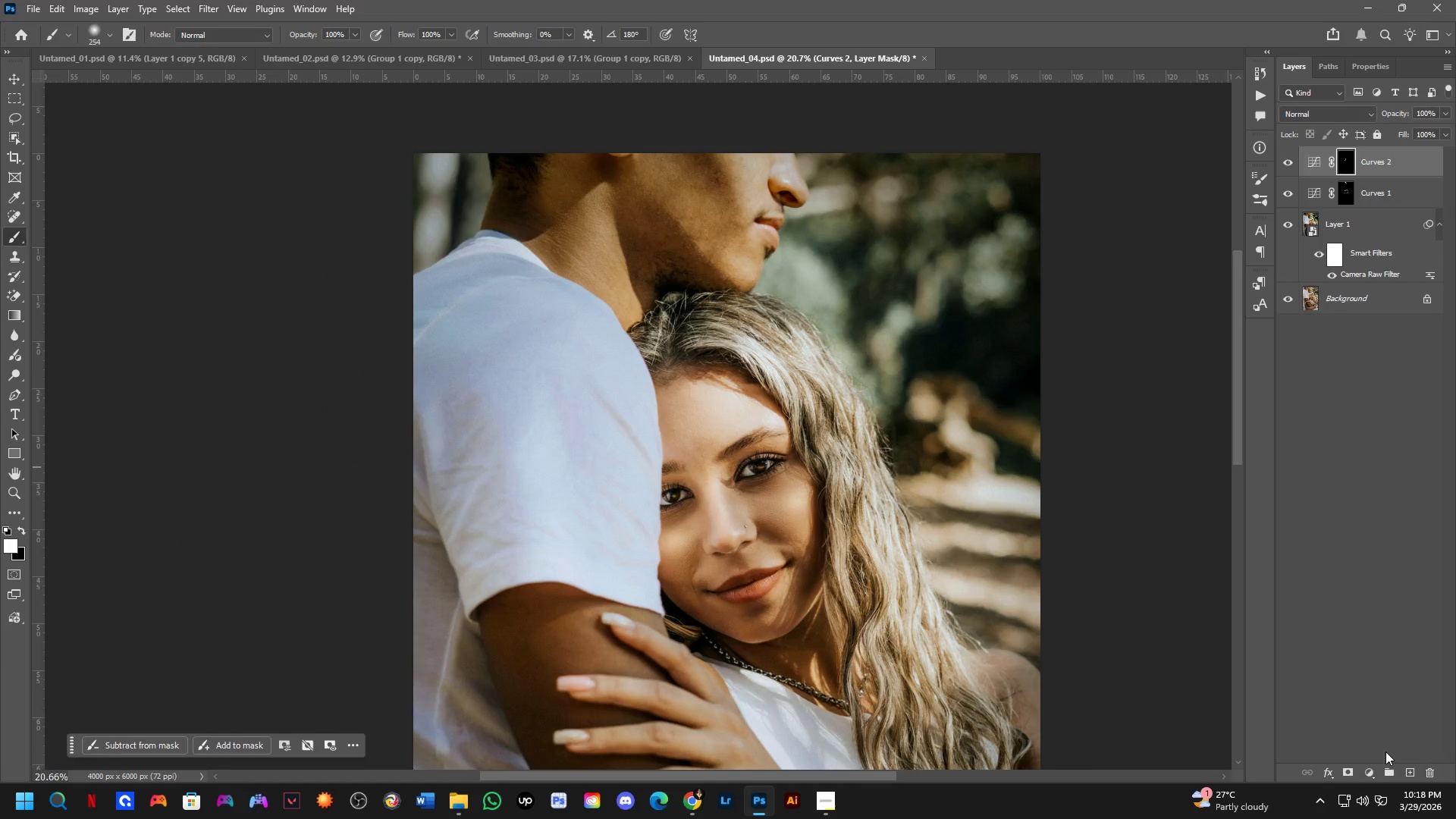 
left_click([1370, 770])
 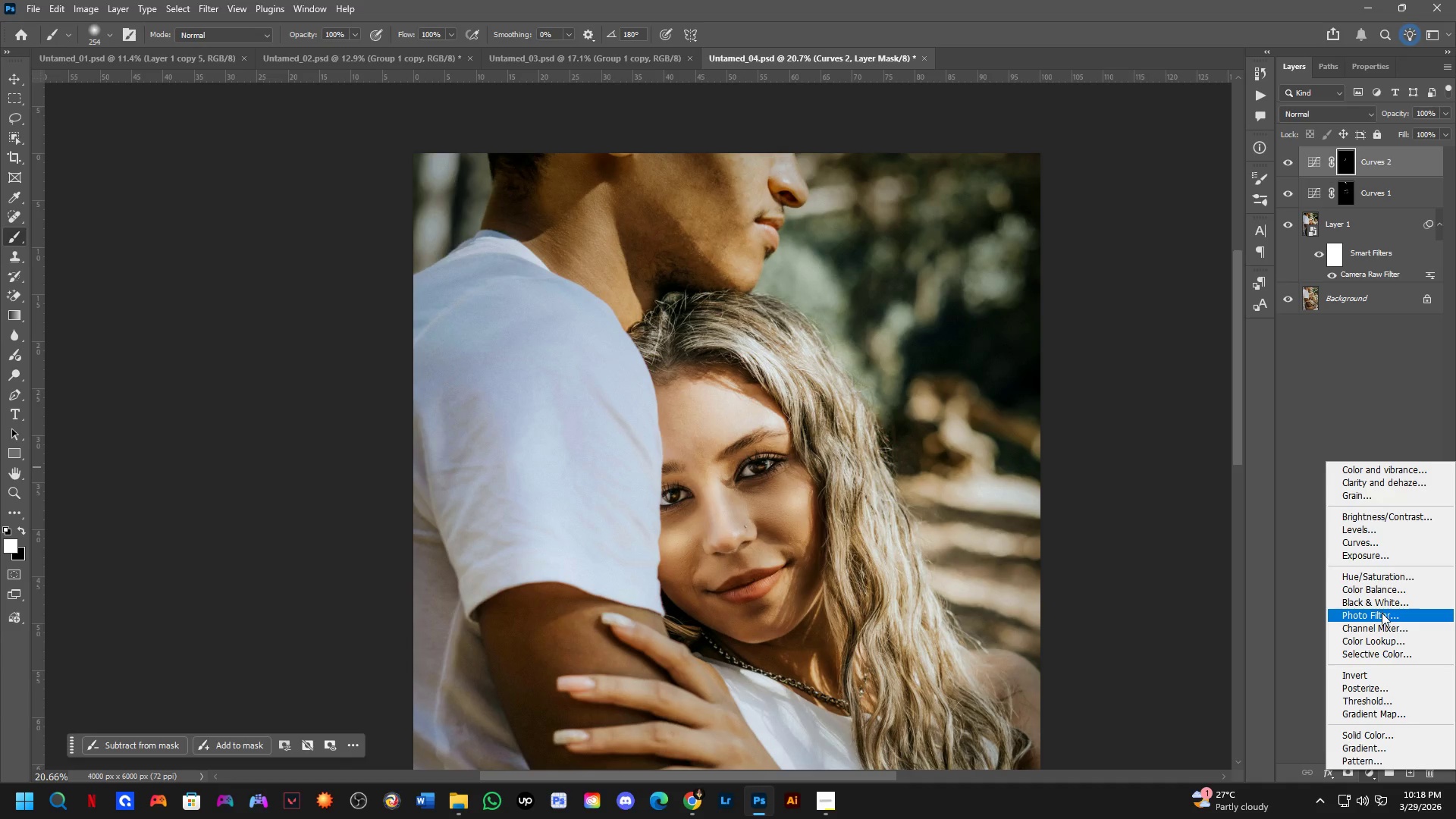 
left_click([1382, 613])
 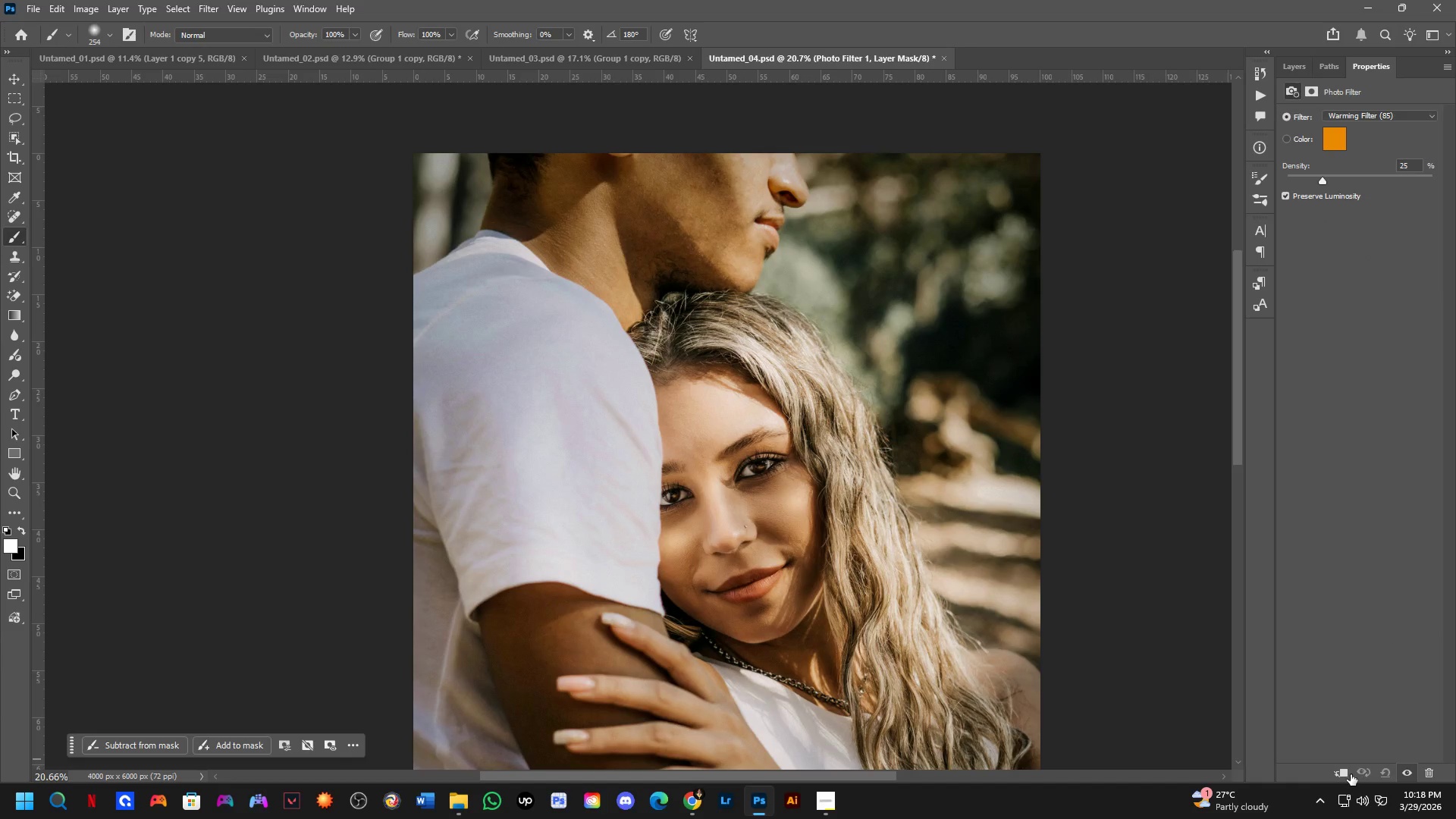 
left_click([1346, 774])
 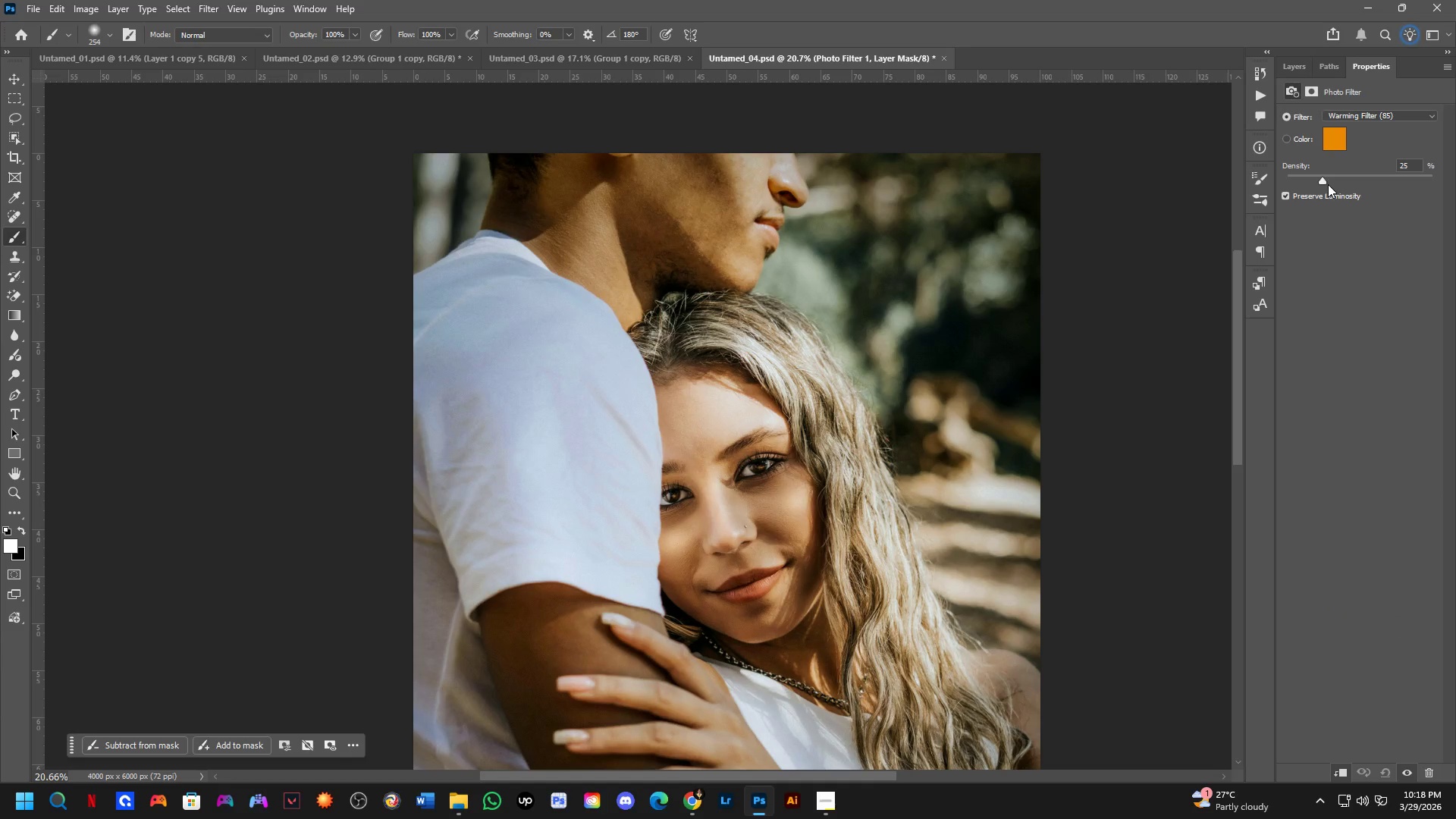 
left_click_drag(start_coordinate=[1328, 178], to_coordinate=[1359, 175])
 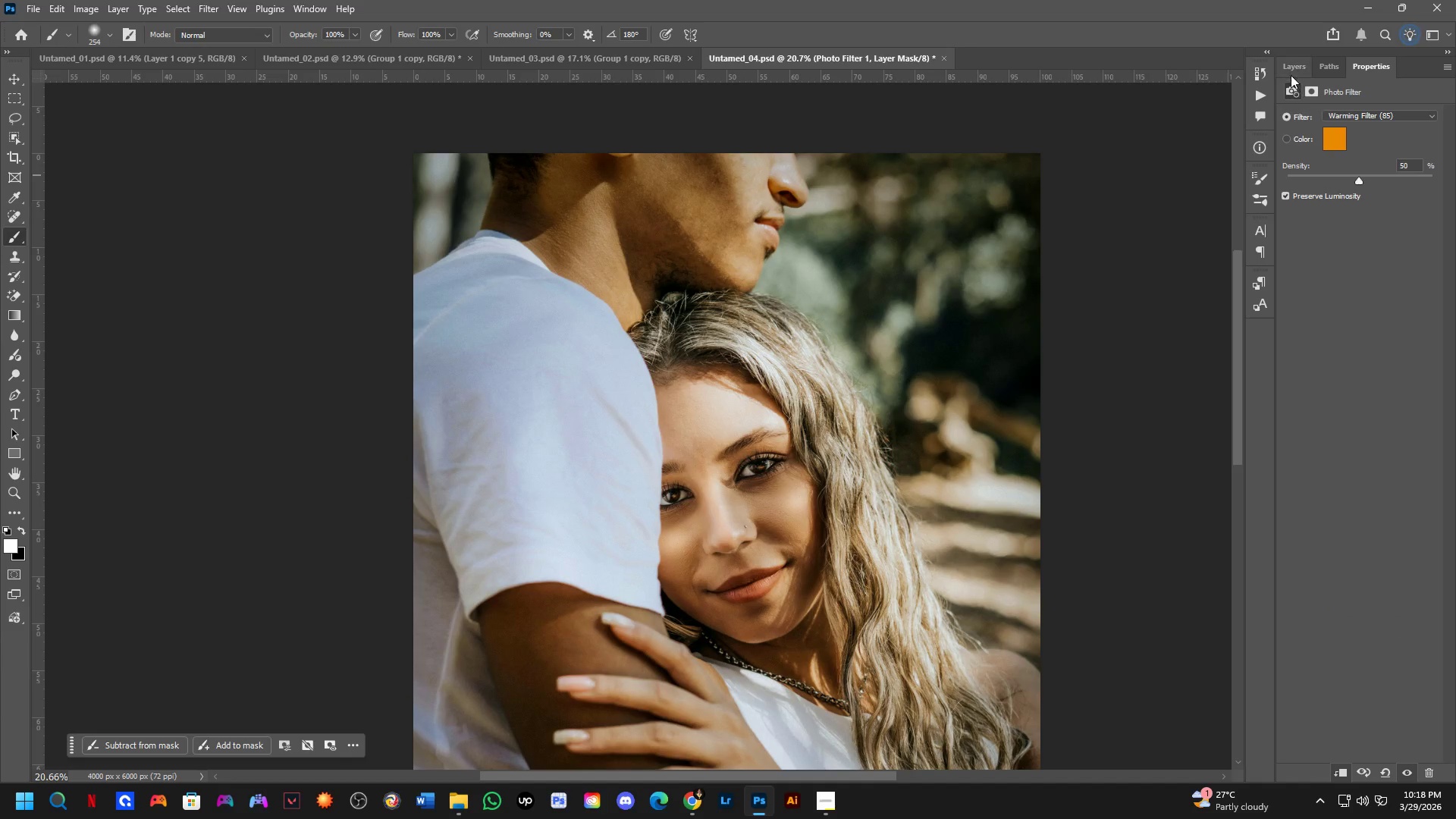 
left_click([1291, 75])
 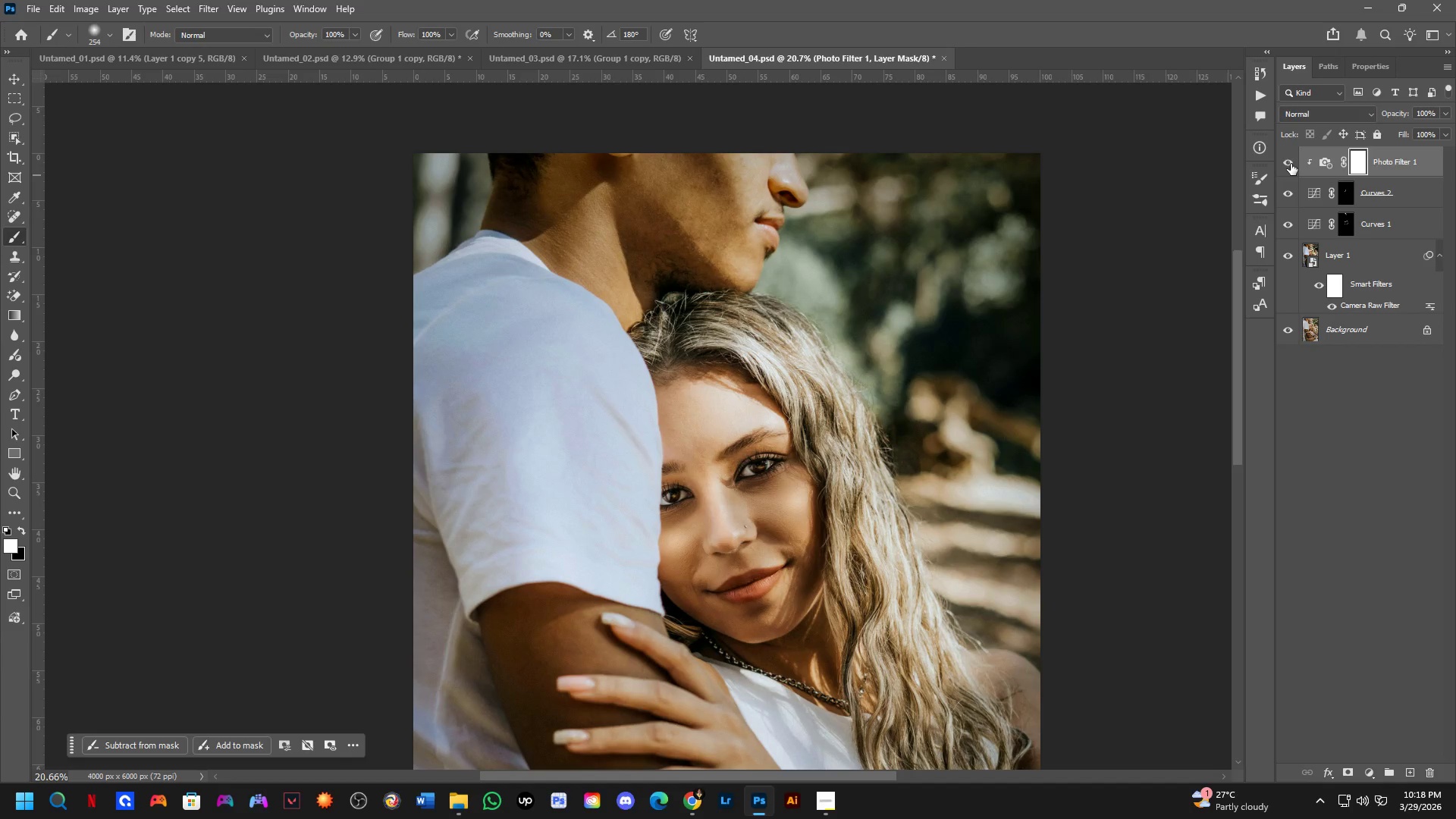 
double_click([1290, 164])
 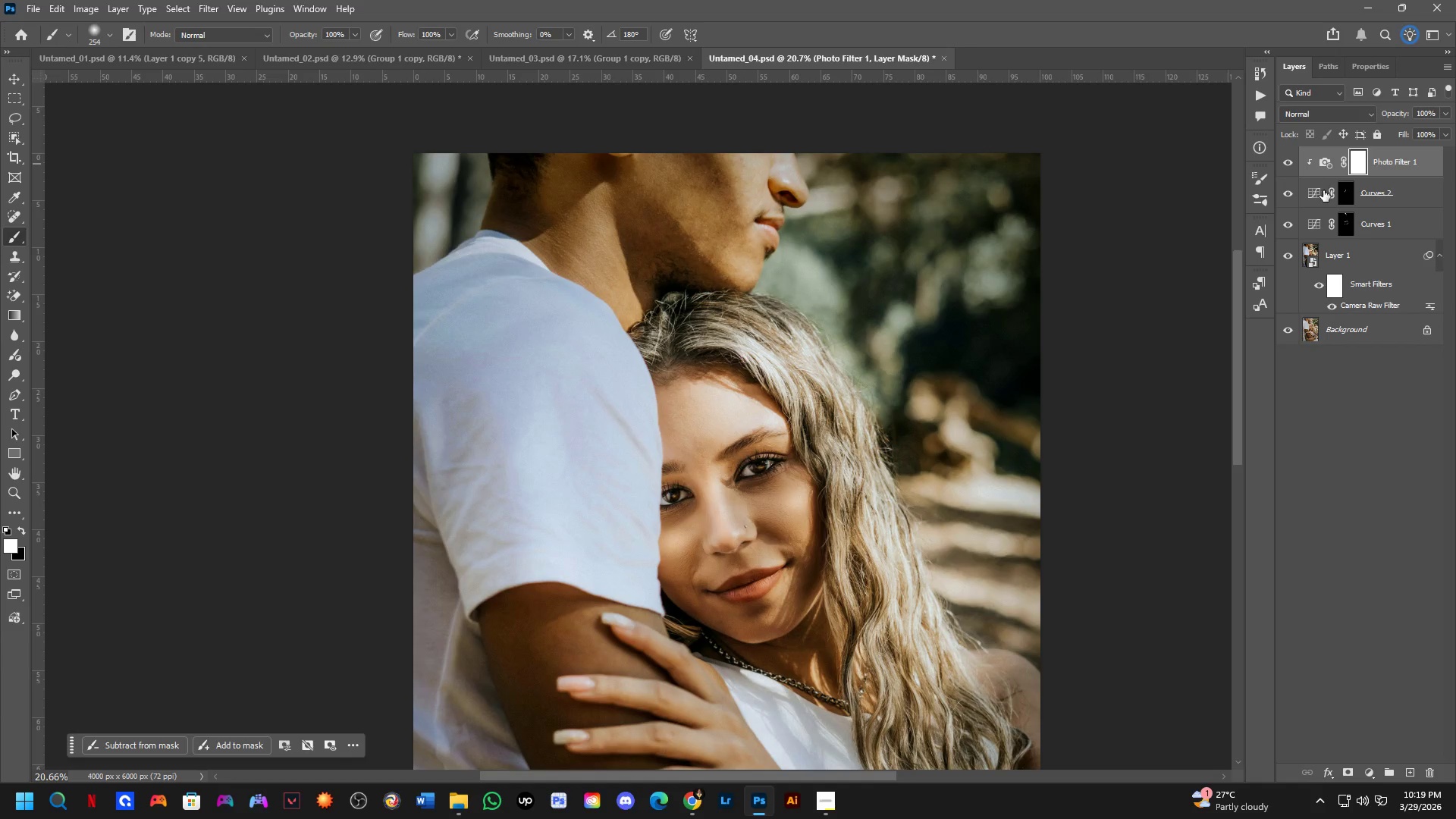 
left_click_drag(start_coordinate=[1398, 165], to_coordinate=[1393, 237])
 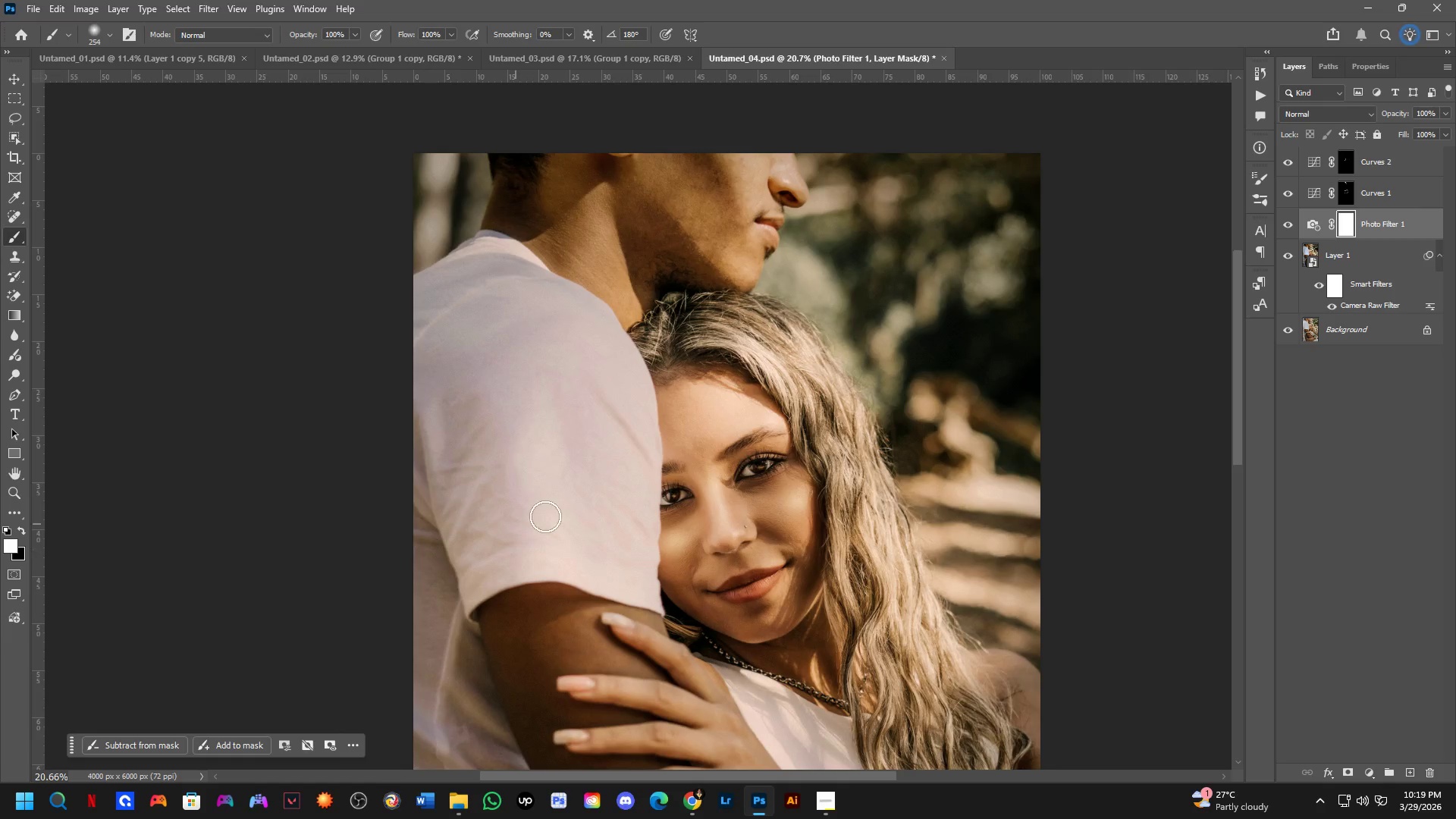 
hold_key(key=Space, duration=0.55)
 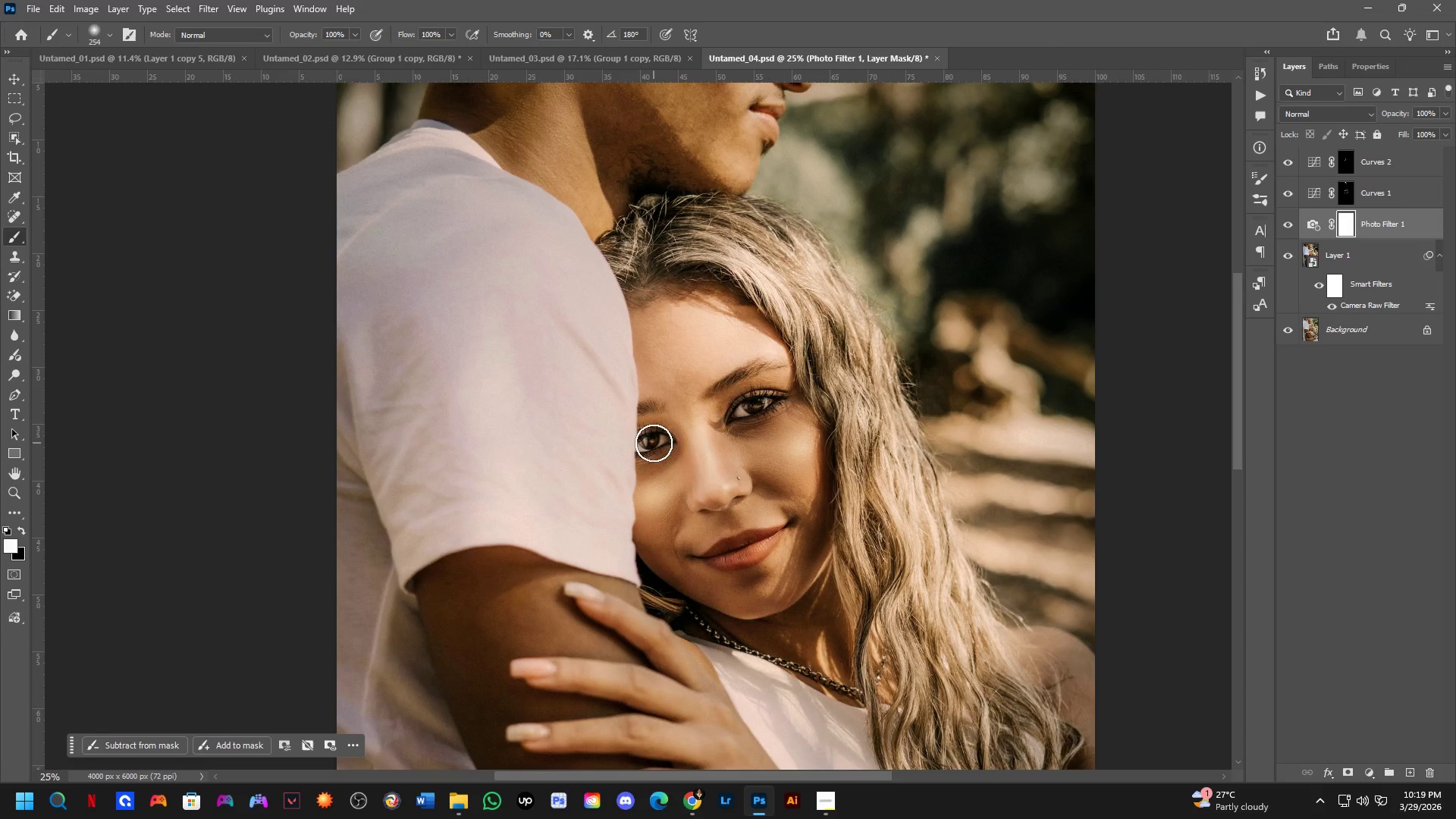 
scroll: coordinate [587, 507], scroll_direction: up, amount: 4.0
 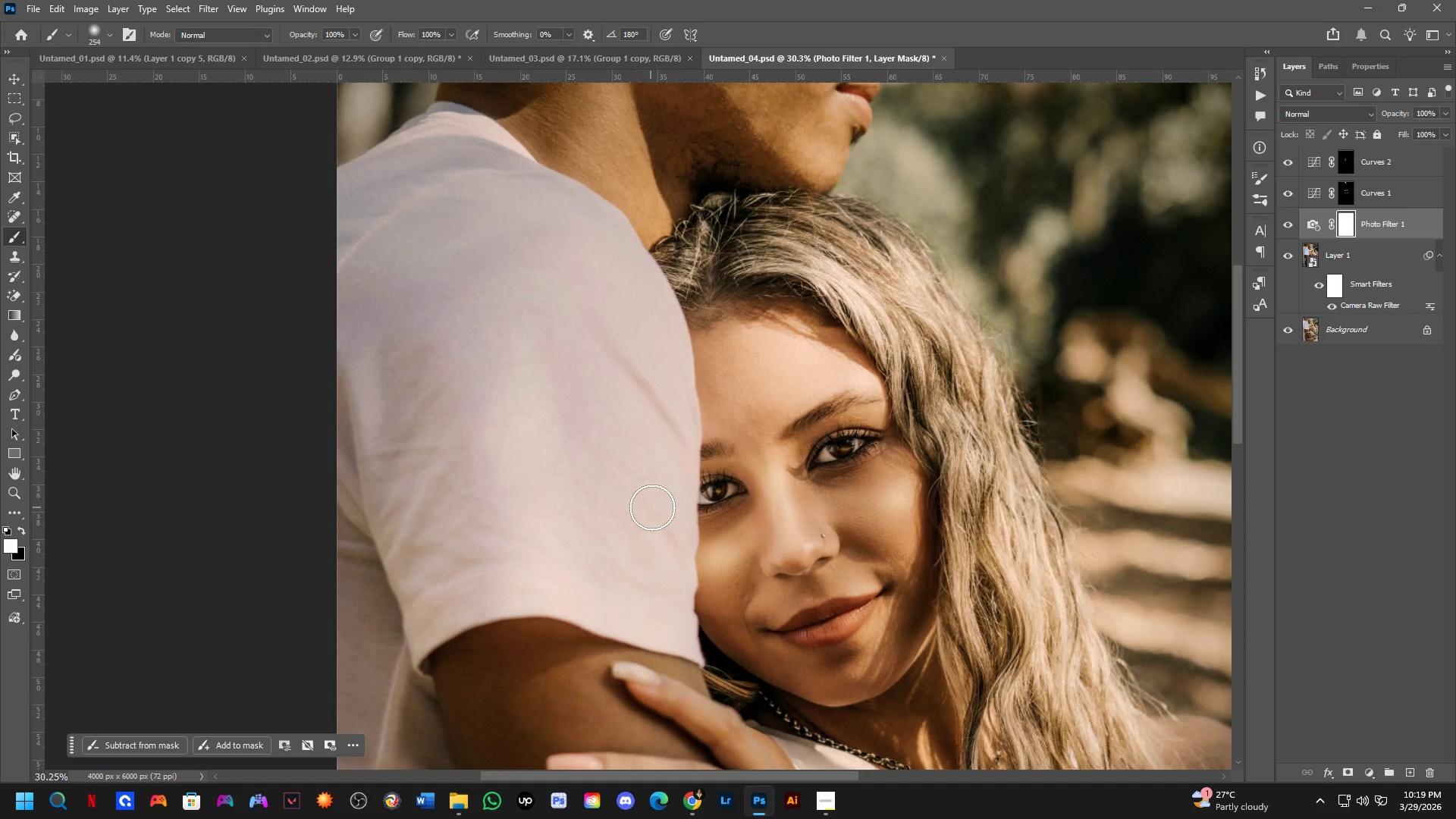 
left_click_drag(start_coordinate=[681, 525], to_coordinate=[620, 469])
 